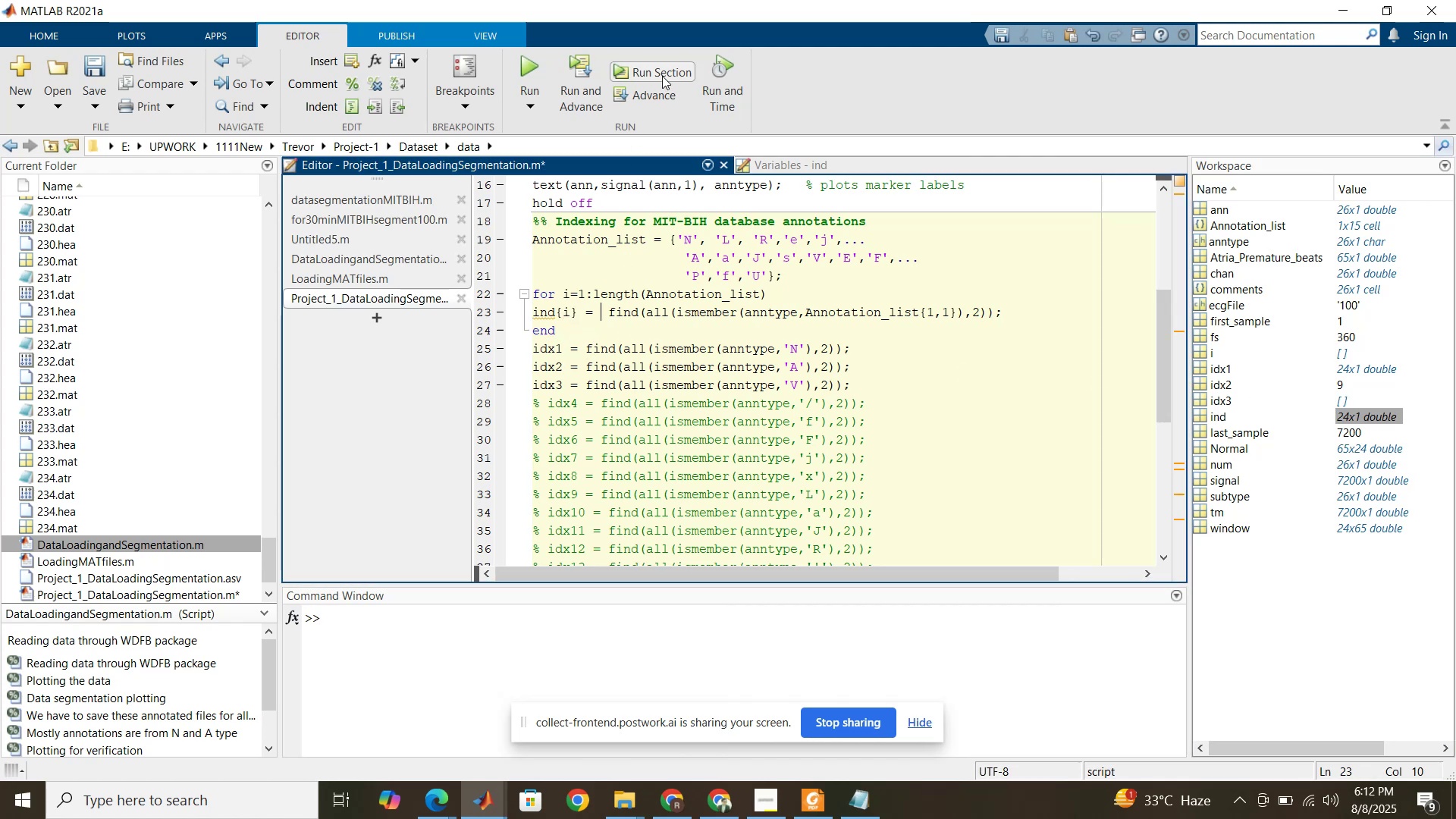 
left_click([662, 75])
 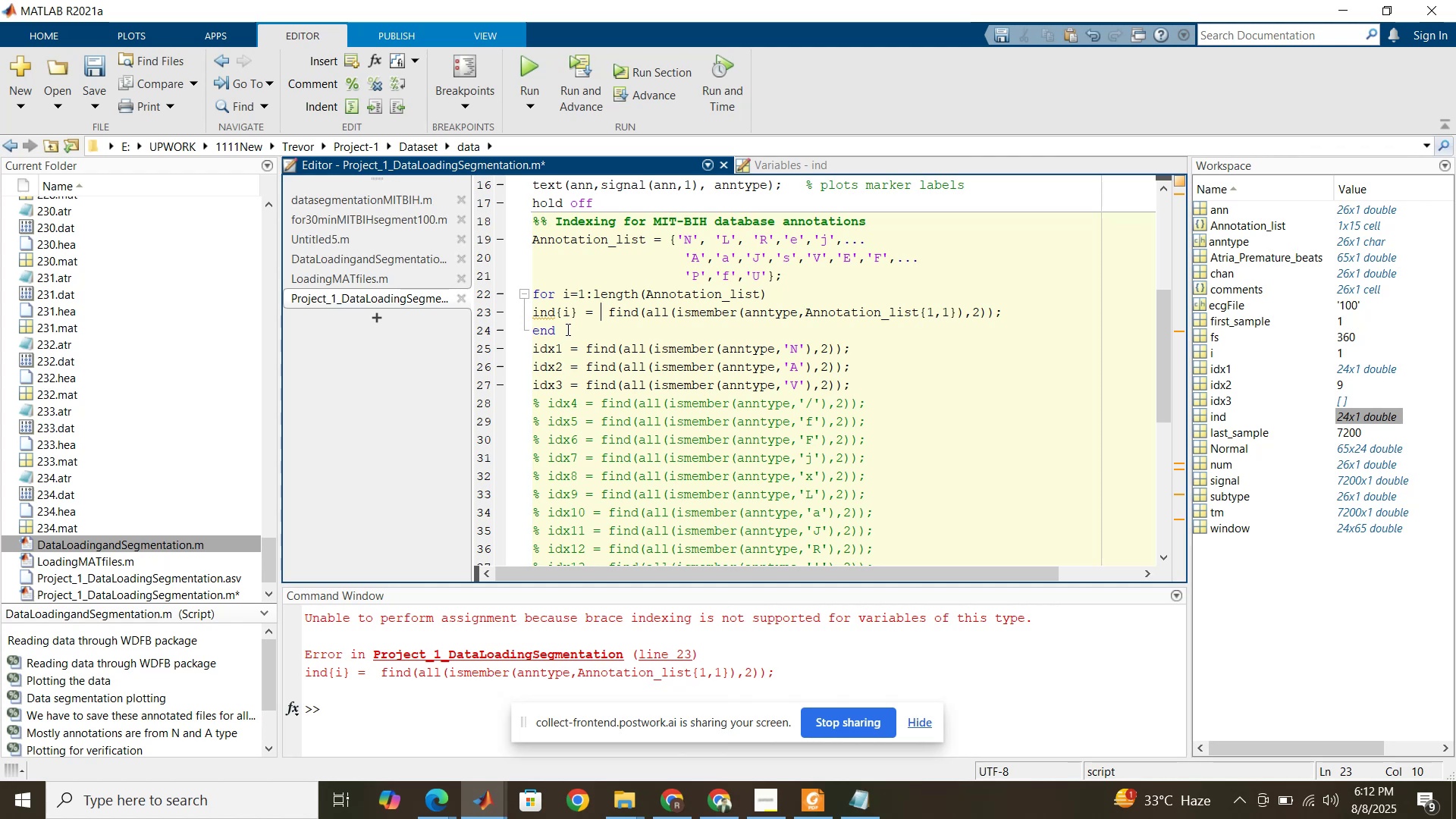 
wait(21.09)
 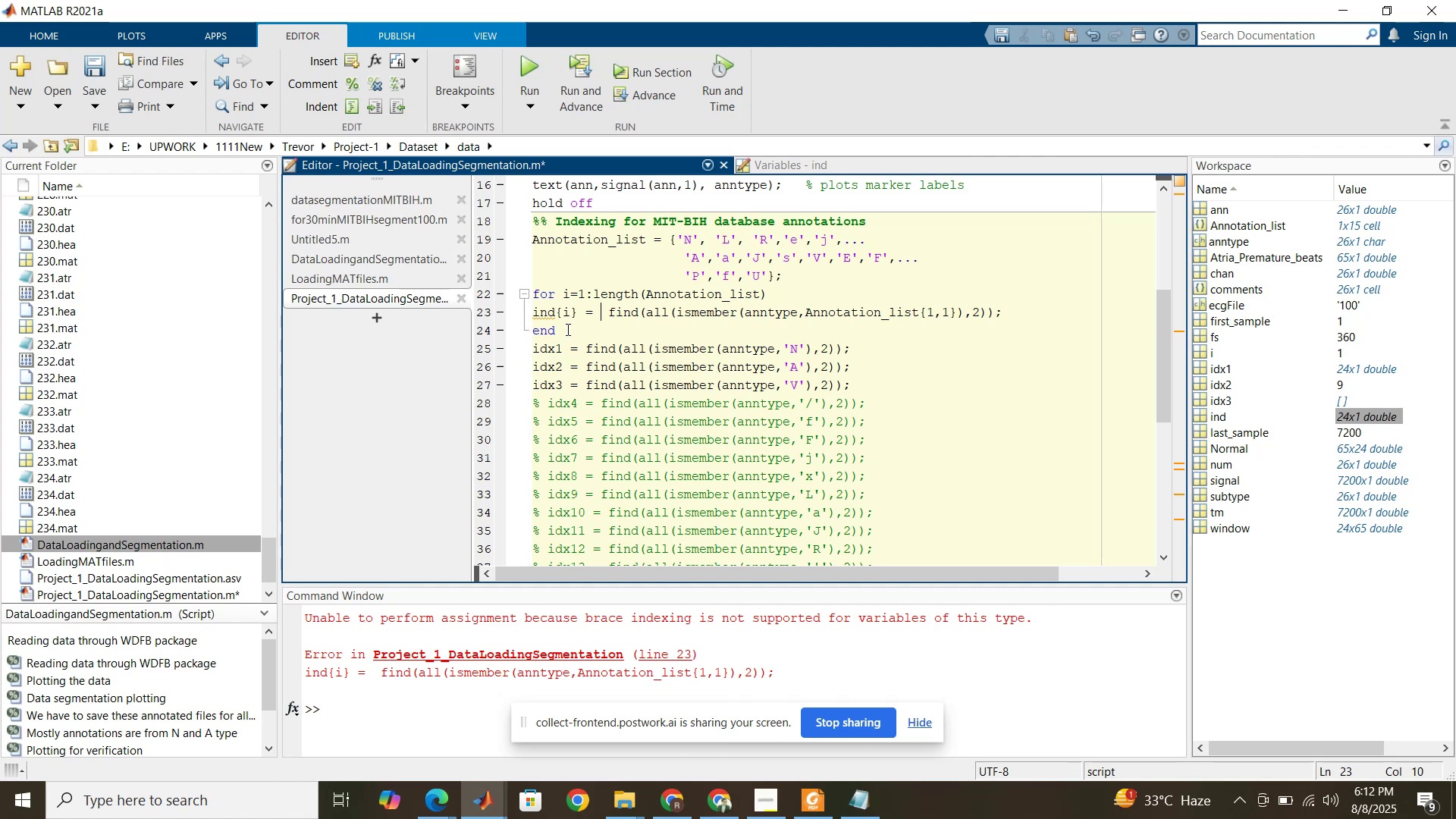 
left_click([775, 673])
 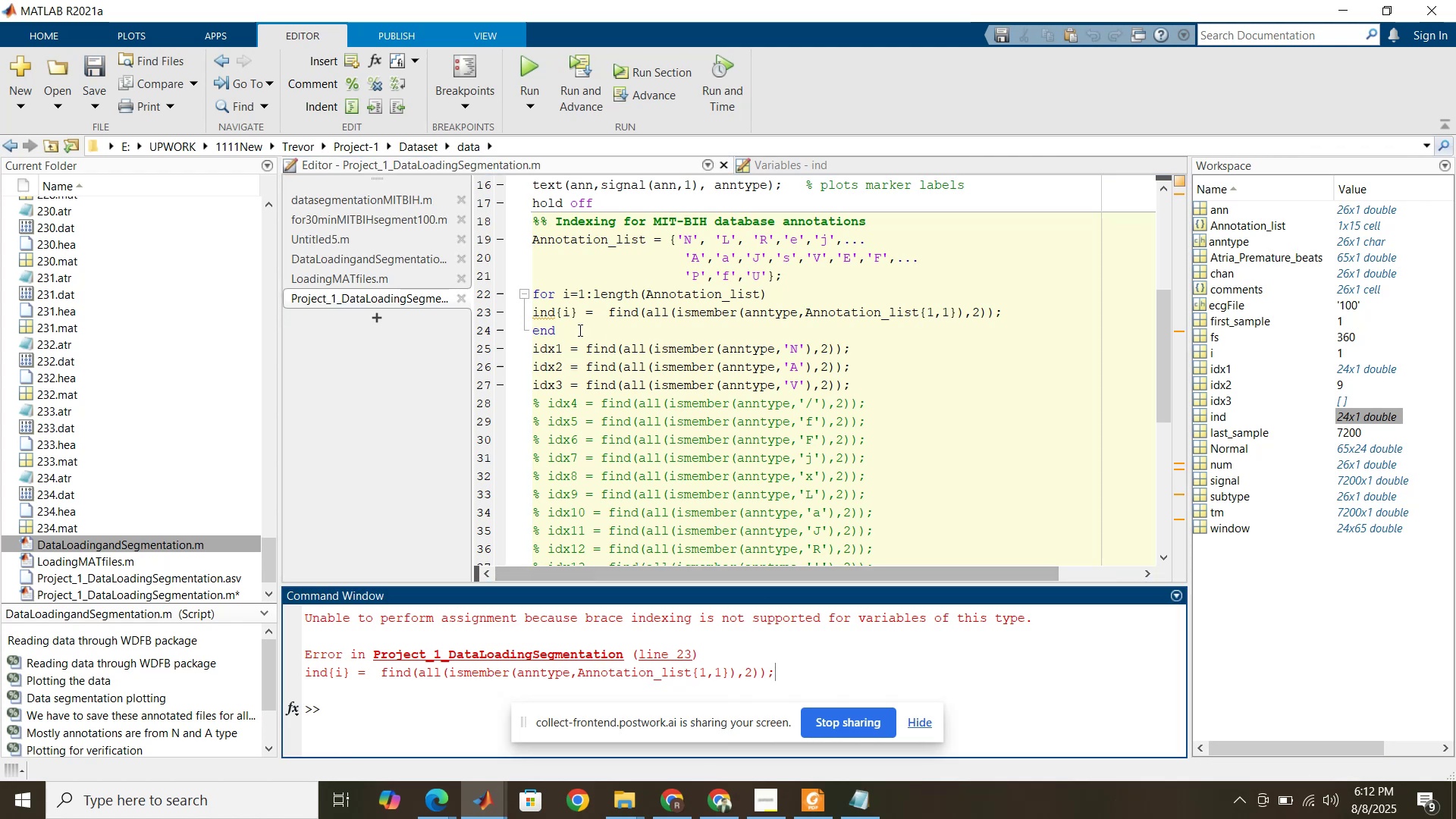 
left_click([564, 315])
 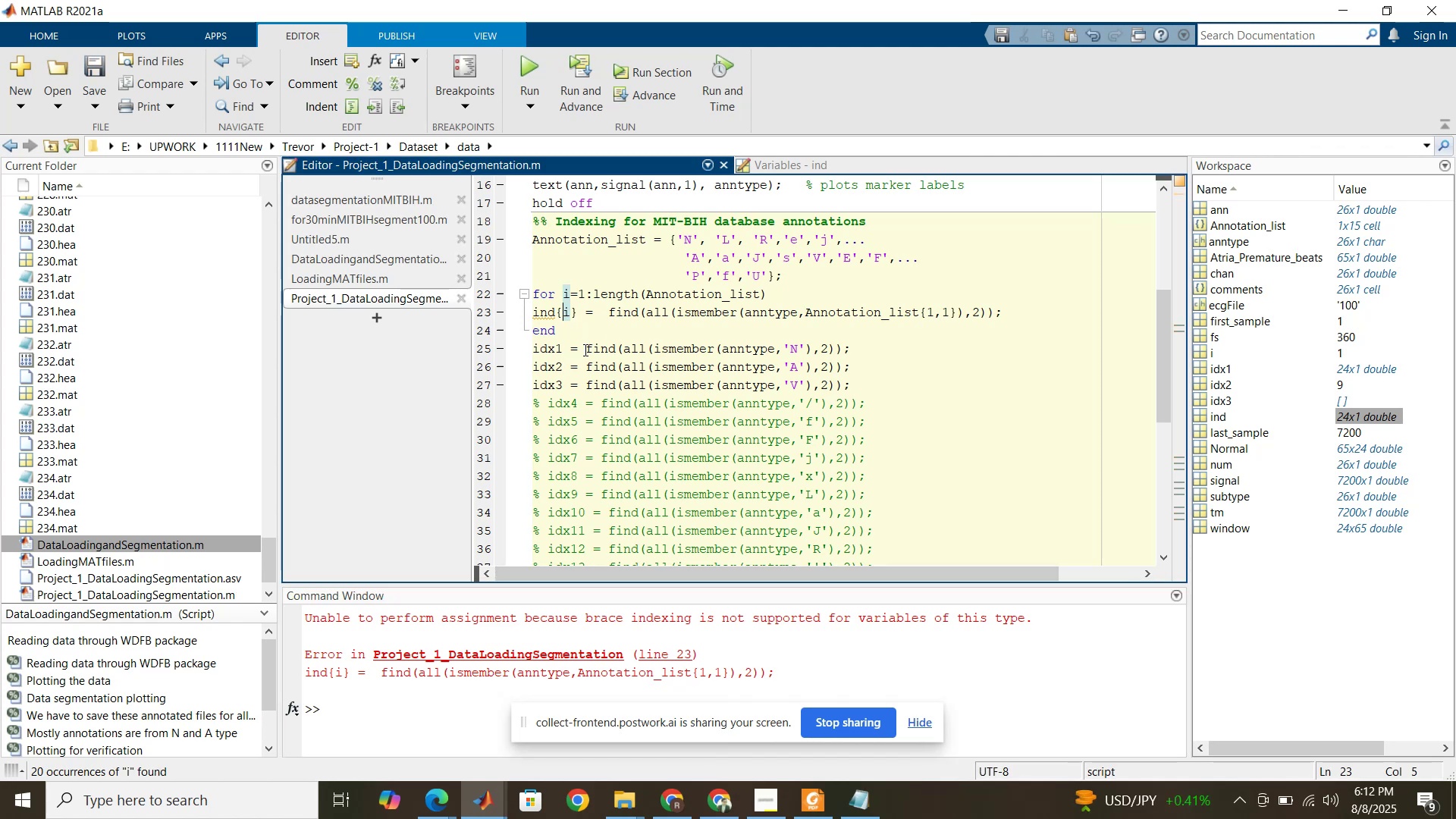 
key(1)
 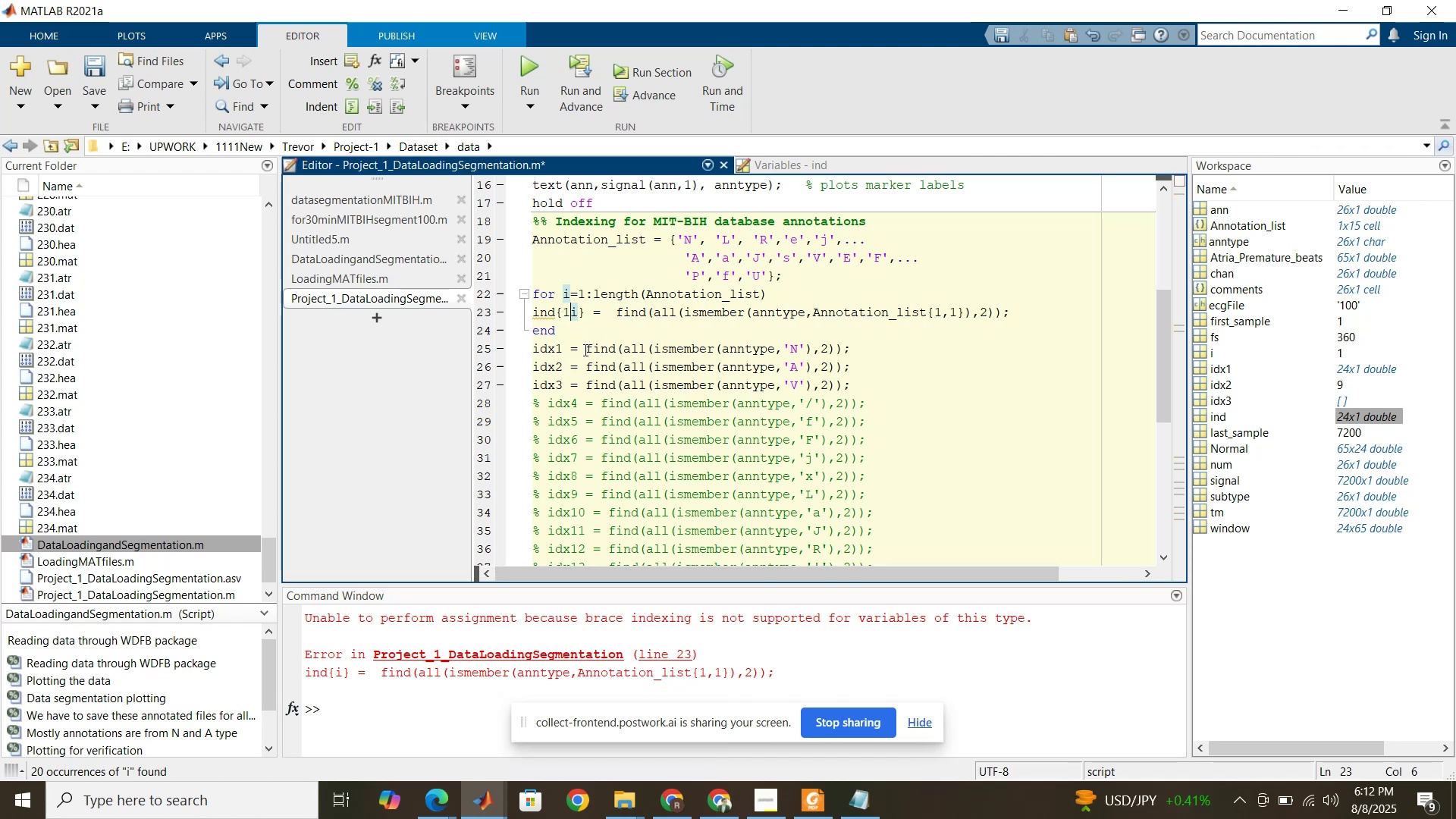 
key(Comma)
 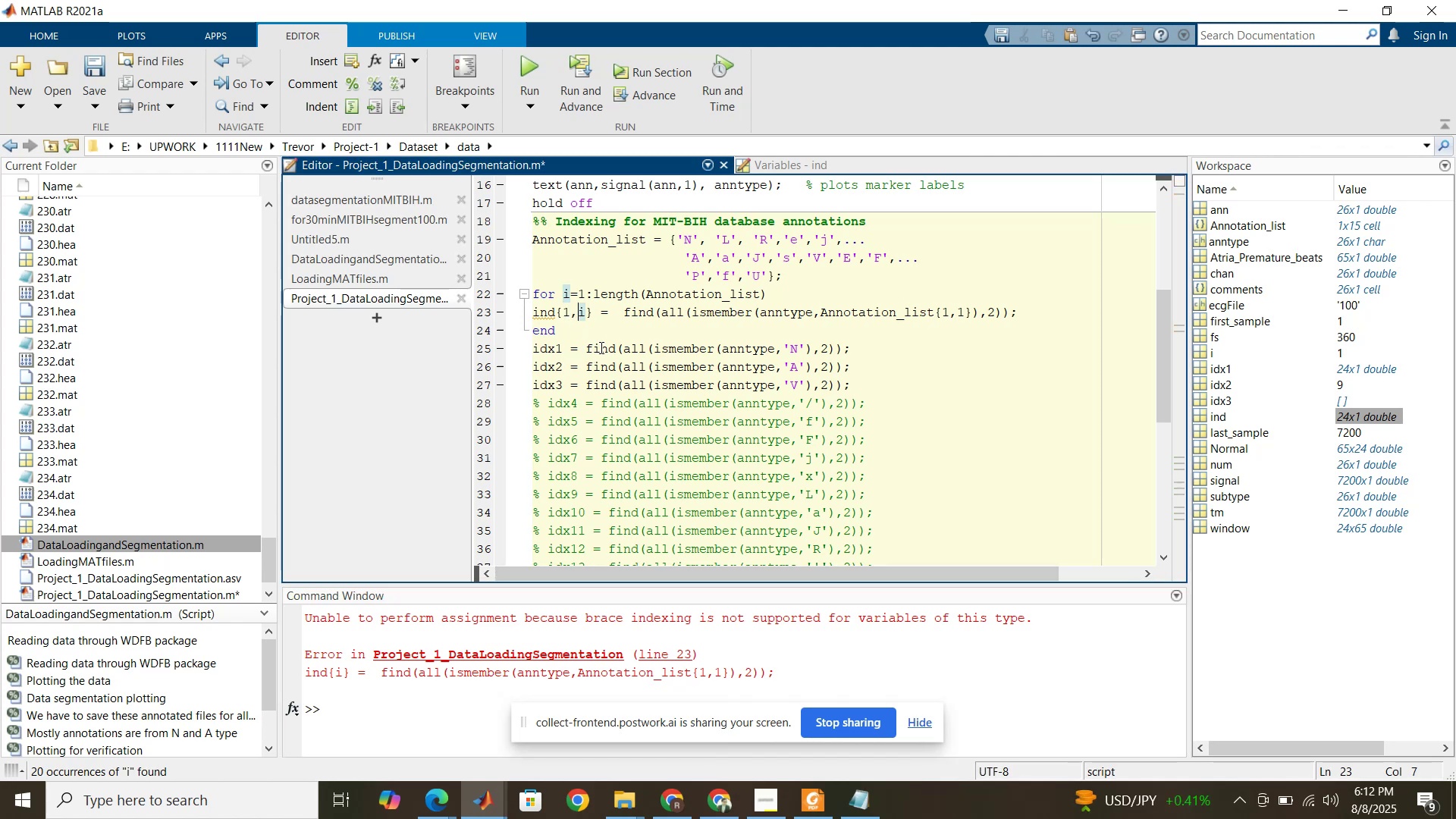 
left_click([605, 344])
 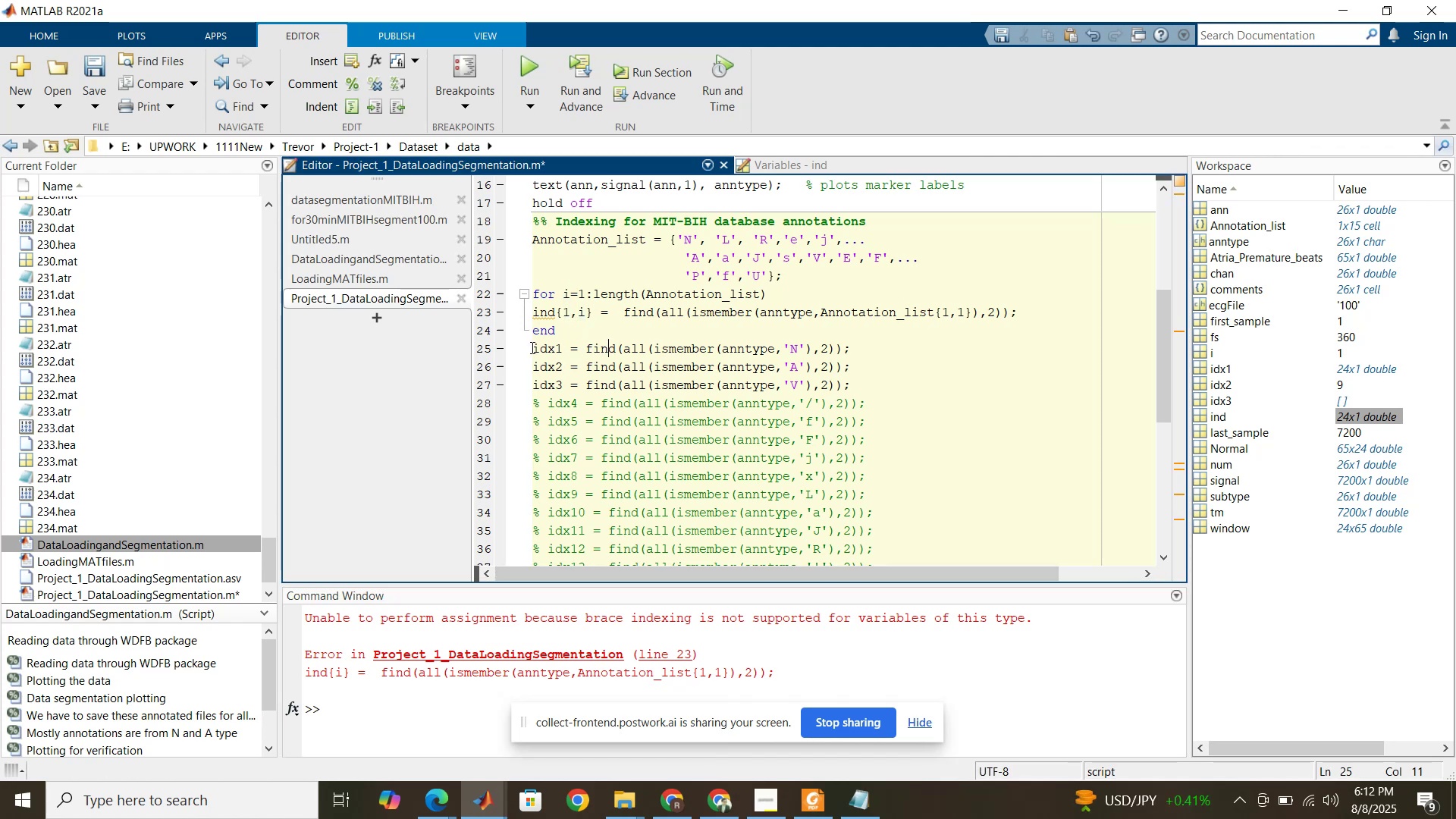 
left_click_drag(start_coordinate=[531, 347], to_coordinate=[595, 387])
 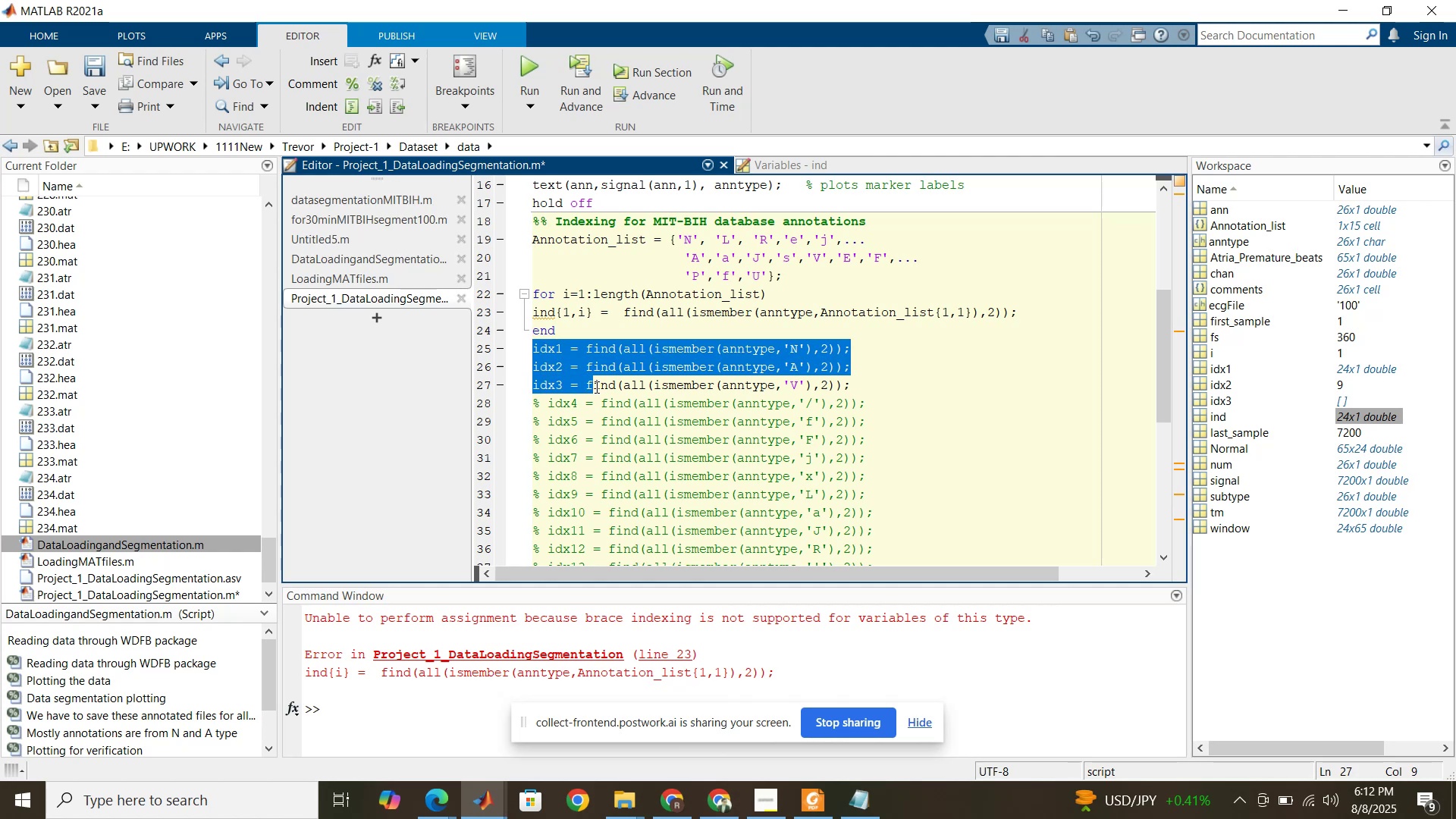 
key(Control+R)
 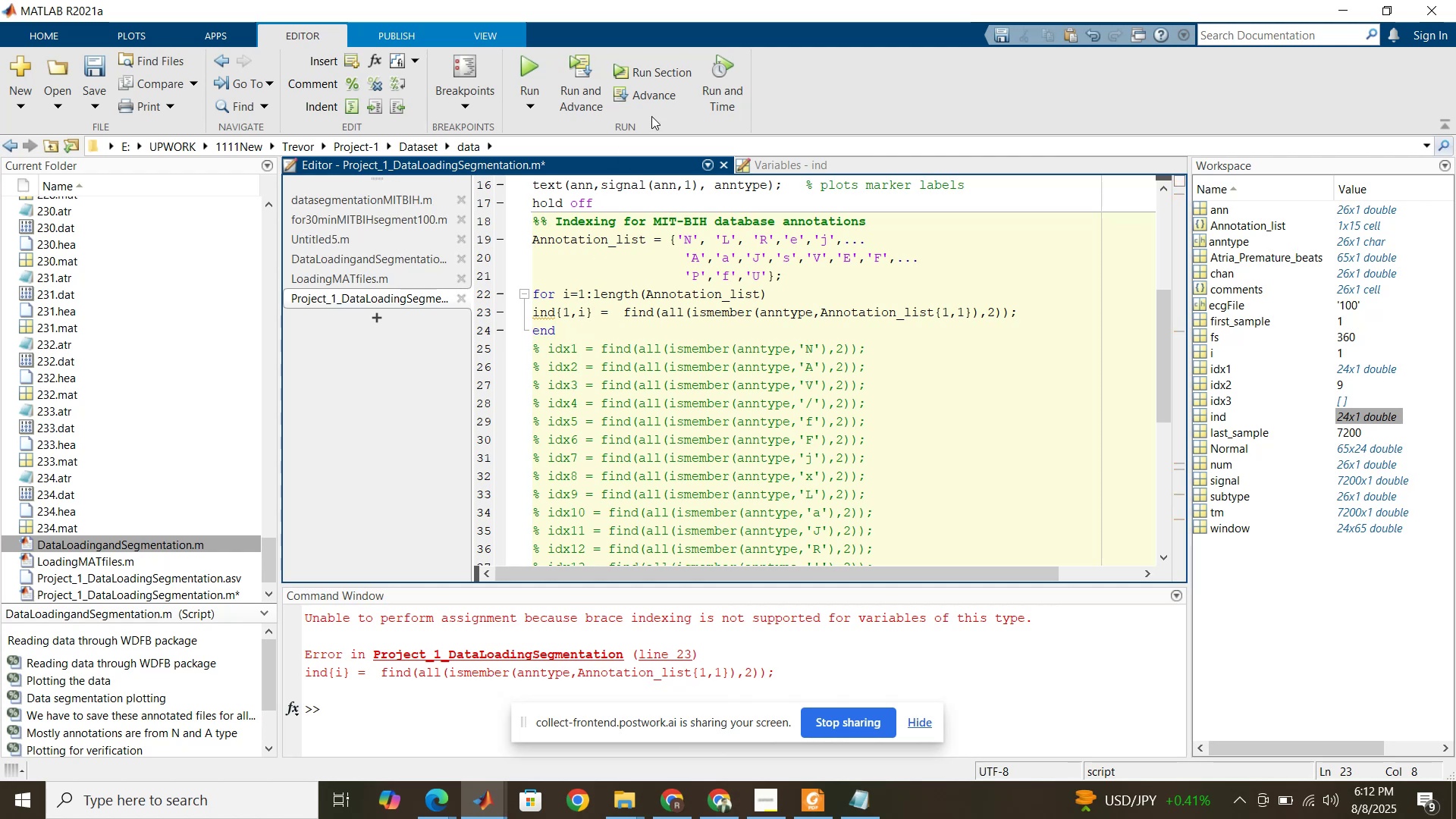 
left_click([669, 71])
 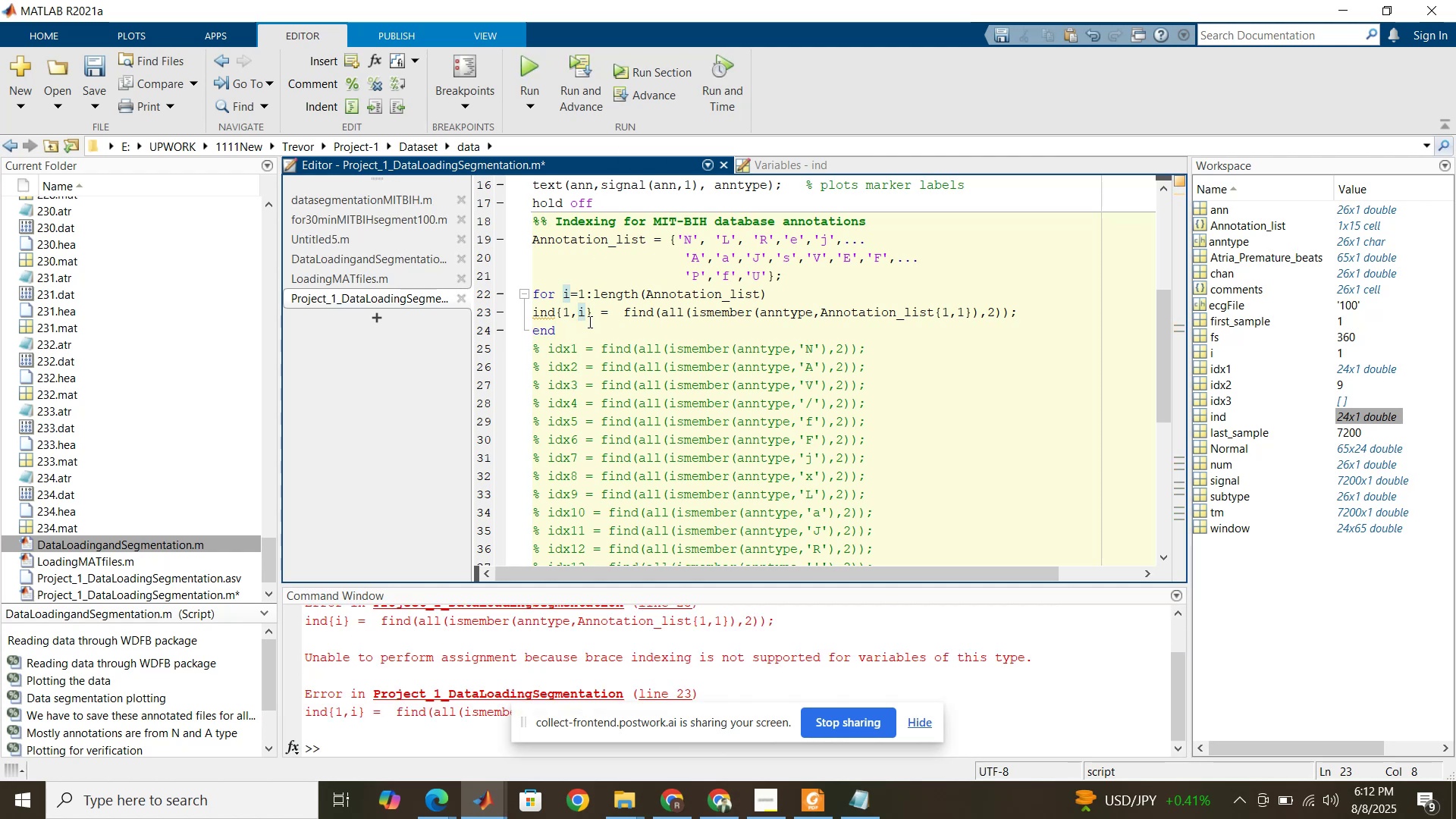 
left_click_drag(start_coordinate=[591, 315], to_coordinate=[556, 311])
 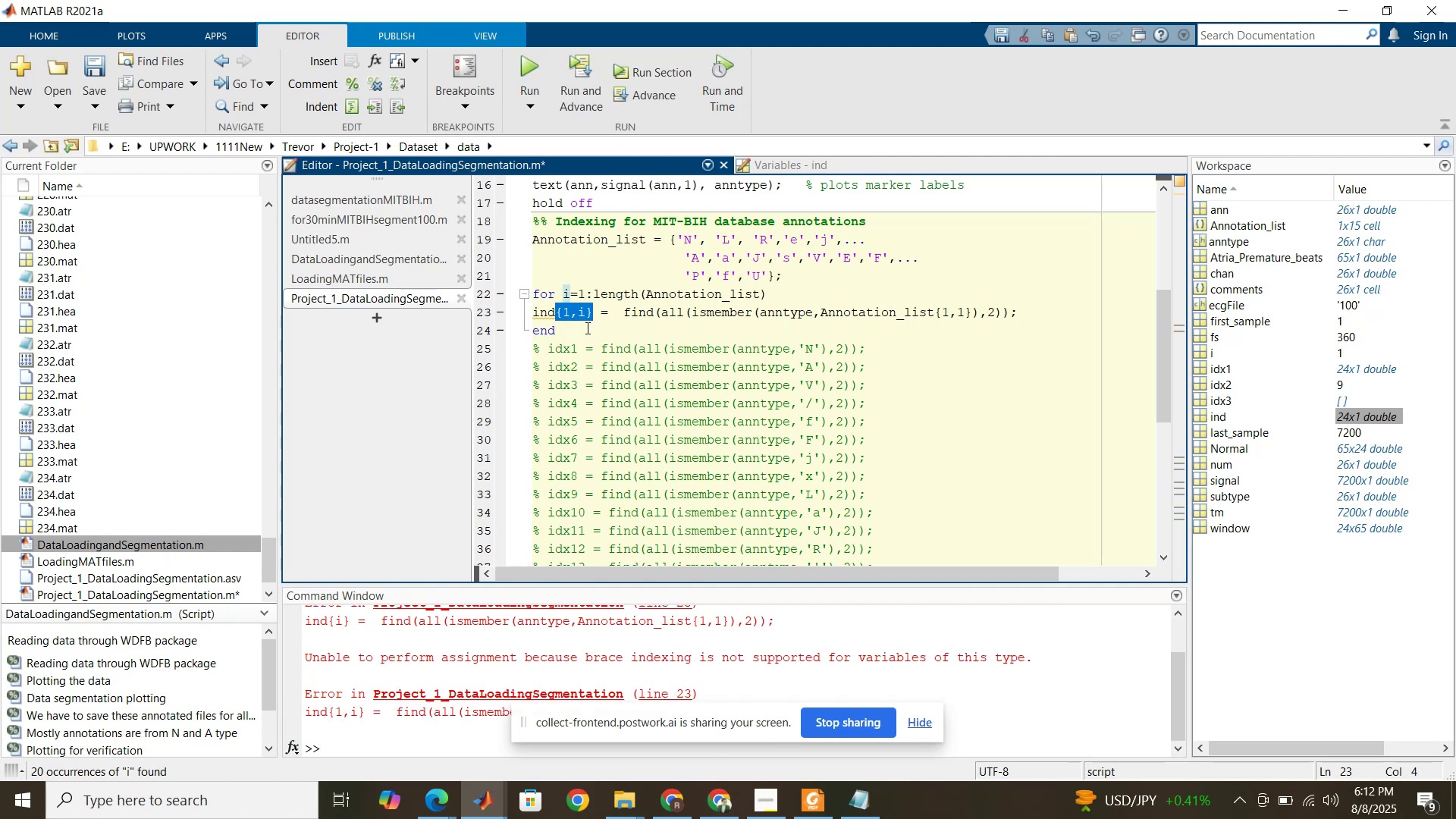 
type(())
 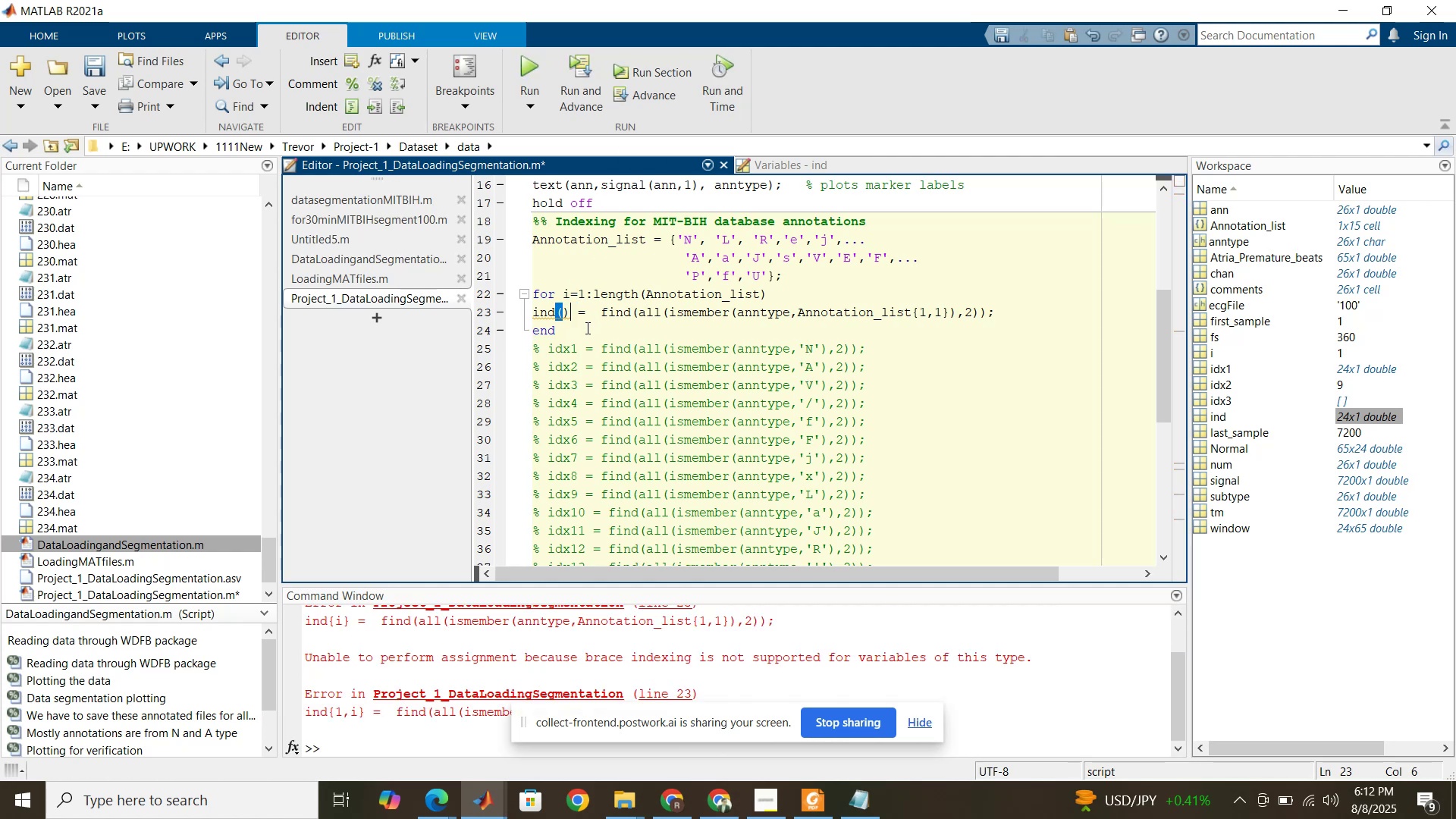 
key(ArrowLeft)
 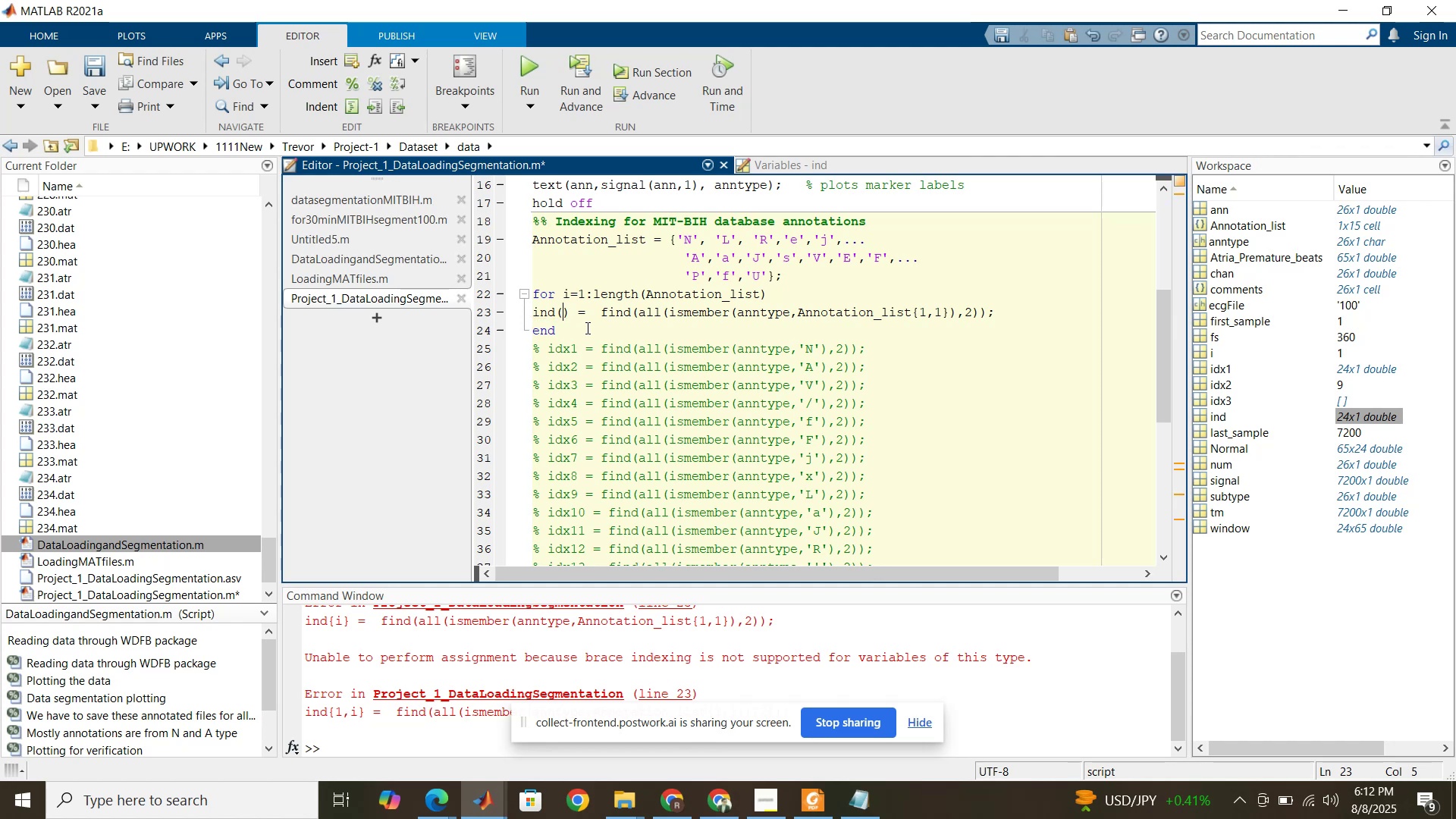 
key(I)
 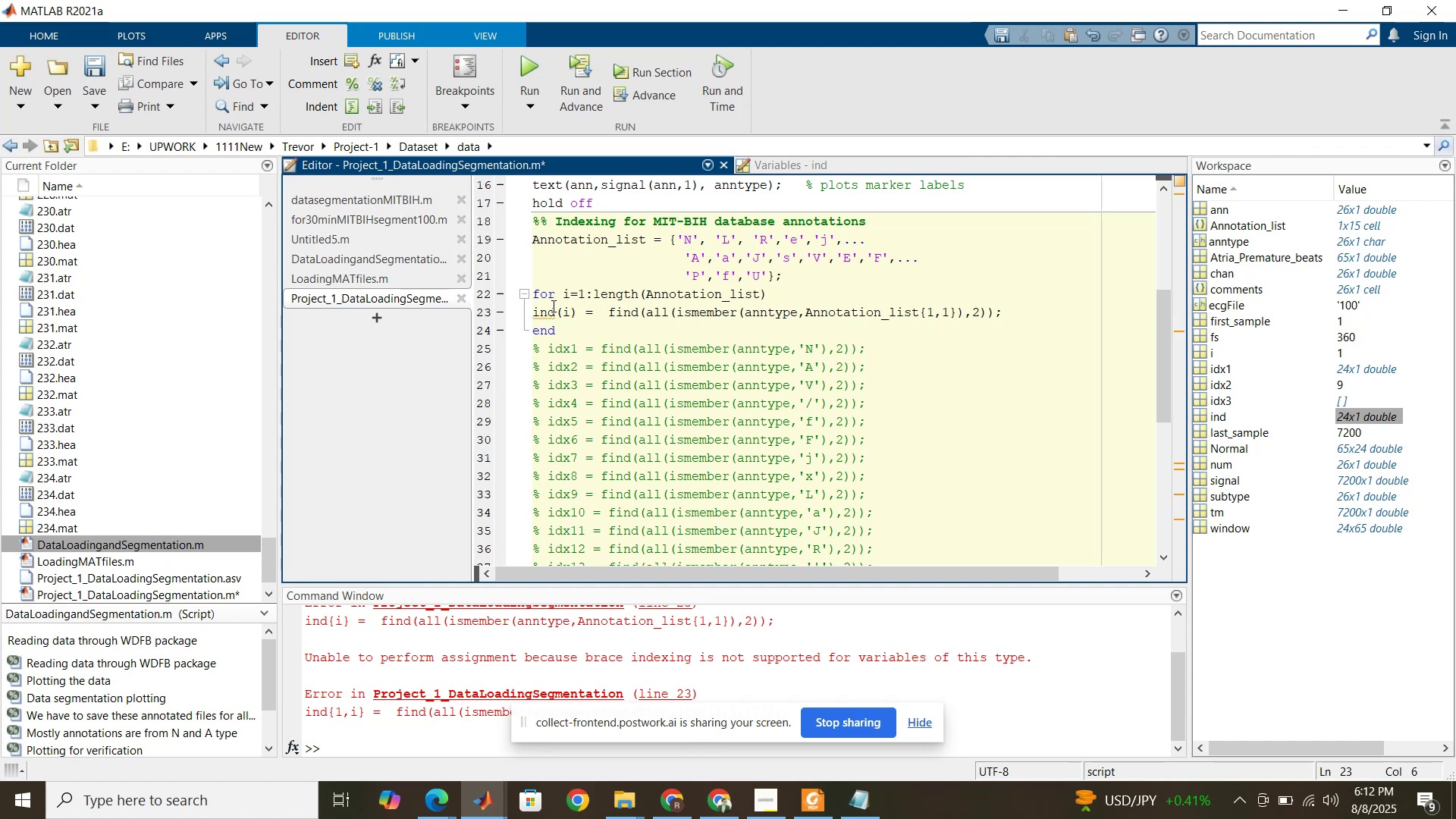 
left_click([566, 308])
 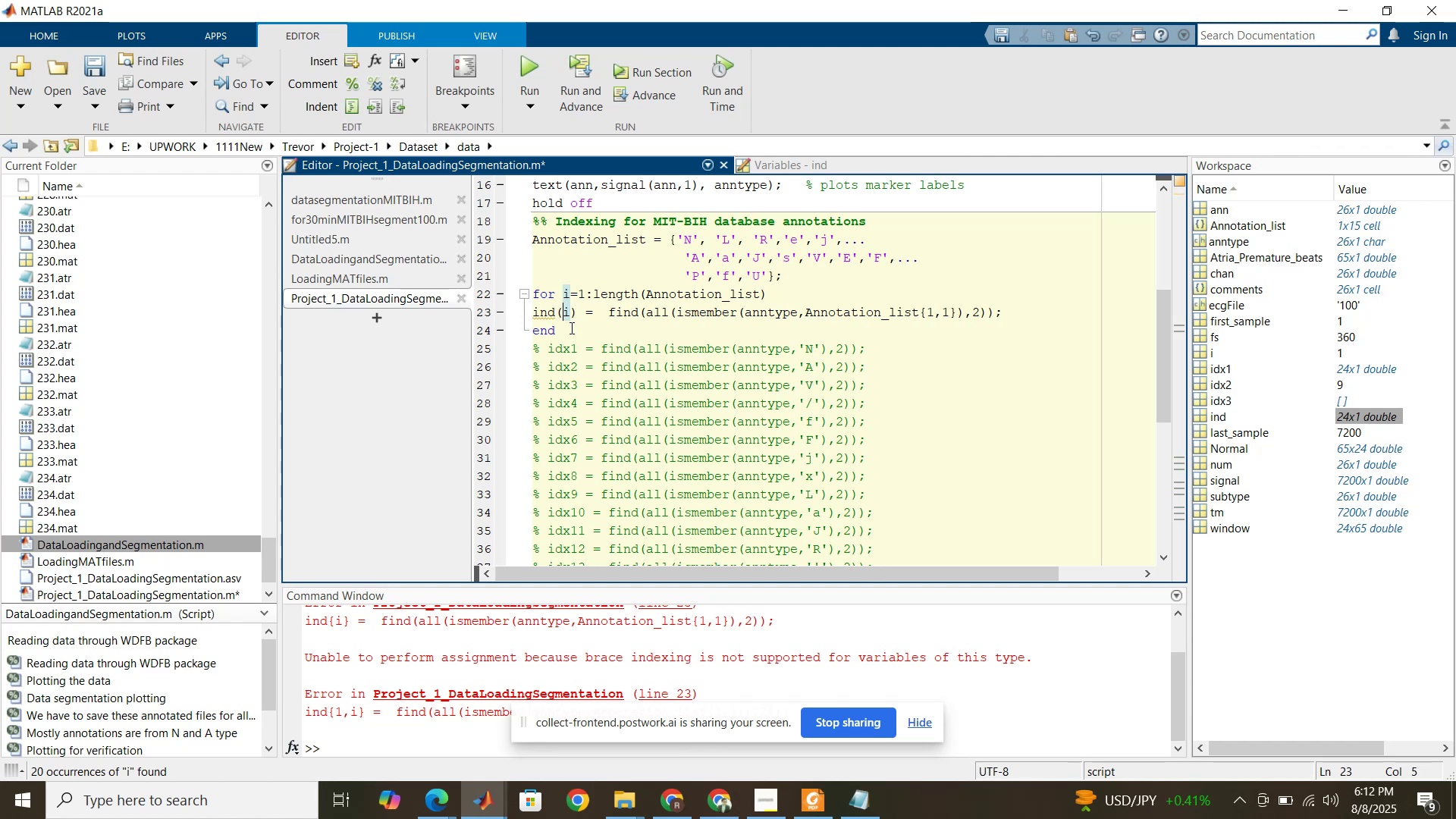 
key(1)
 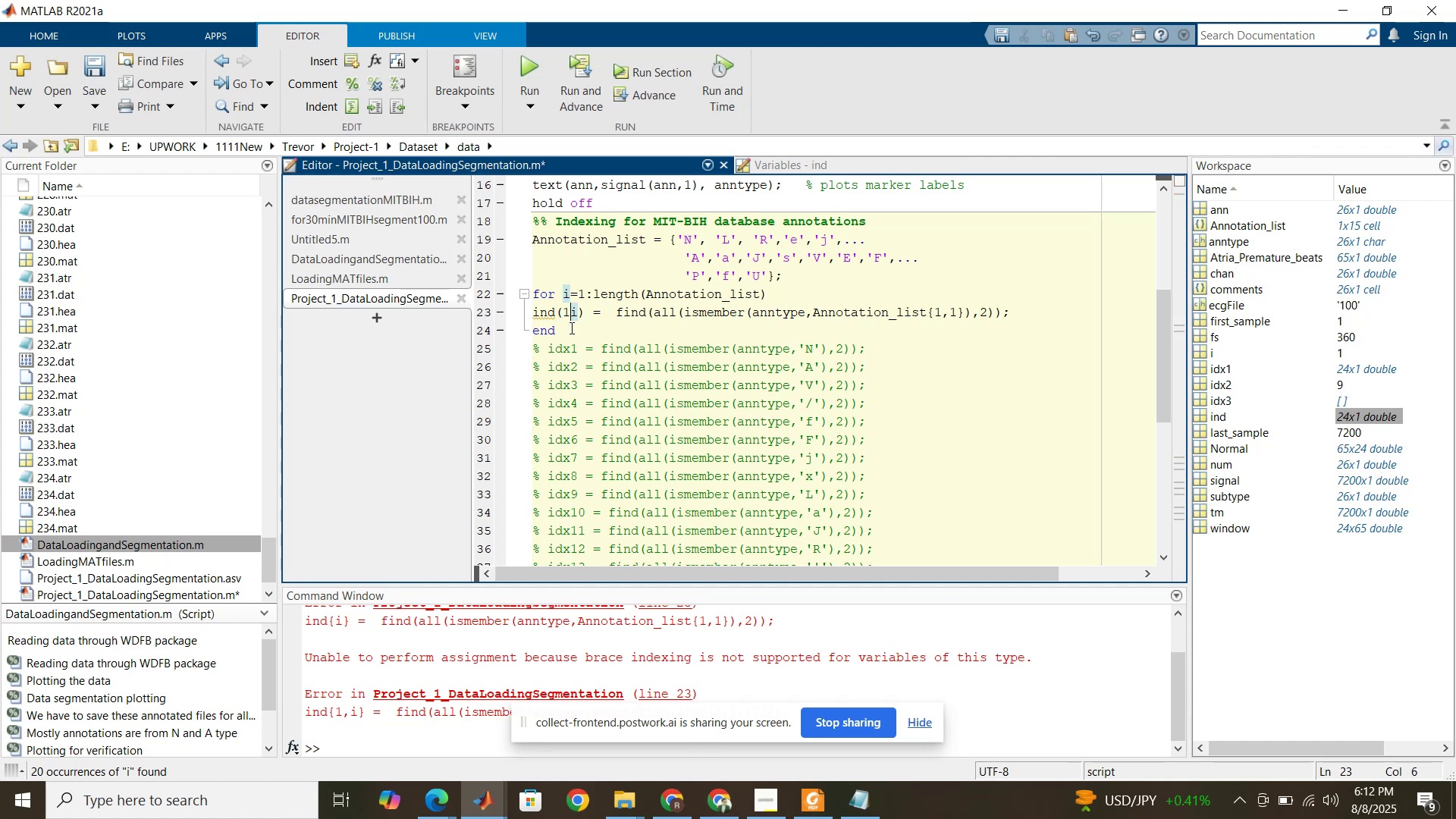 
key(Comma)
 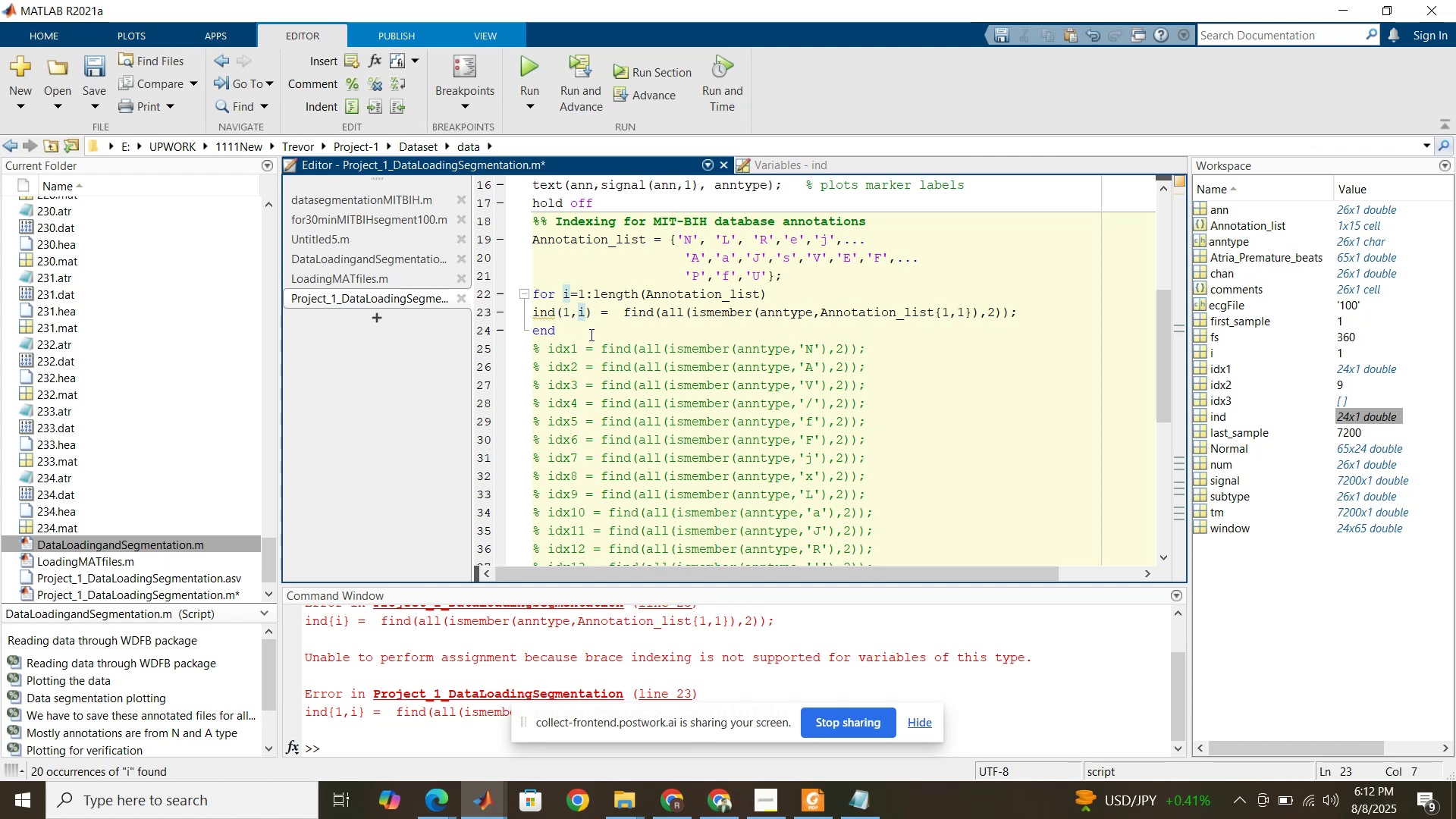 
left_click([590, 334])
 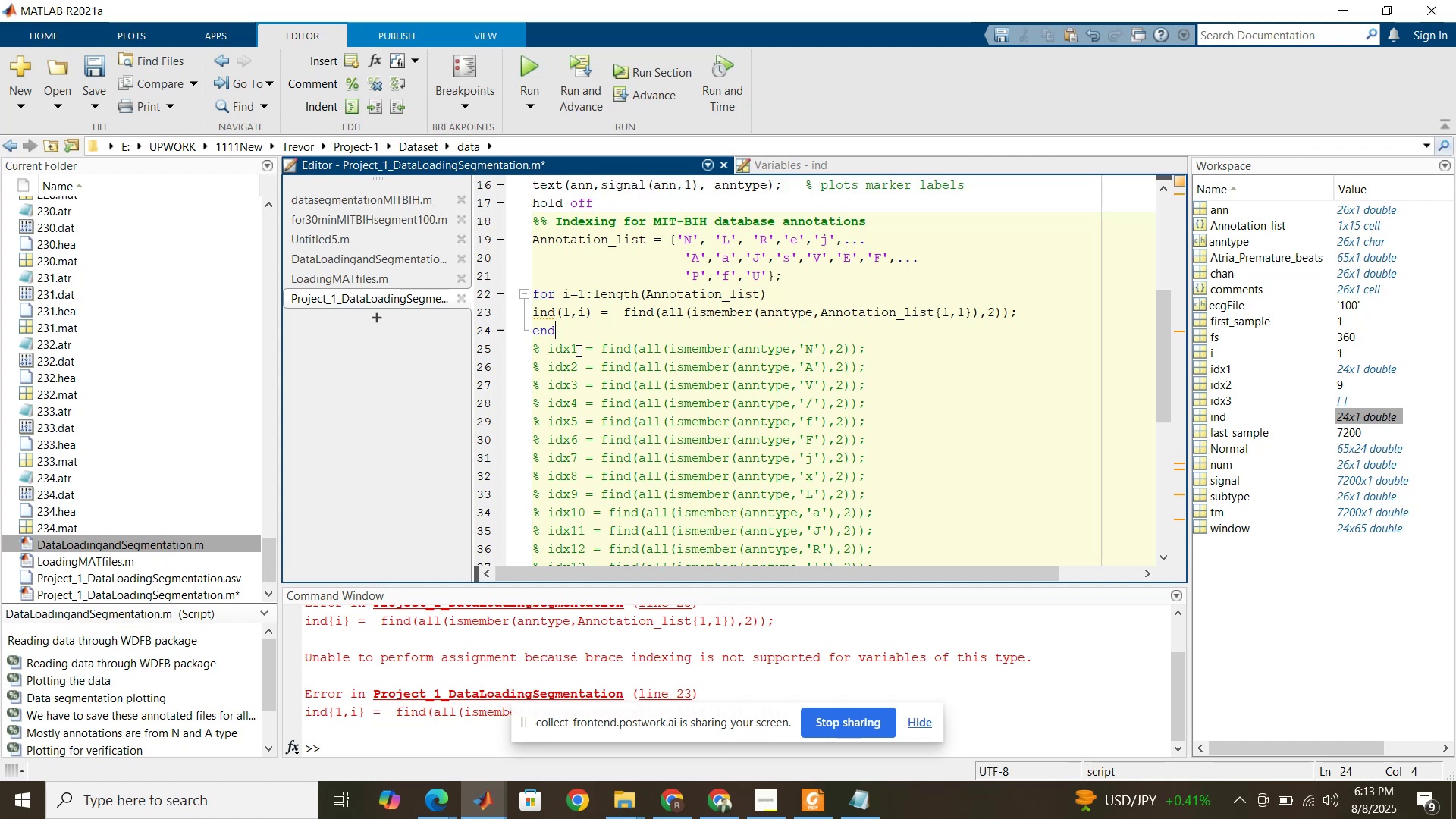 
wait(7.27)
 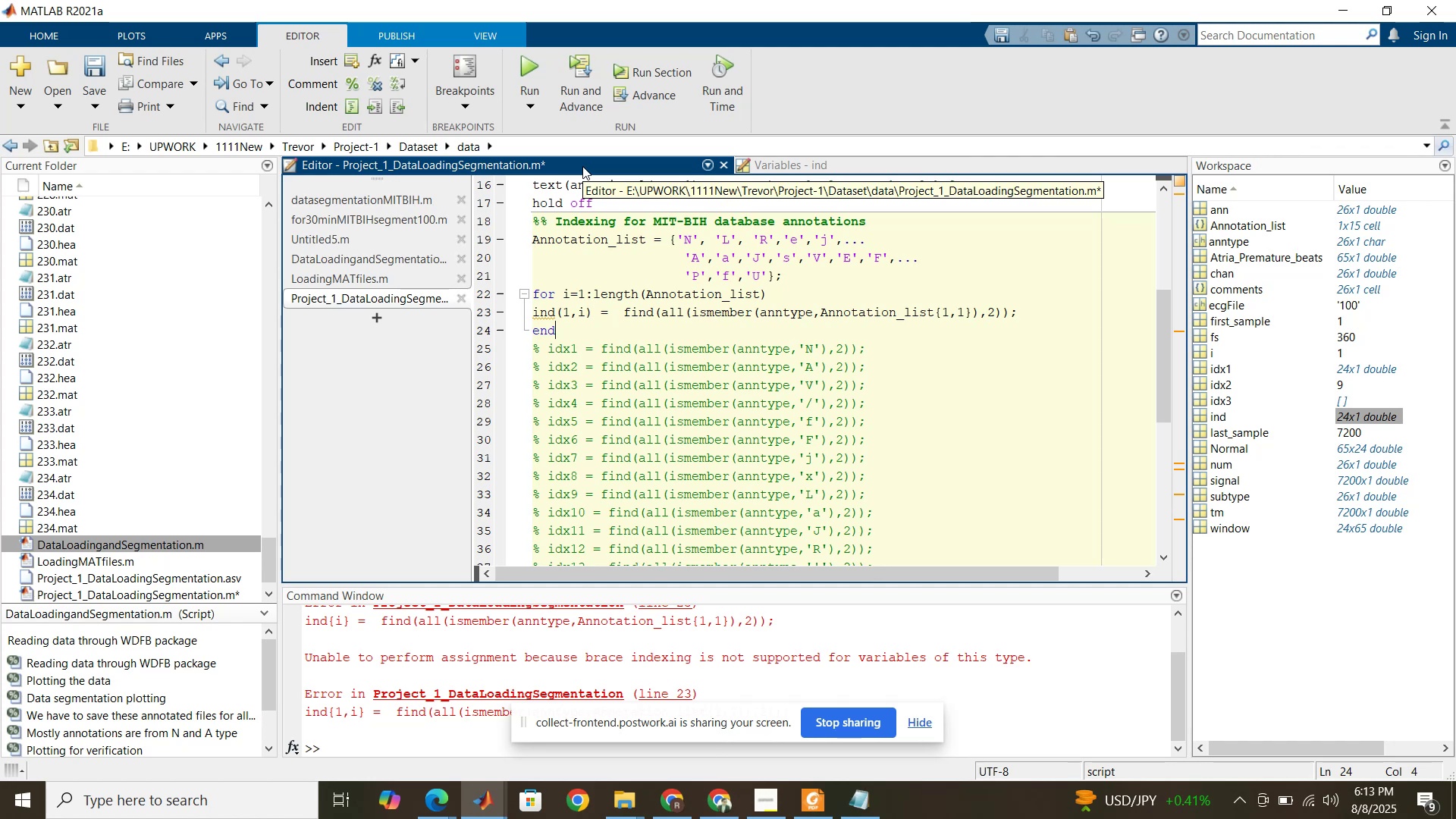 
left_click_drag(start_coordinate=[589, 316], to_coordinate=[582, 313])
 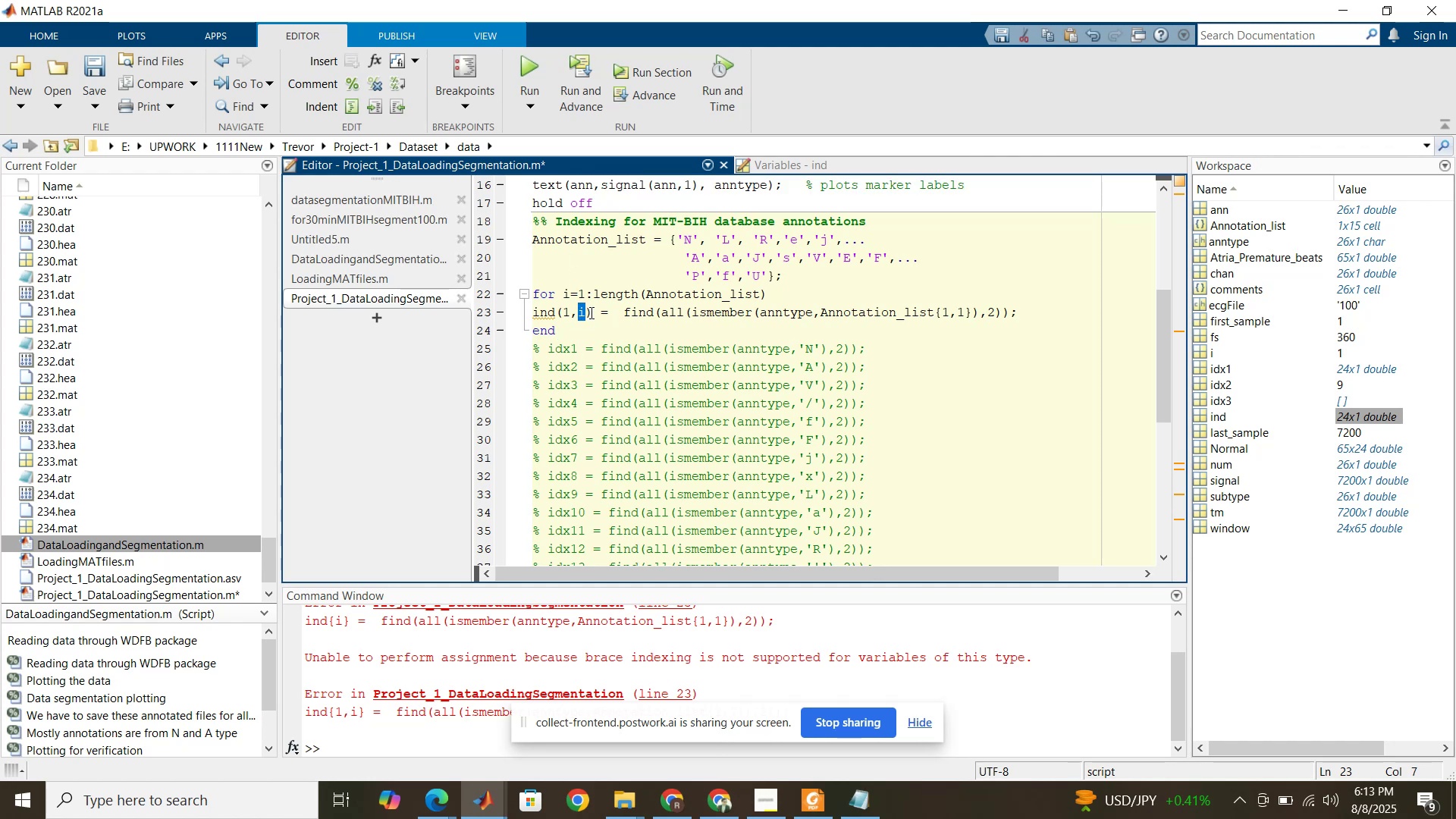 
left_click_drag(start_coordinate=[592, 312], to_coordinate=[558, 312])
 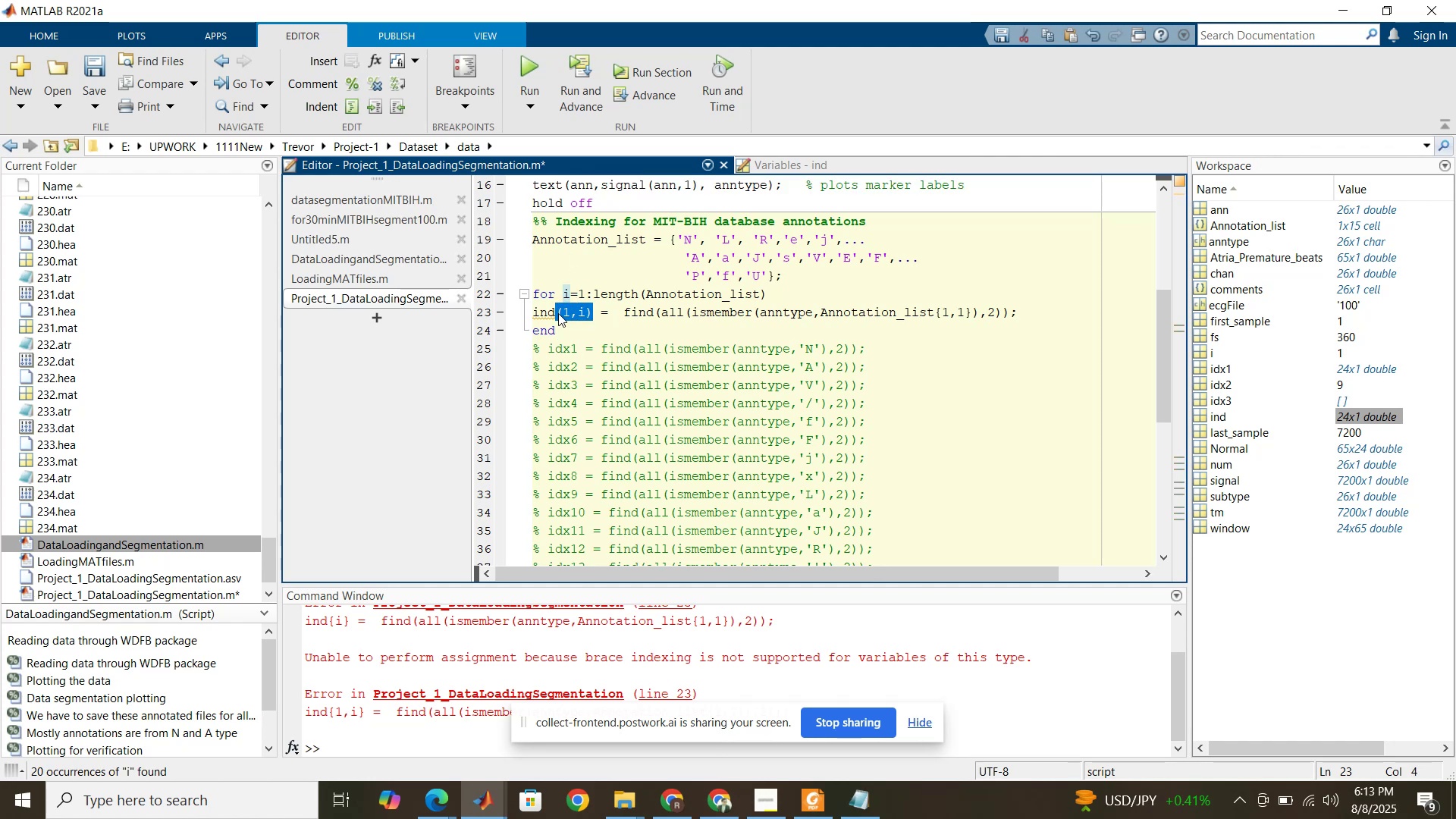 
key(Backspace)
 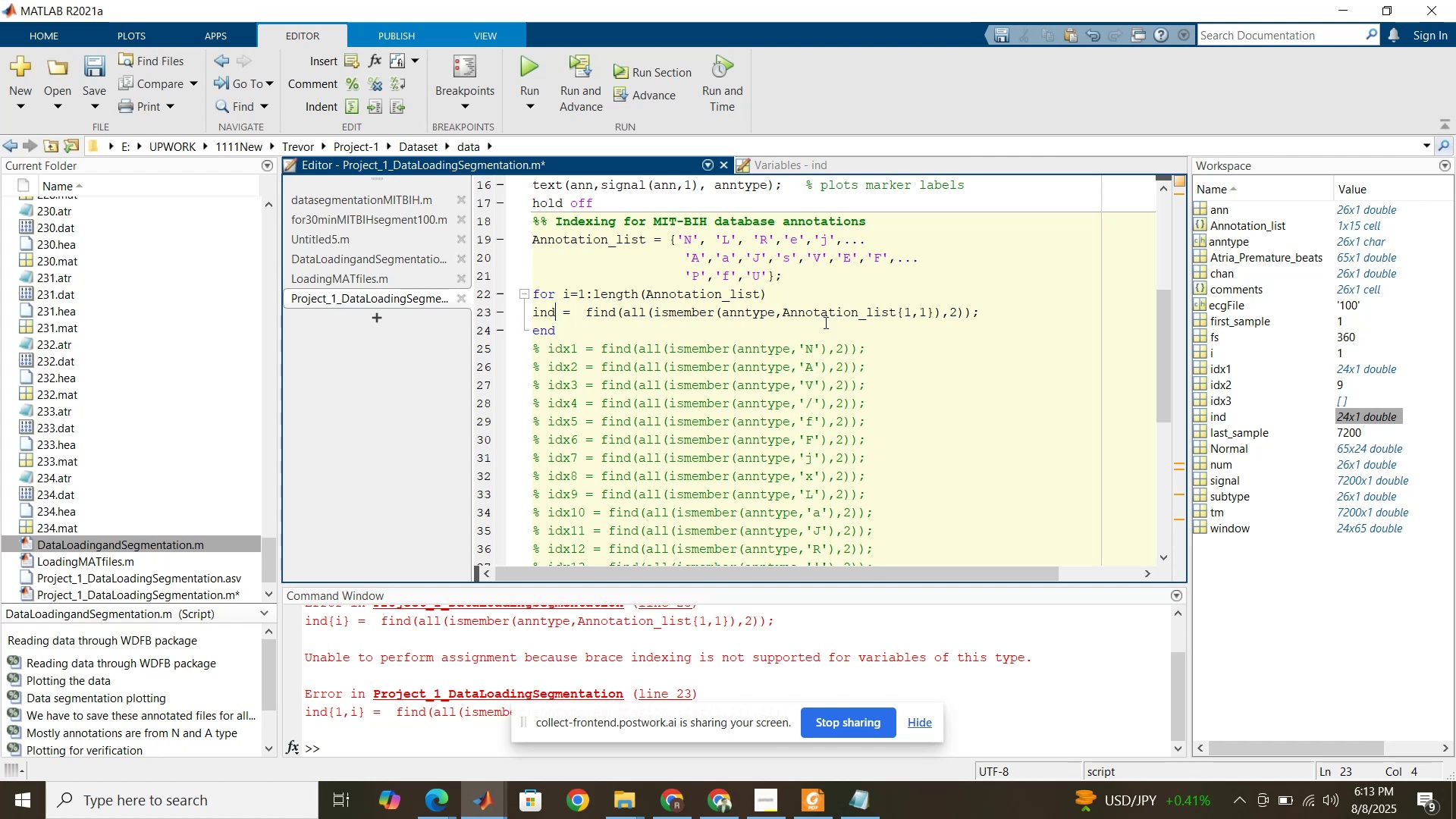 
left_click([1003, 321])
 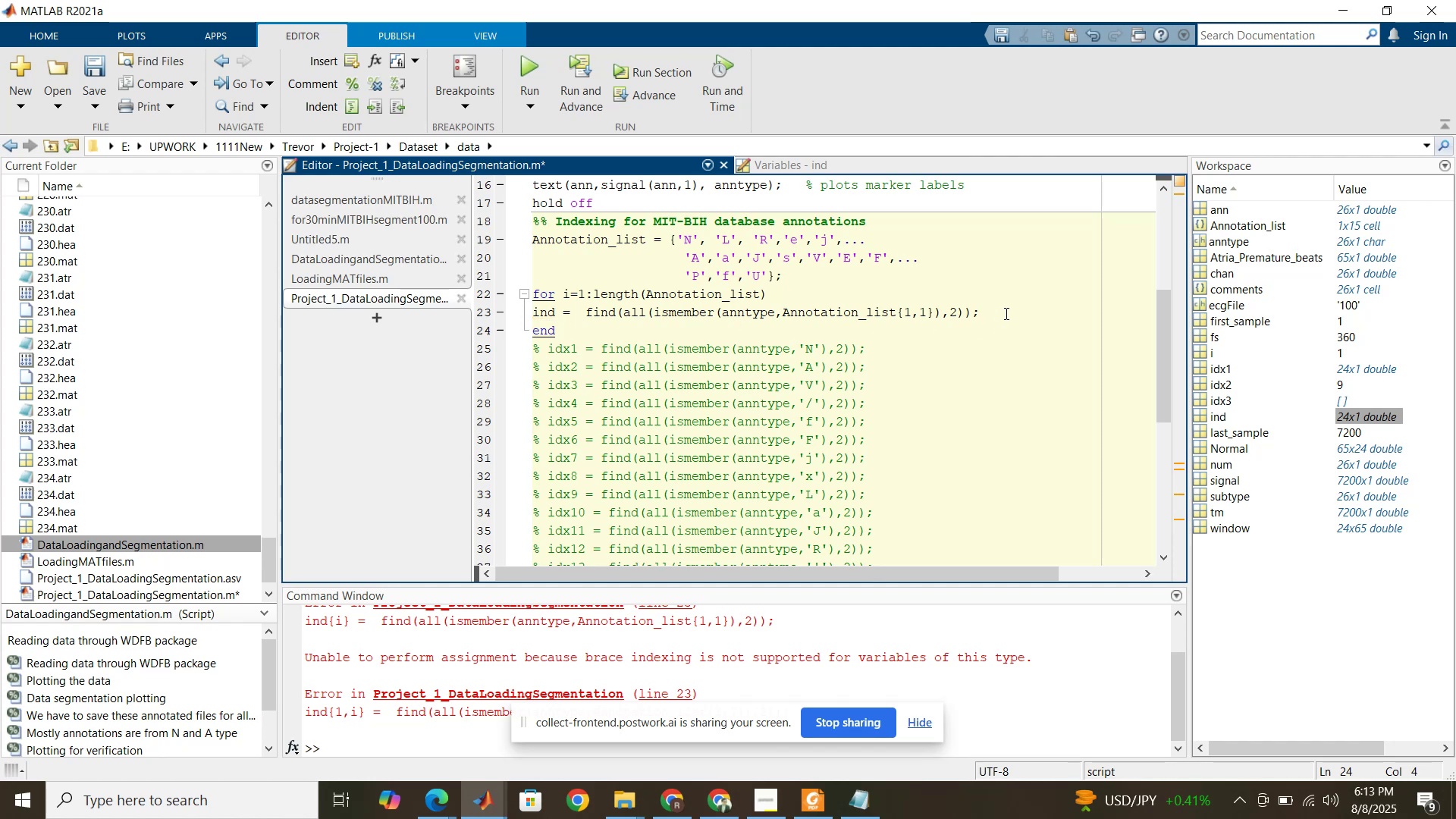 
left_click([1005, 313])
 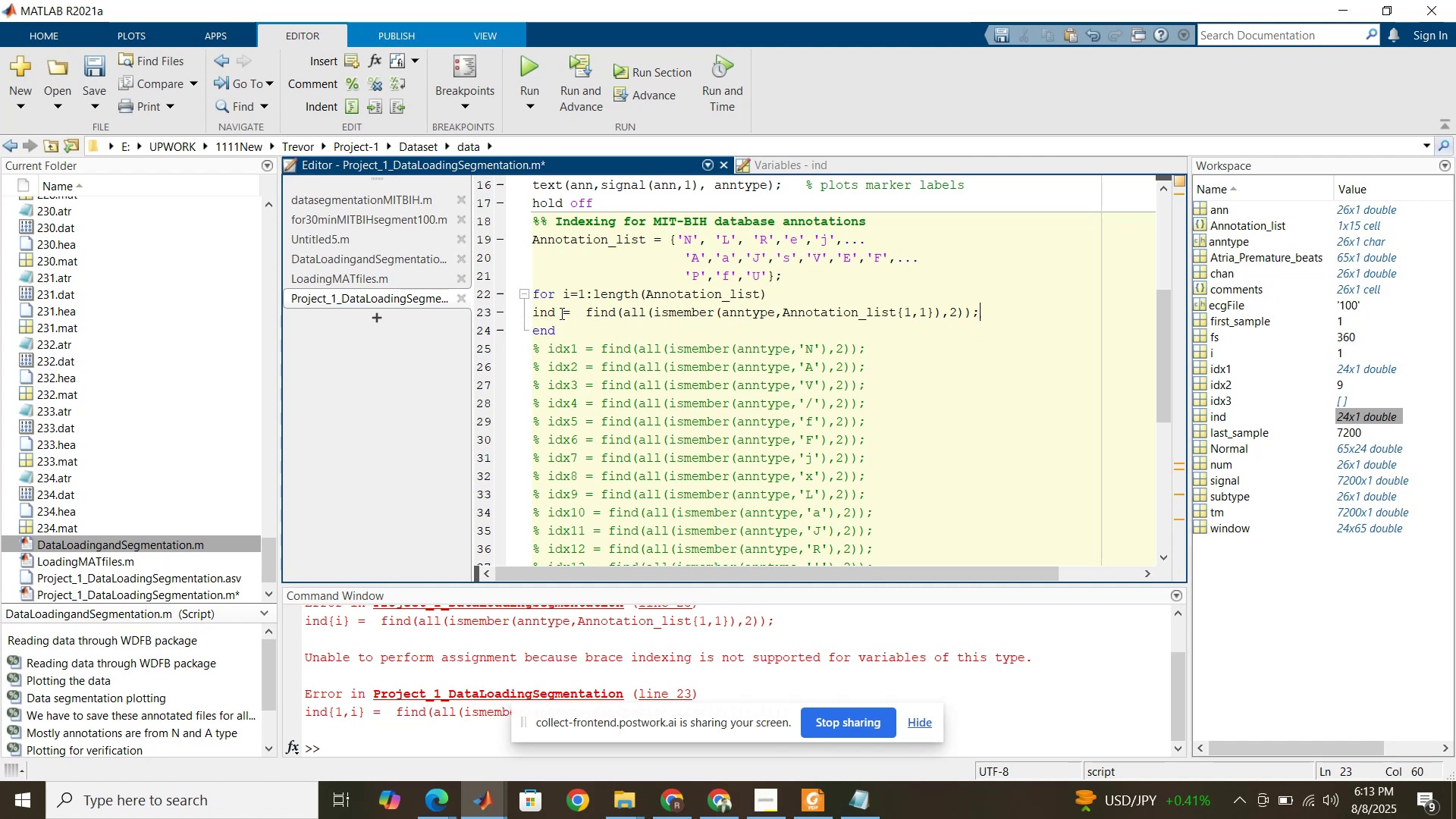 
left_click([560, 313])
 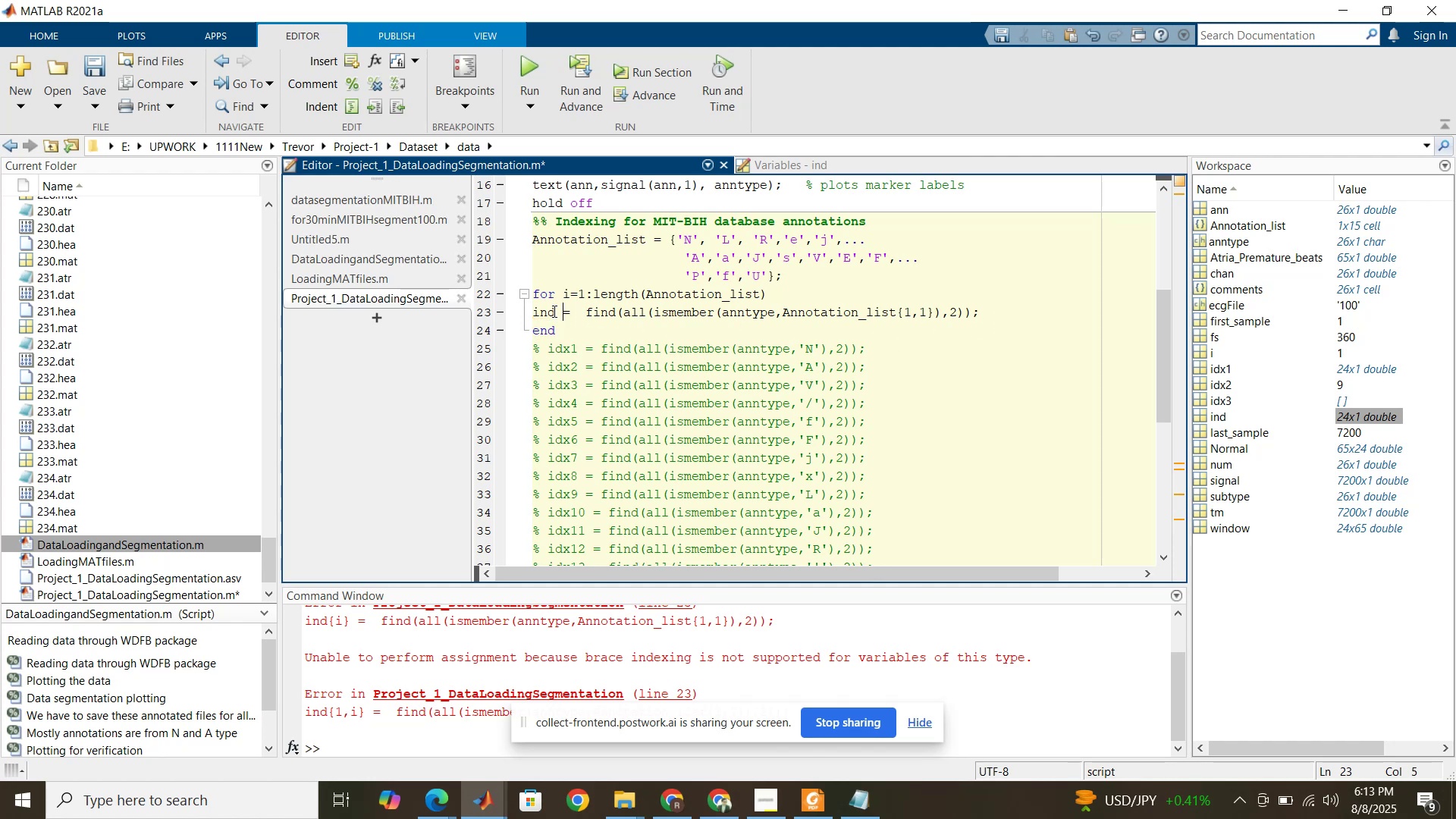 
left_click([553, 311])
 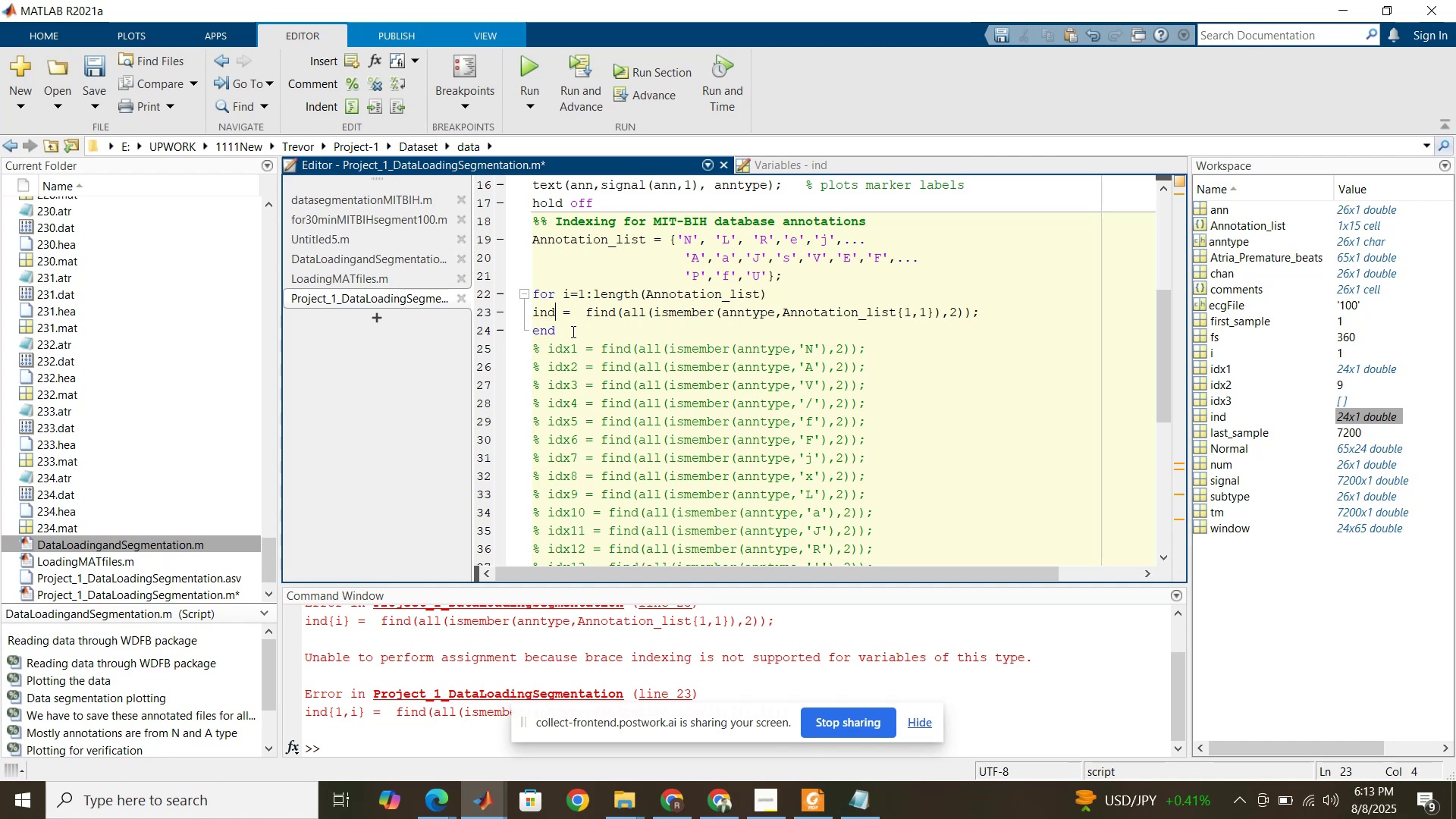 
type(eces)
key(Backspace)
key(Backspace)
key(Backspace)
key(Backspace)
 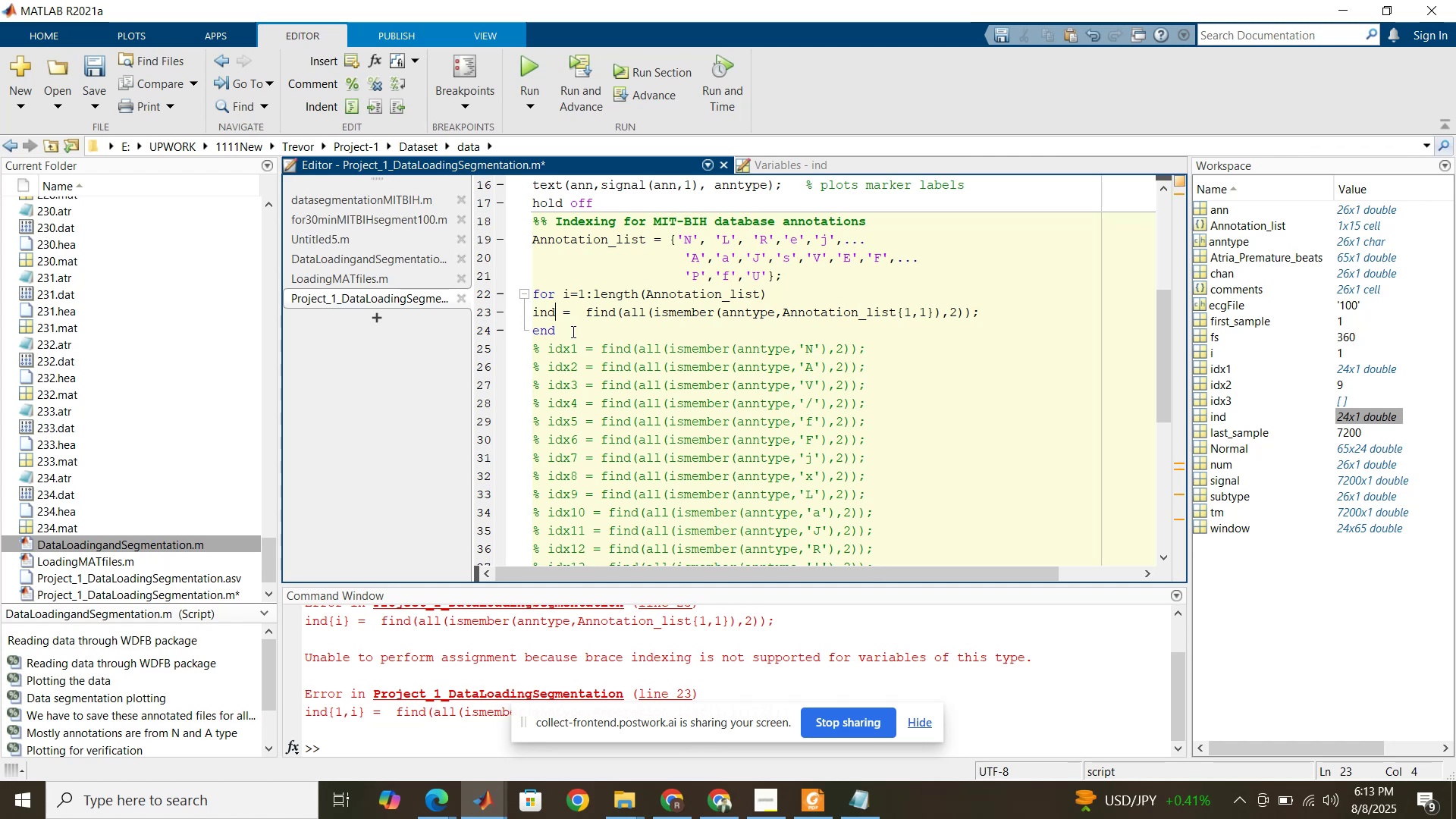 
type(ex)
 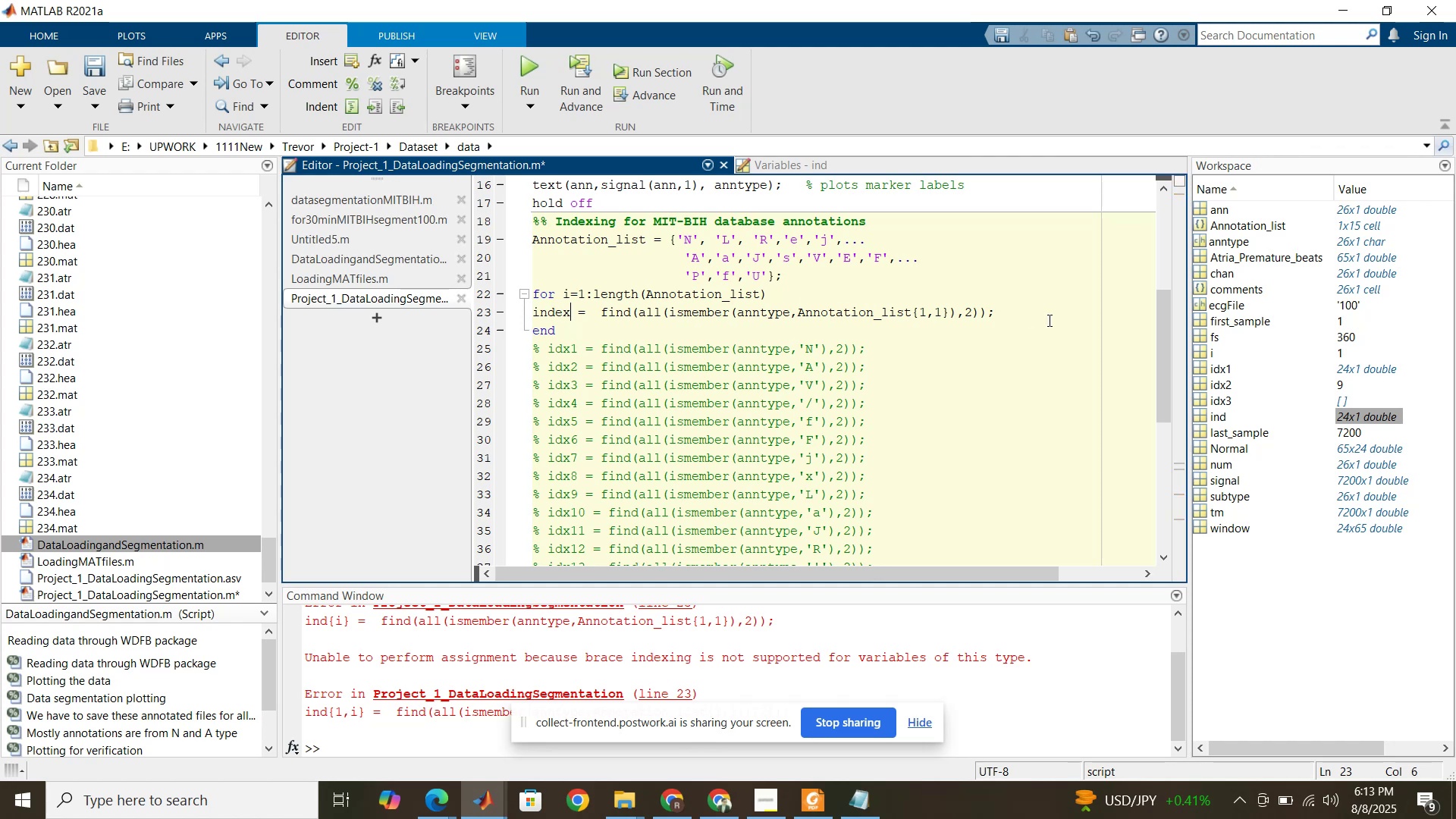 
left_click([1030, 317])
 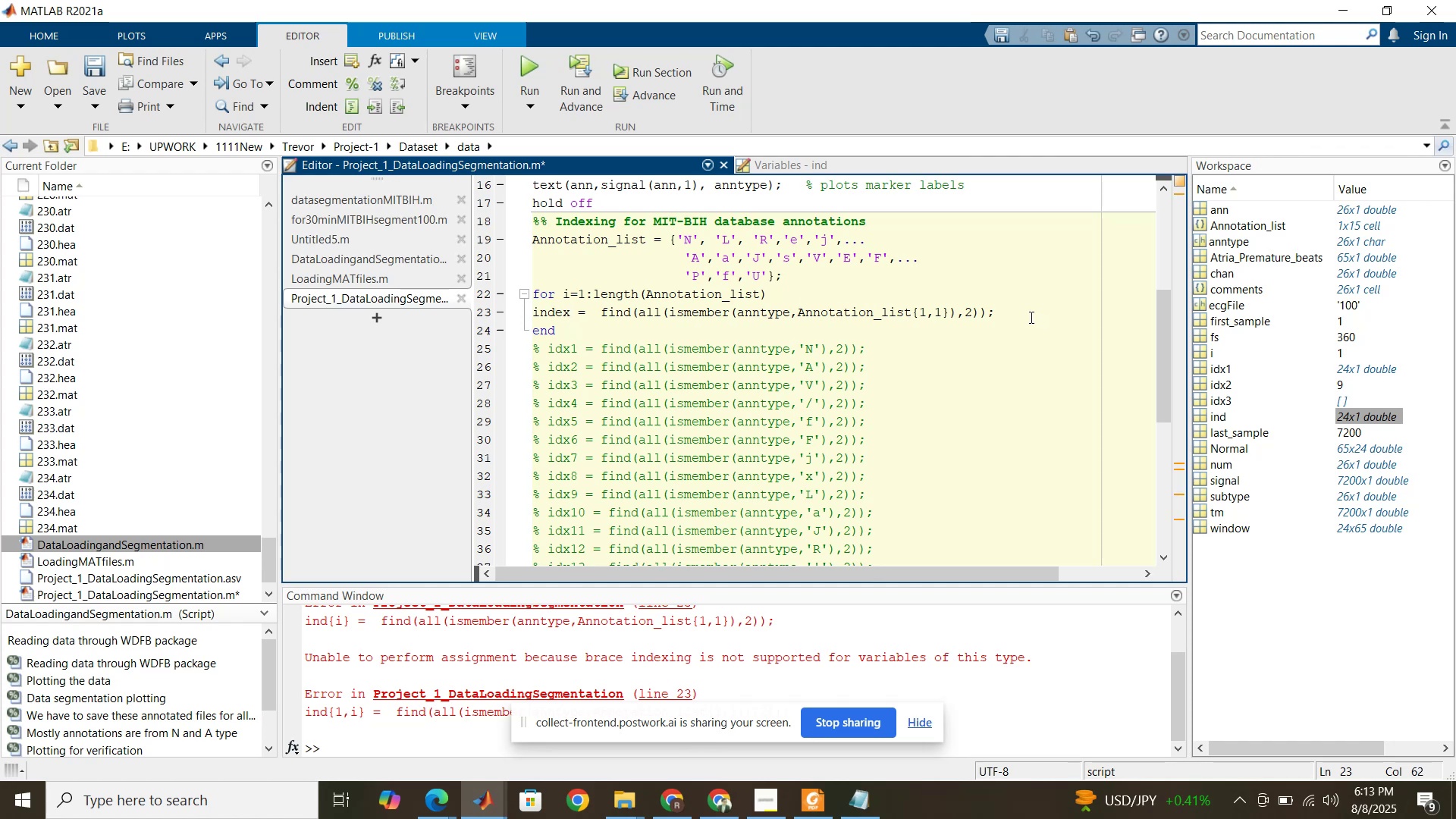 
key(Enter)
 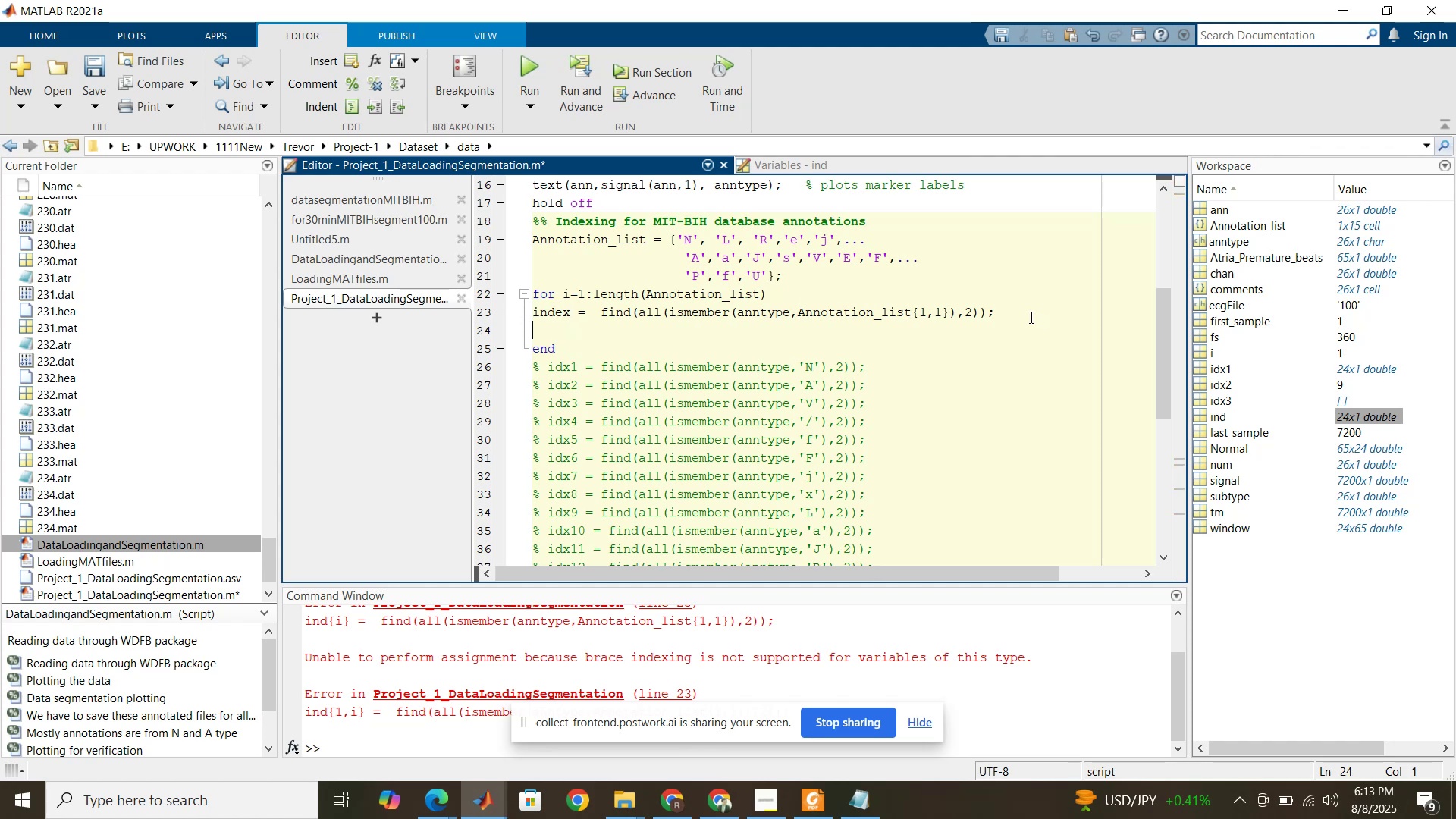 
type(indx = ndex)
 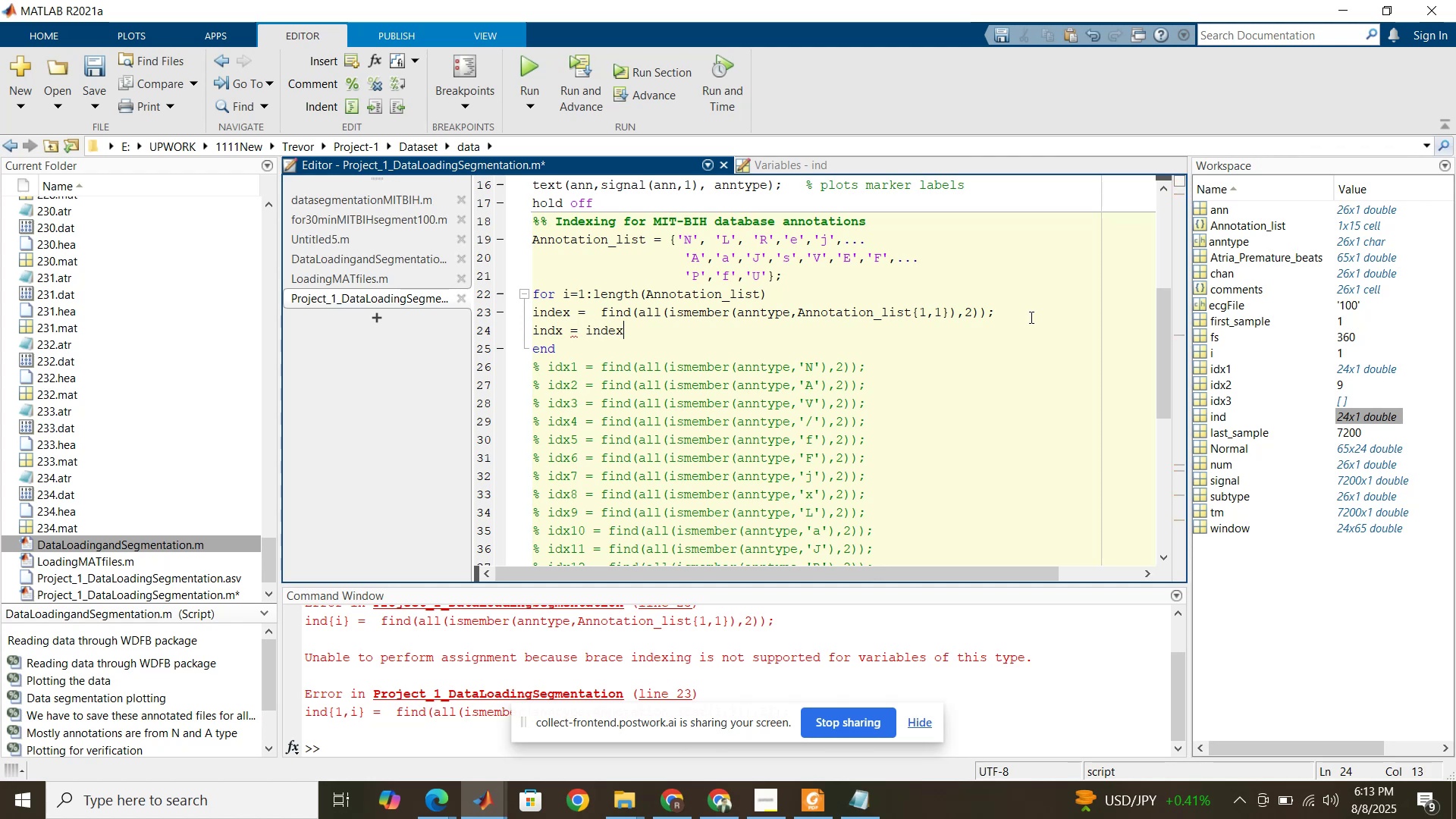 
hold_key(key=ArrowLeft, duration=0.61)
 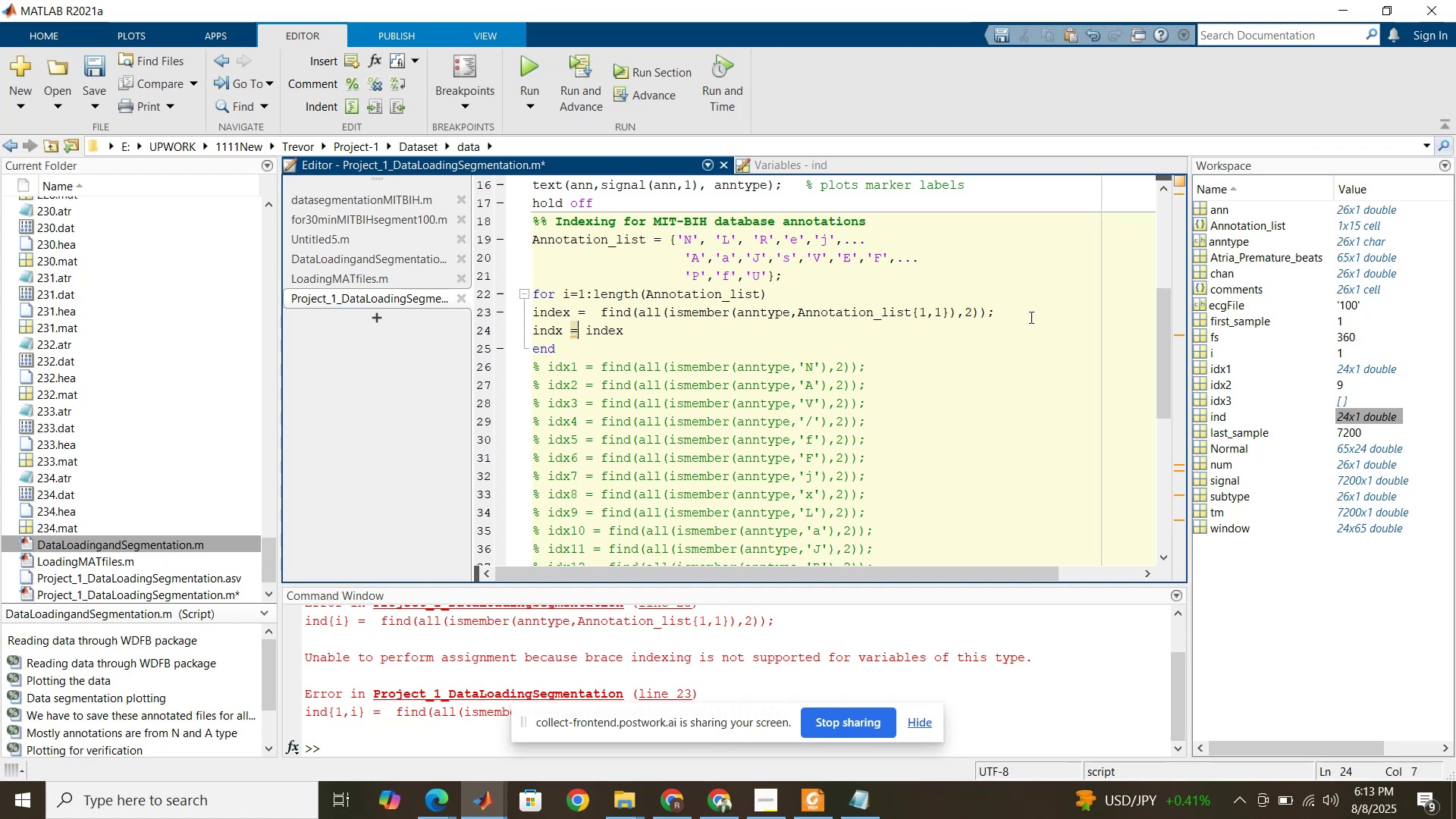 
key(ArrowLeft)
 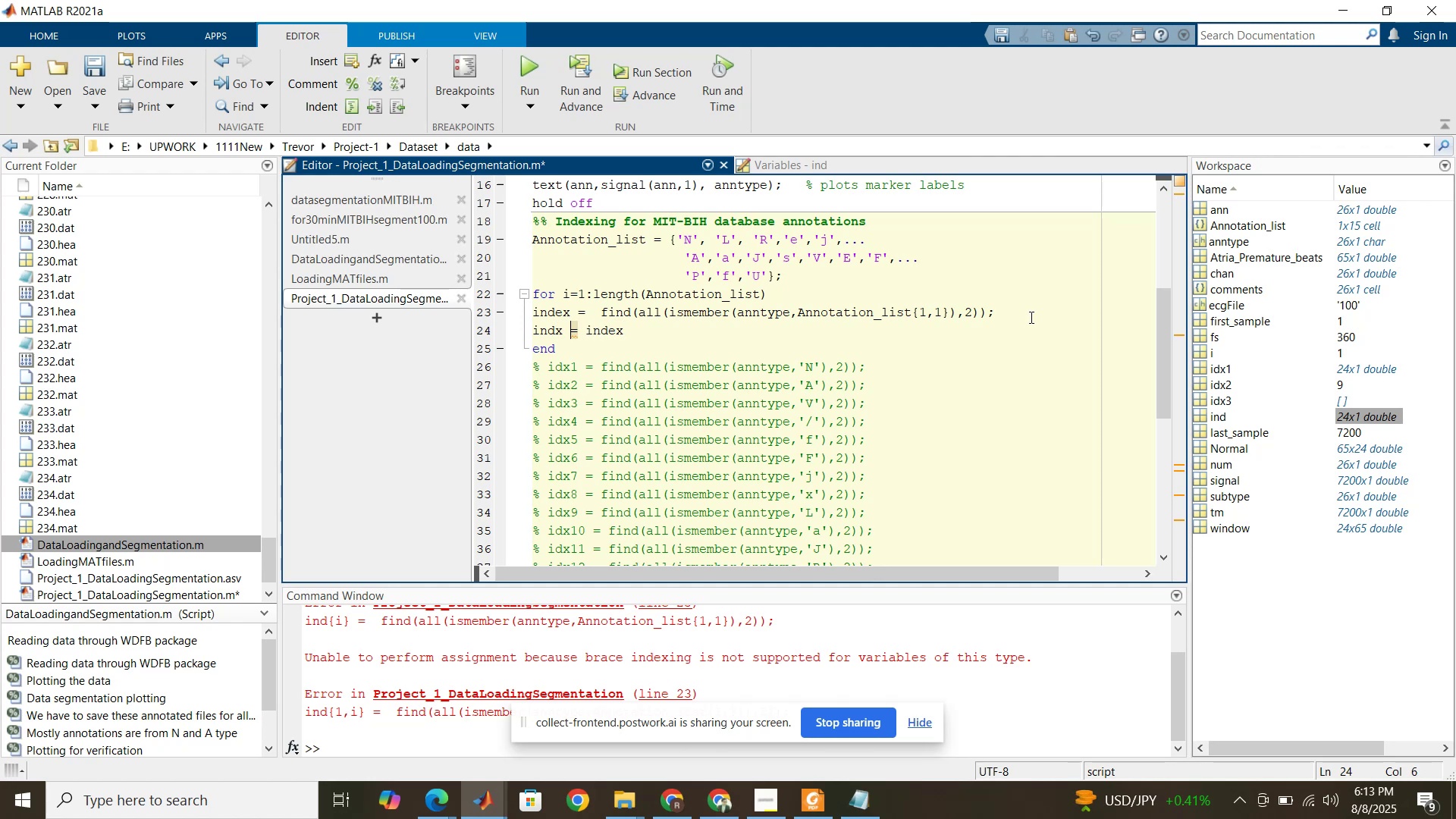 
key(ArrowLeft)
 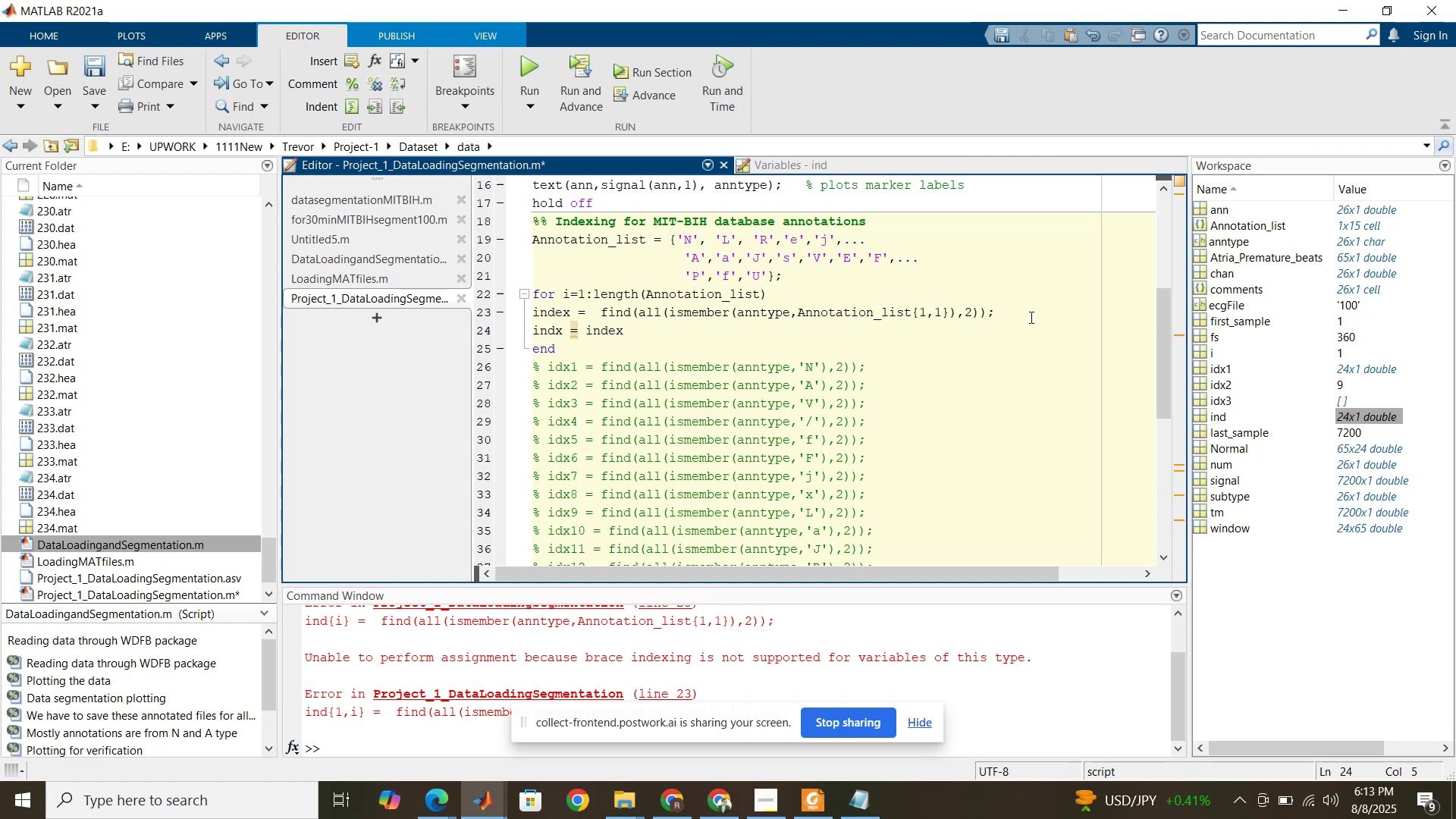 
key(Backspace)
 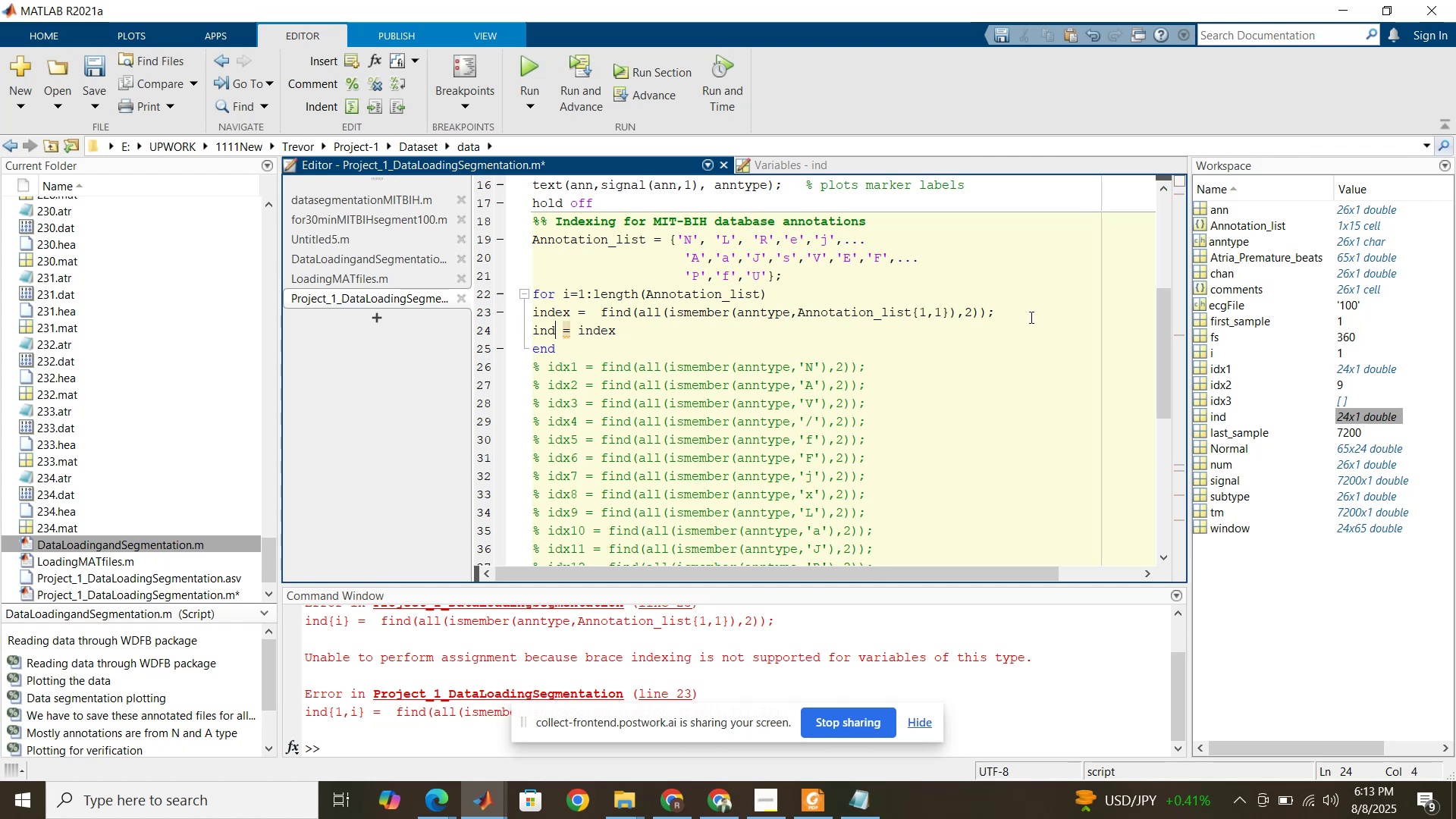 
key(Shift+BracketLeft)
 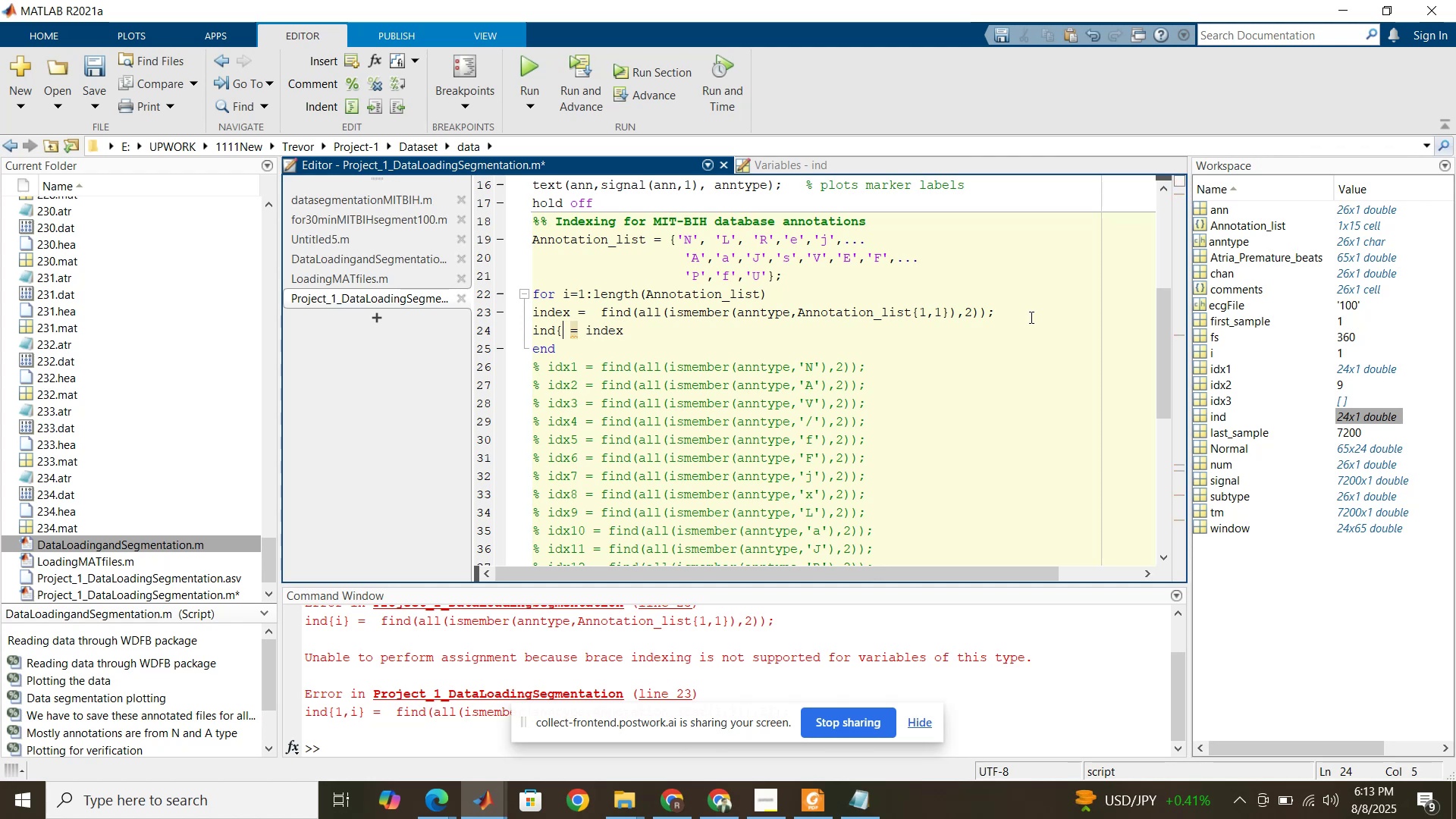 
key(Shift+BracketRight)
 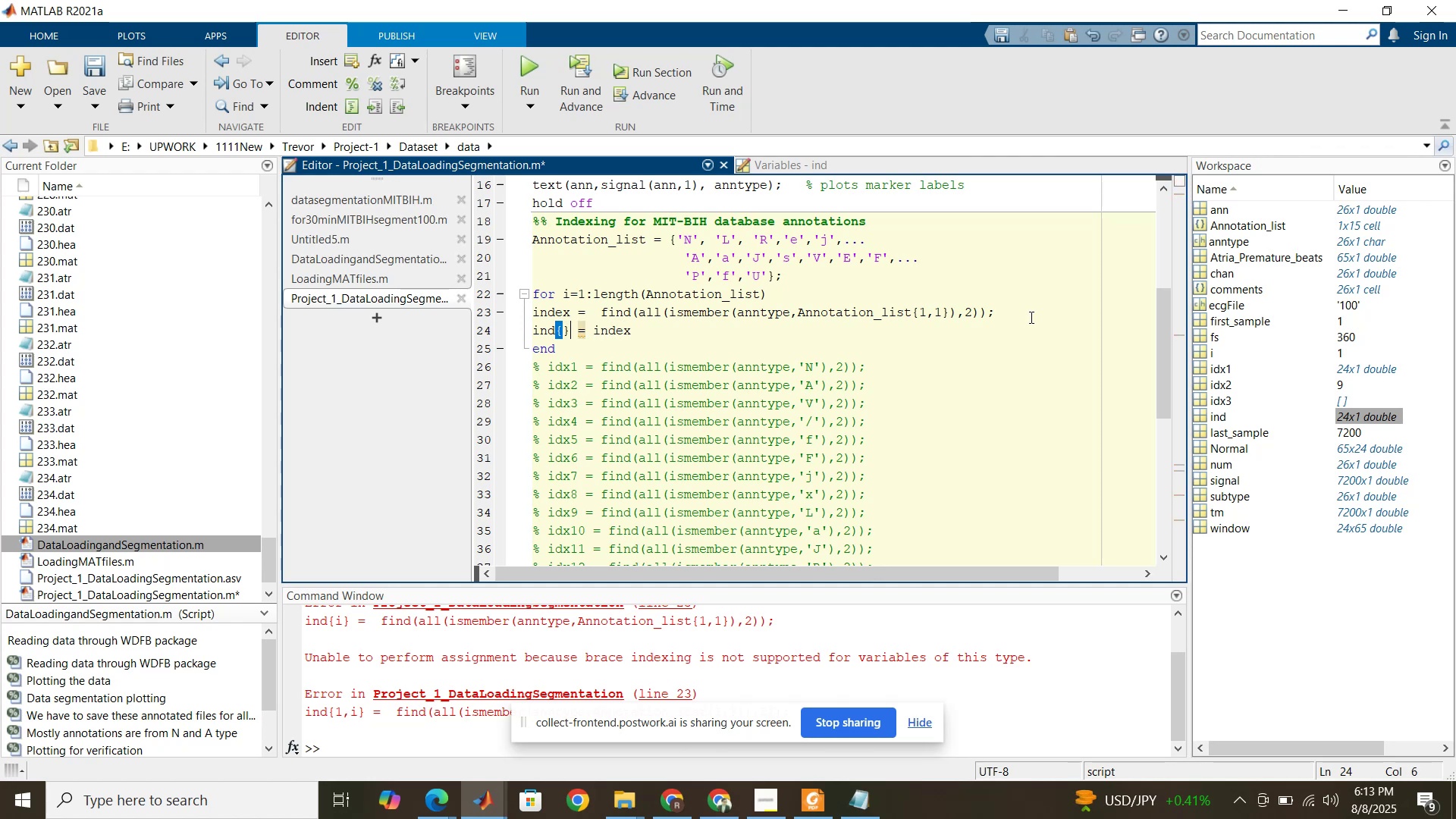 
key(ArrowLeft)
 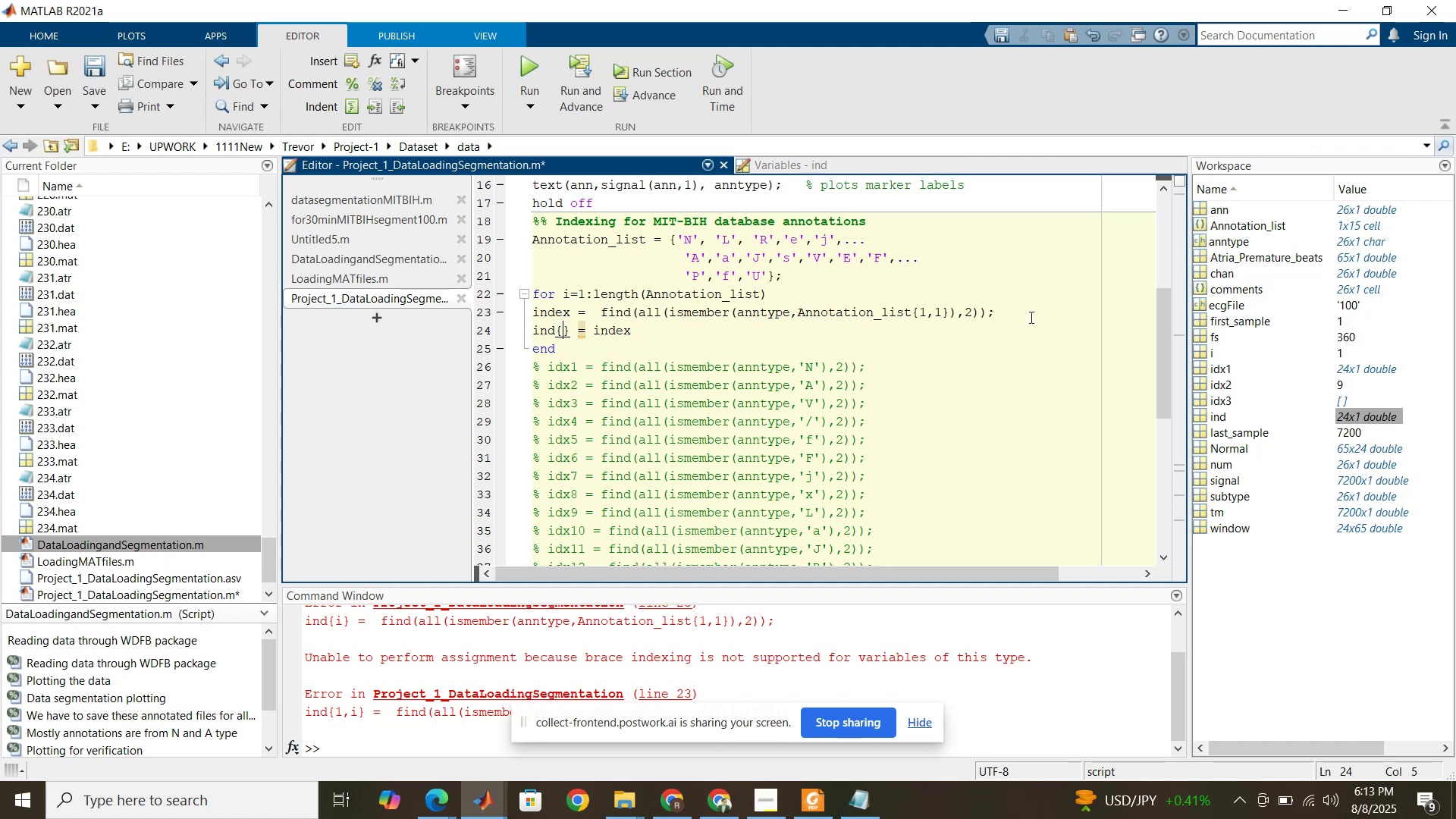 
key(I)
 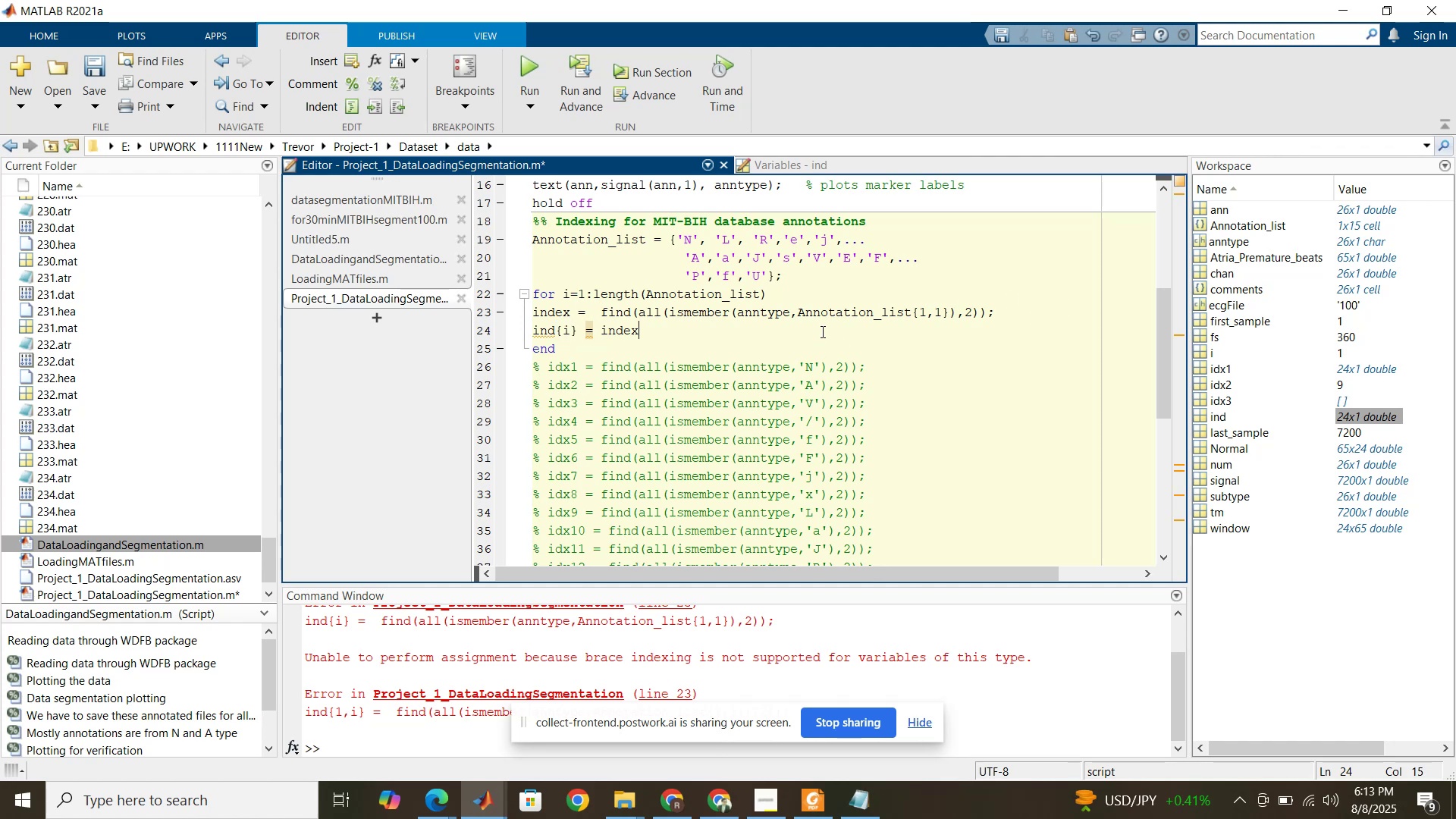 
key(Semicolon)
 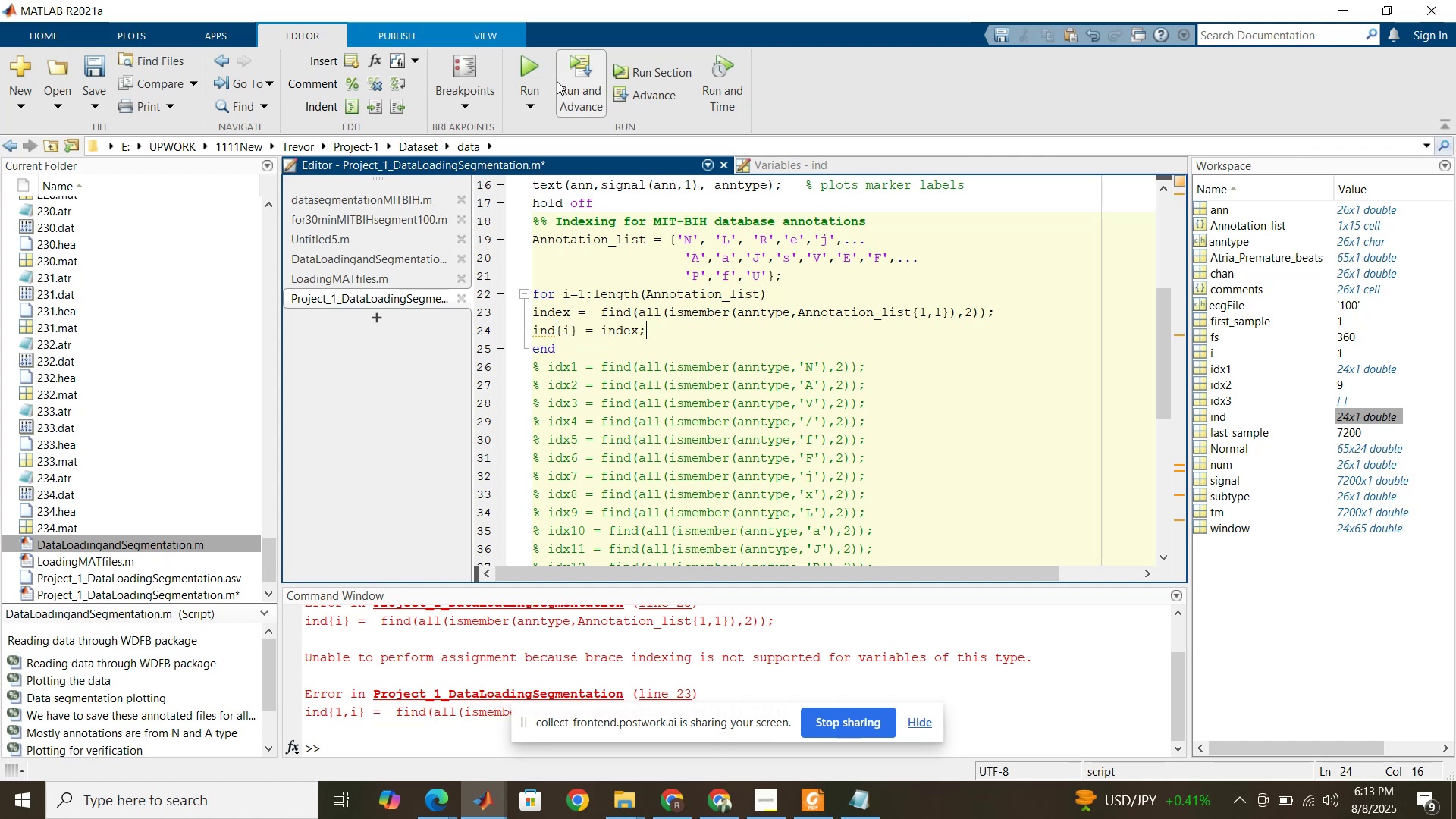 
scroll: coordinate [609, 340], scroll_direction: up, amount: 8.0
 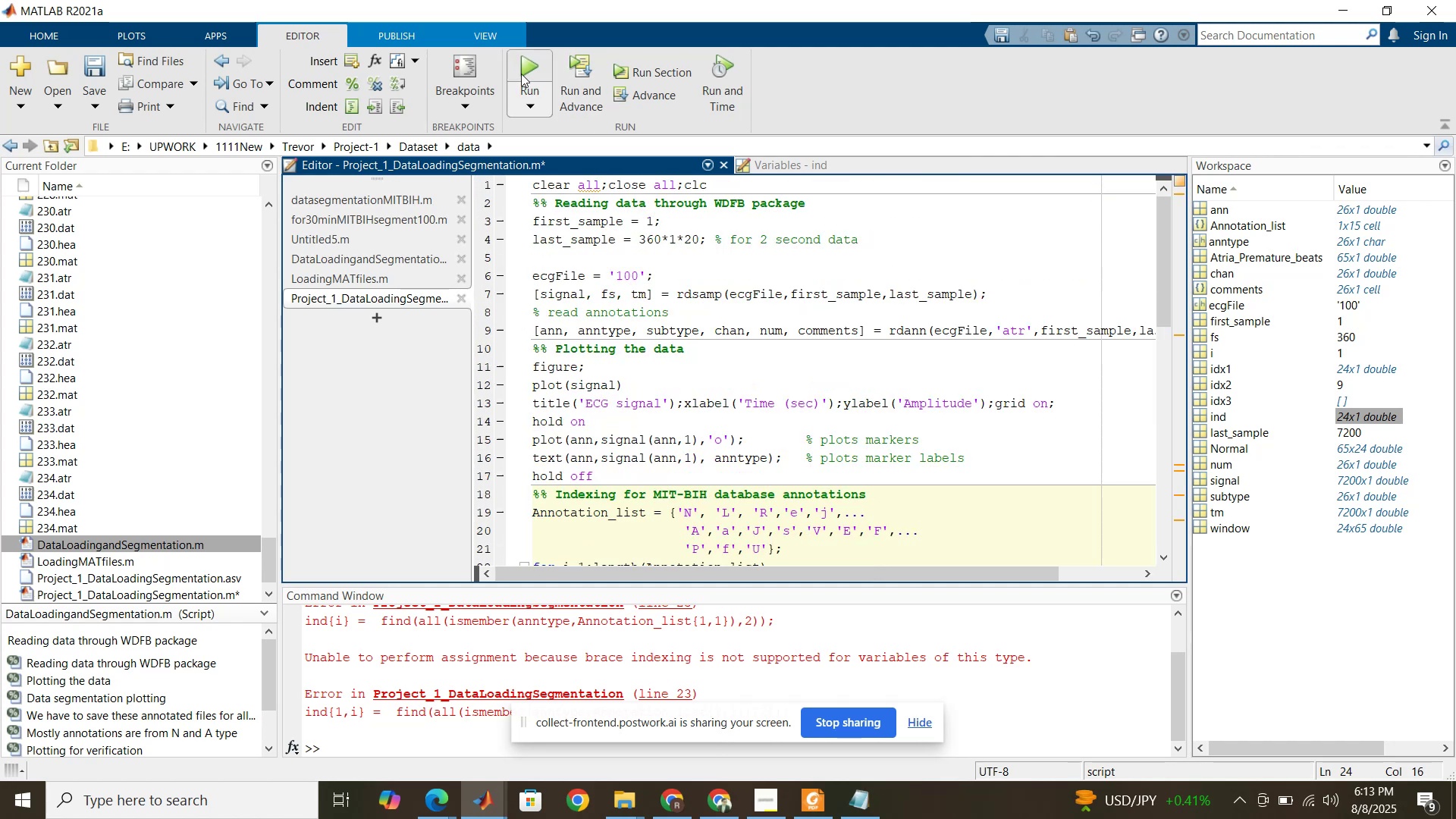 
left_click([525, 63])
 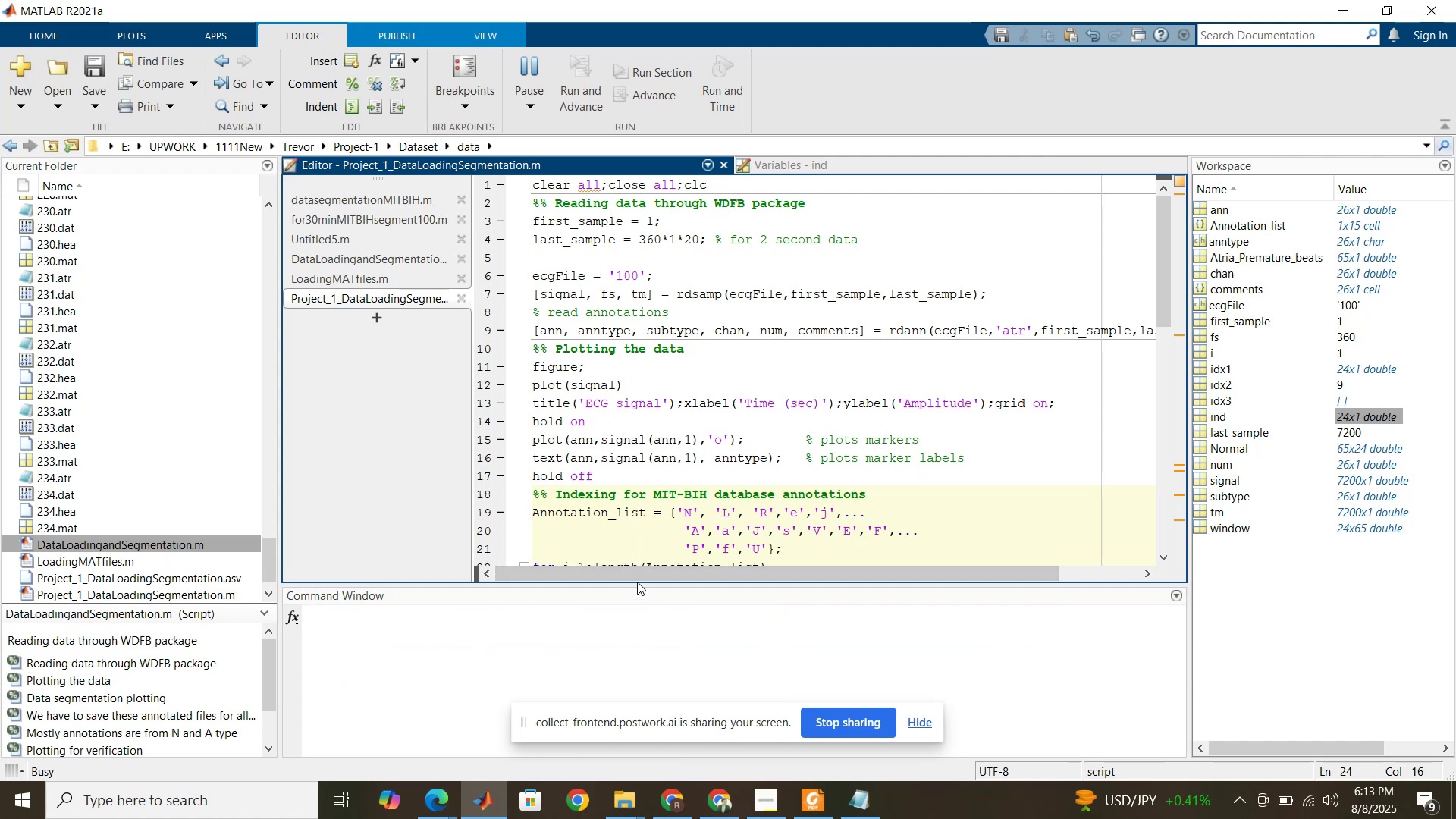 
wait(5.68)
 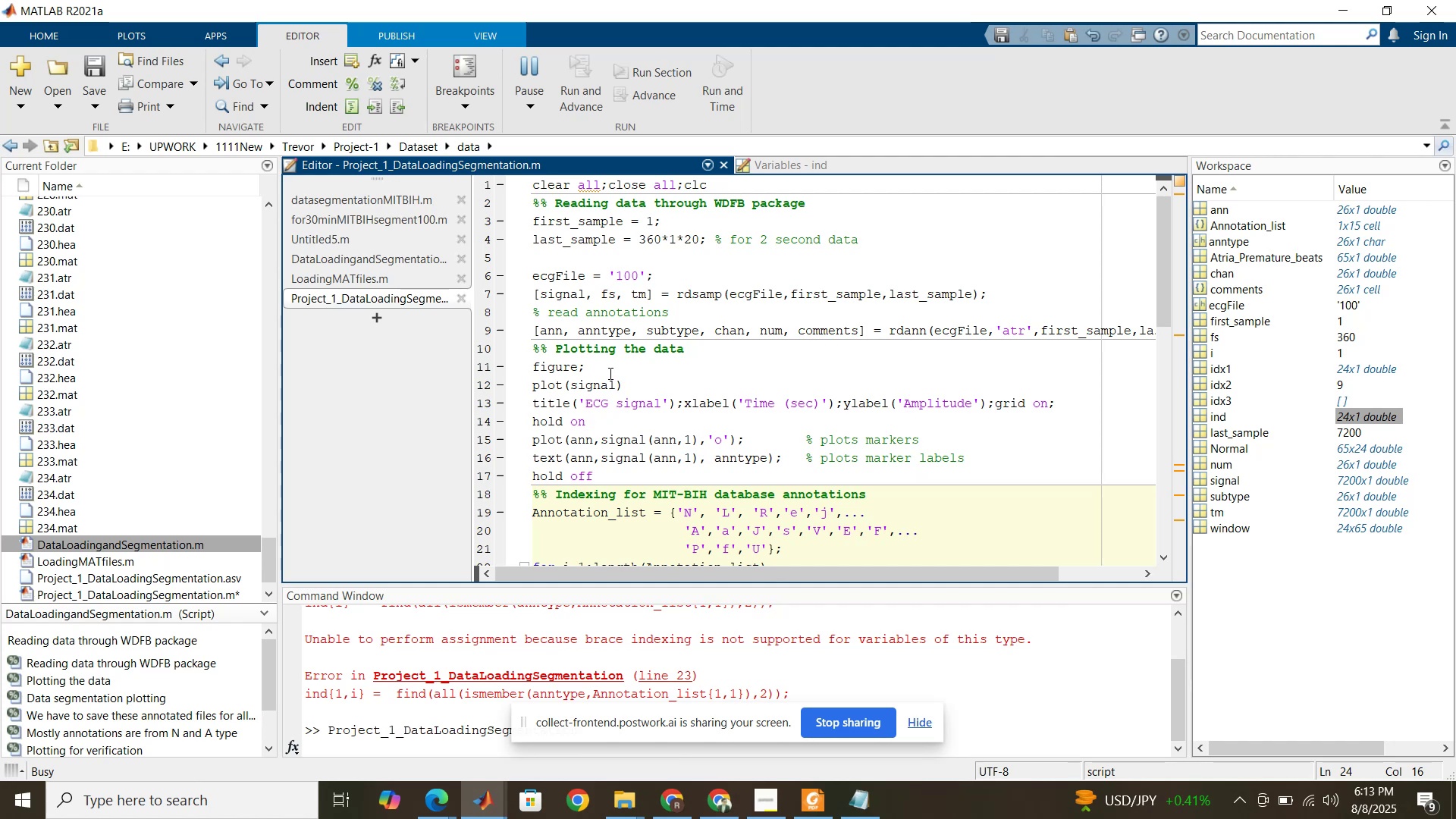 
left_click_drag(start_coordinate=[640, 584], to_coordinate=[645, 551])
 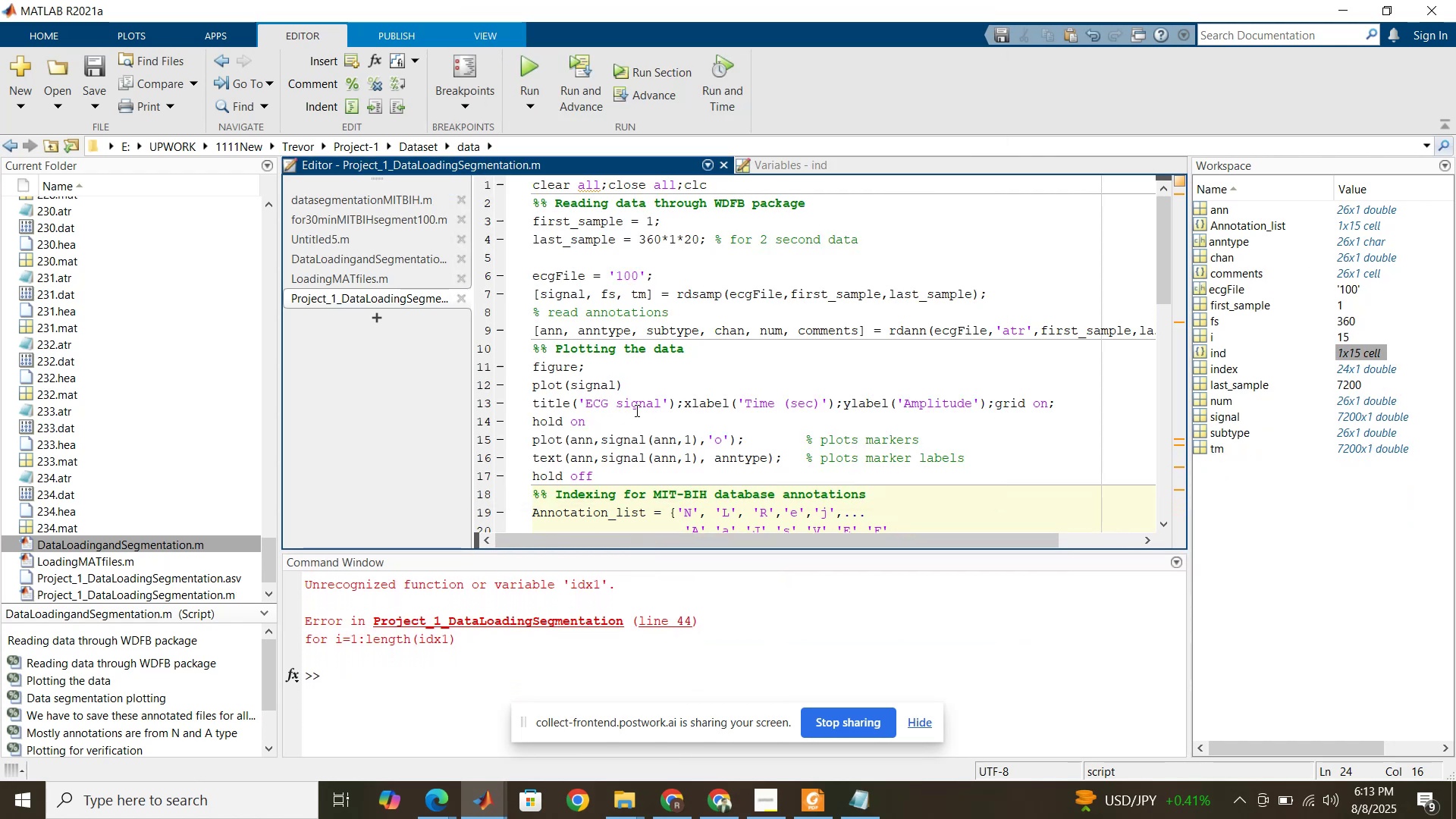 
scroll: coordinate [627, 385], scroll_direction: down, amount: 9.0
 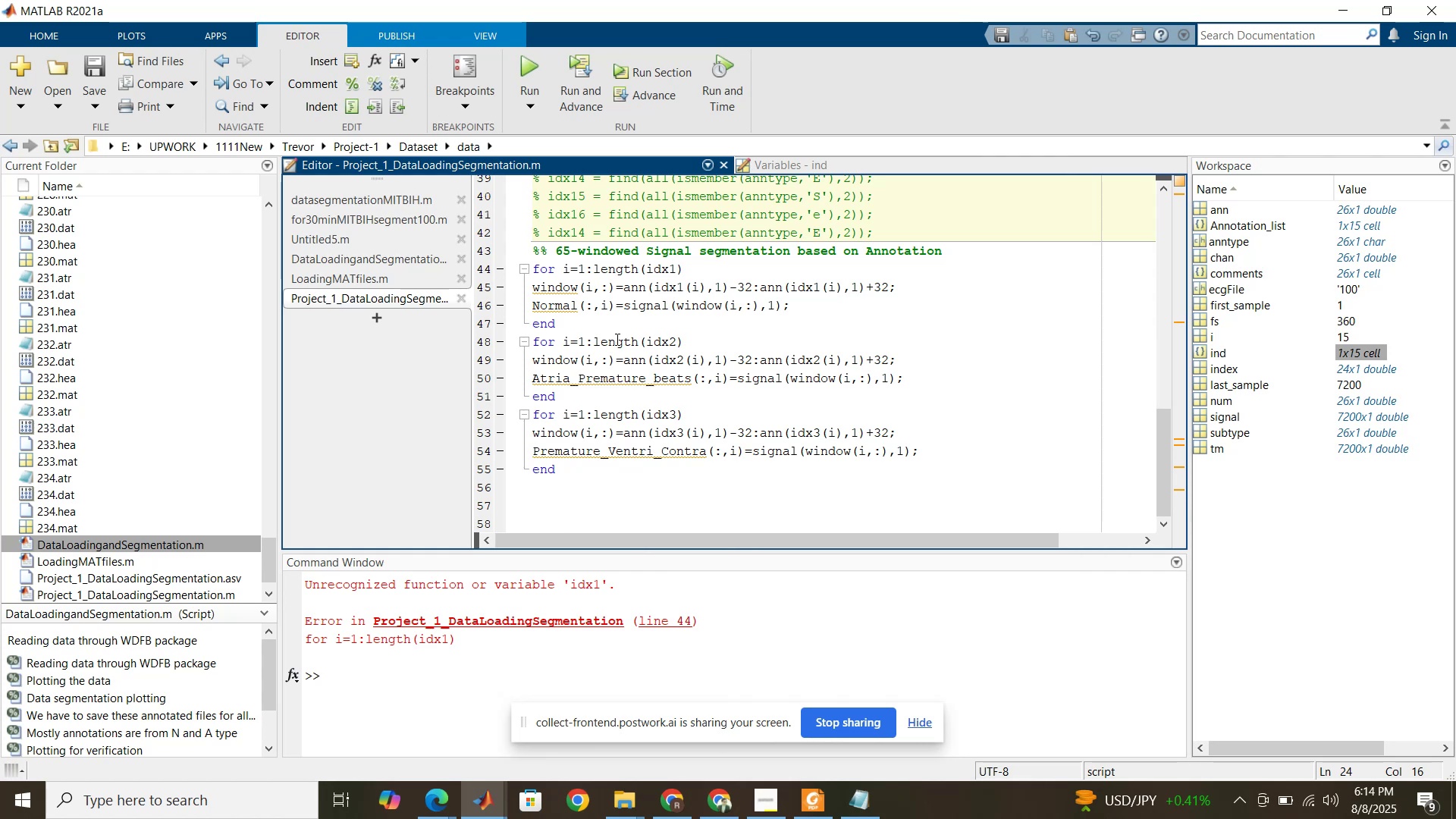 
left_click_drag(start_coordinate=[559, 483], to_coordinate=[531, 269])
 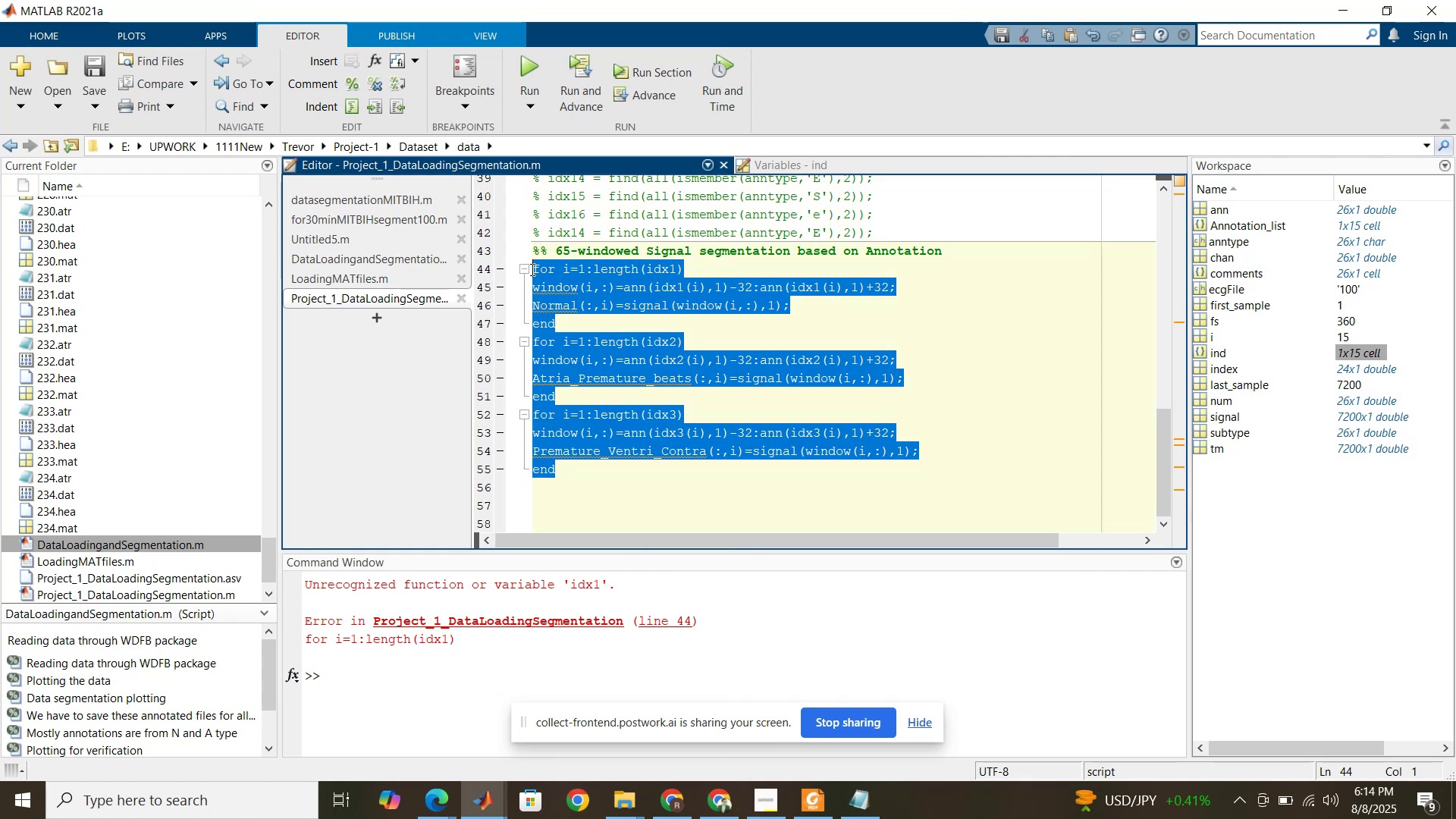 
key(Control+R)
 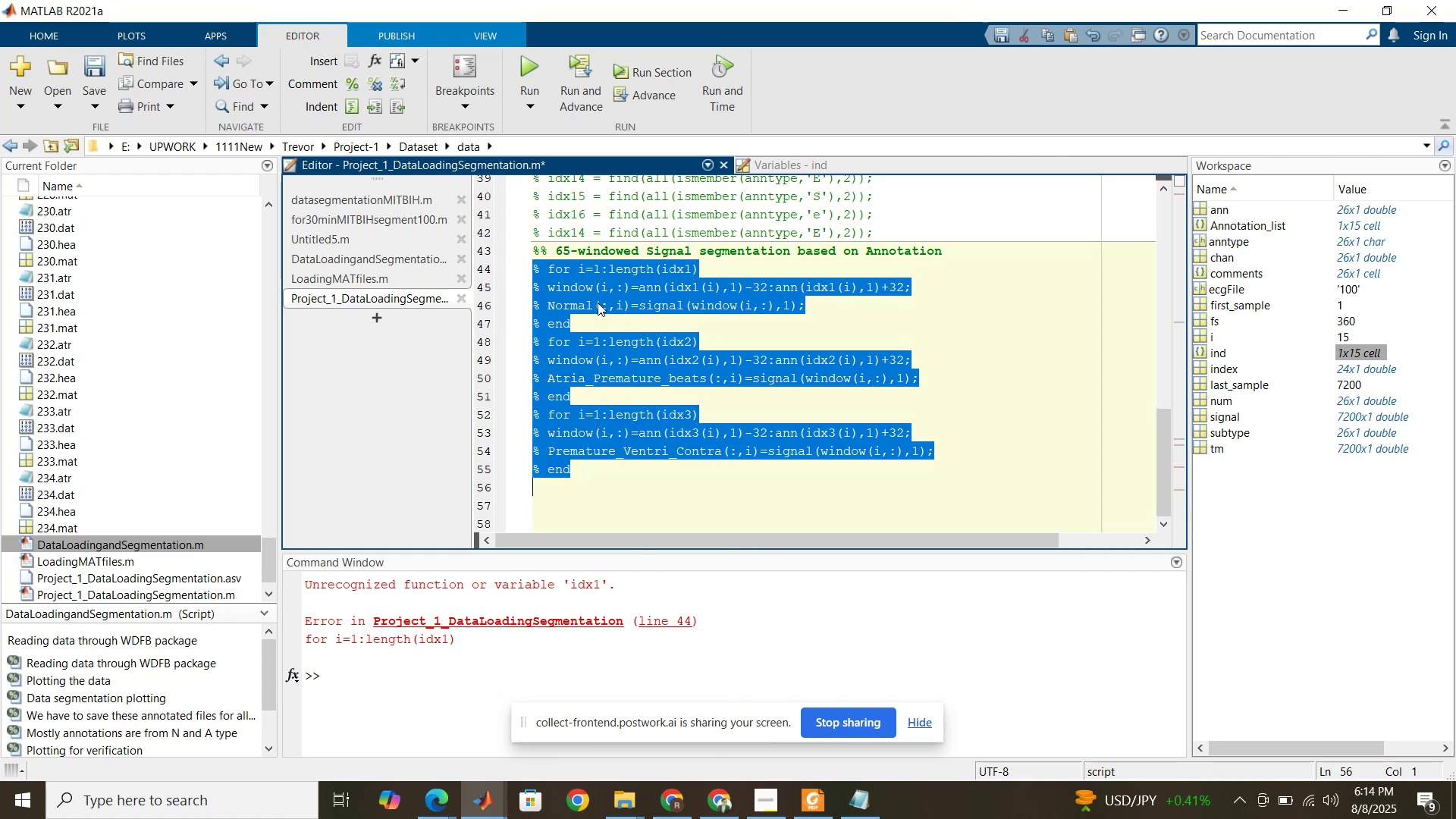 
left_click([598, 303])
 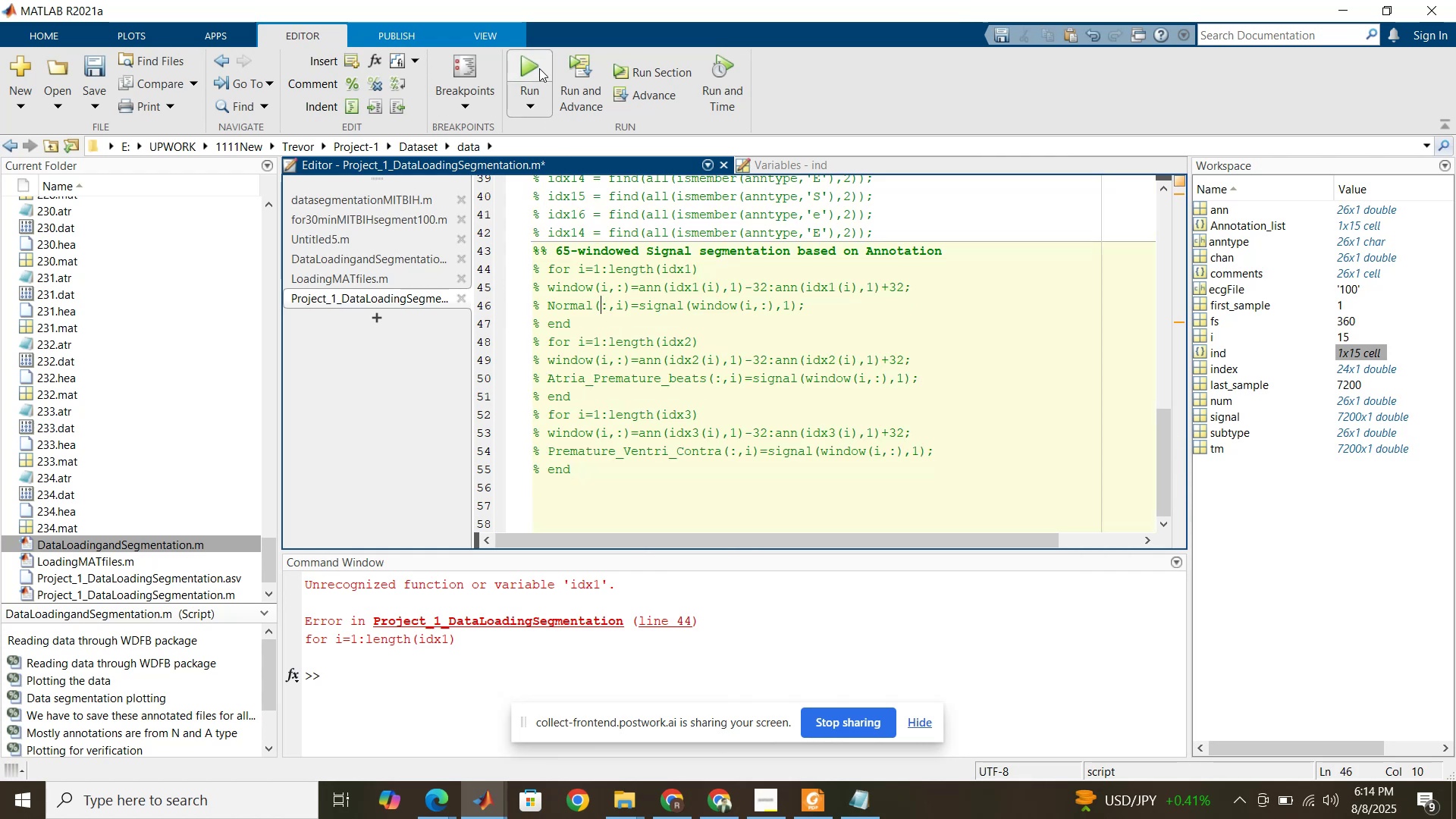 
left_click([539, 68])
 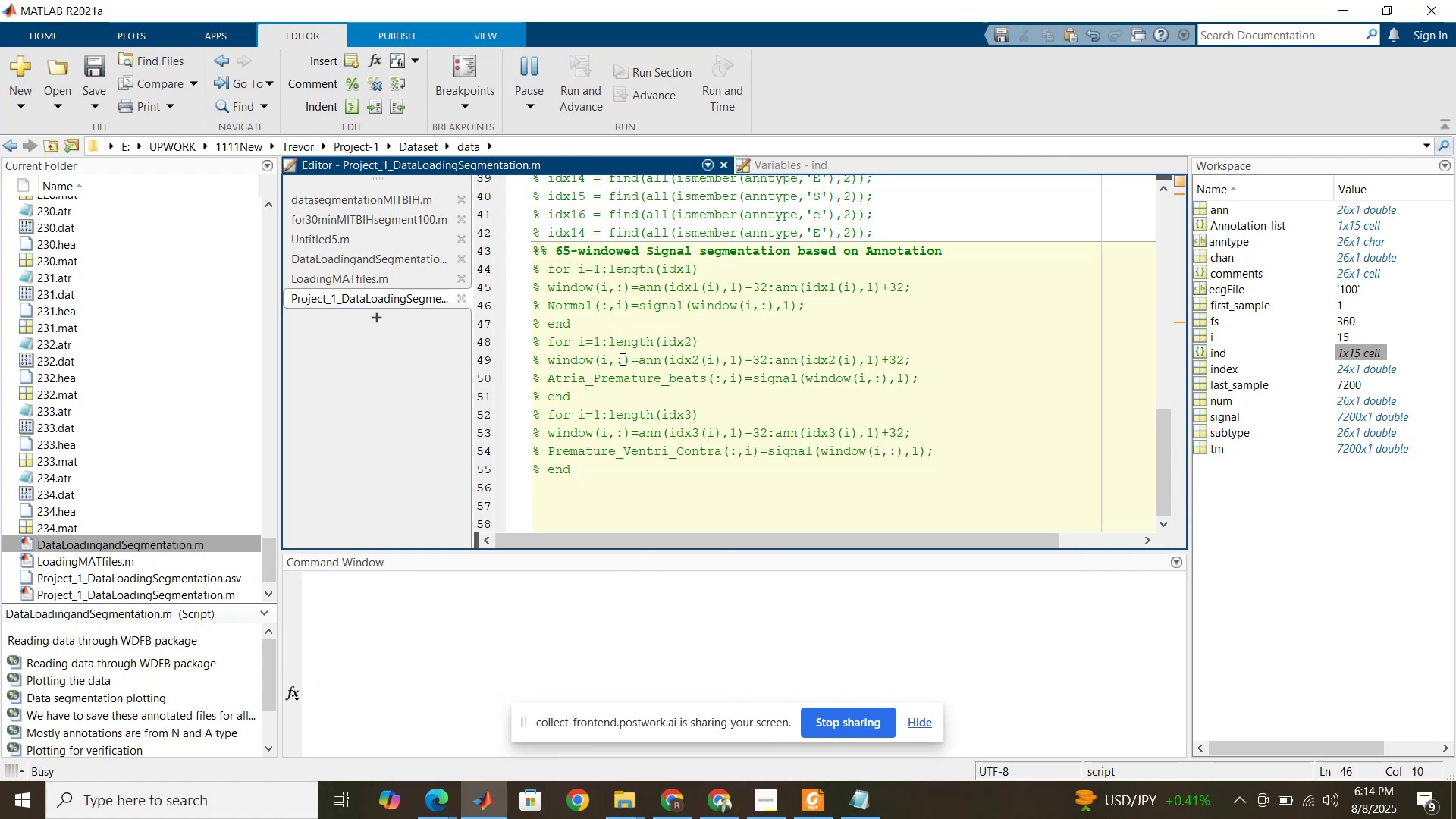 
scroll: coordinate [621, 359], scroll_direction: up, amount: 5.0
 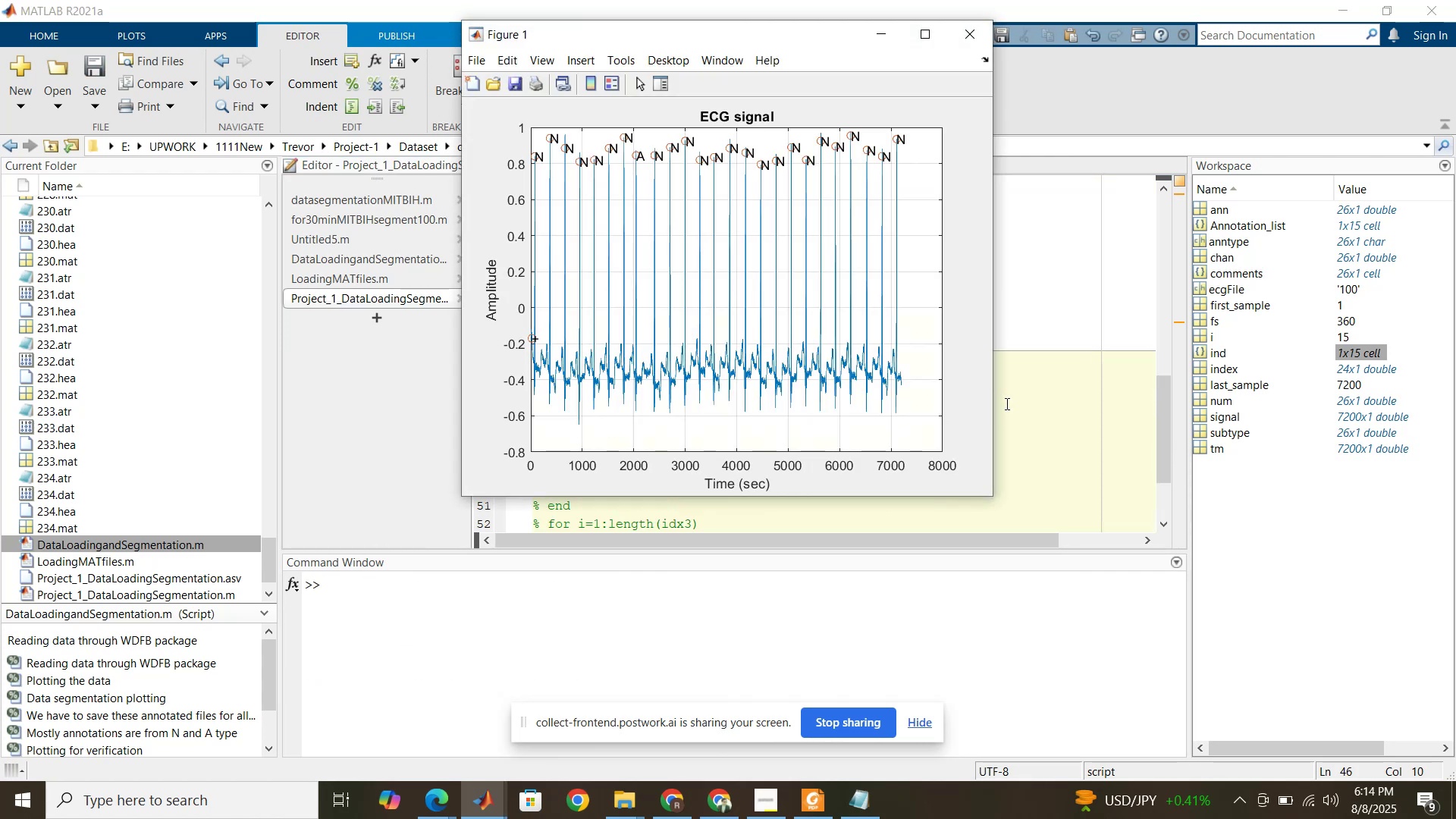 
left_click([1003, 394])
 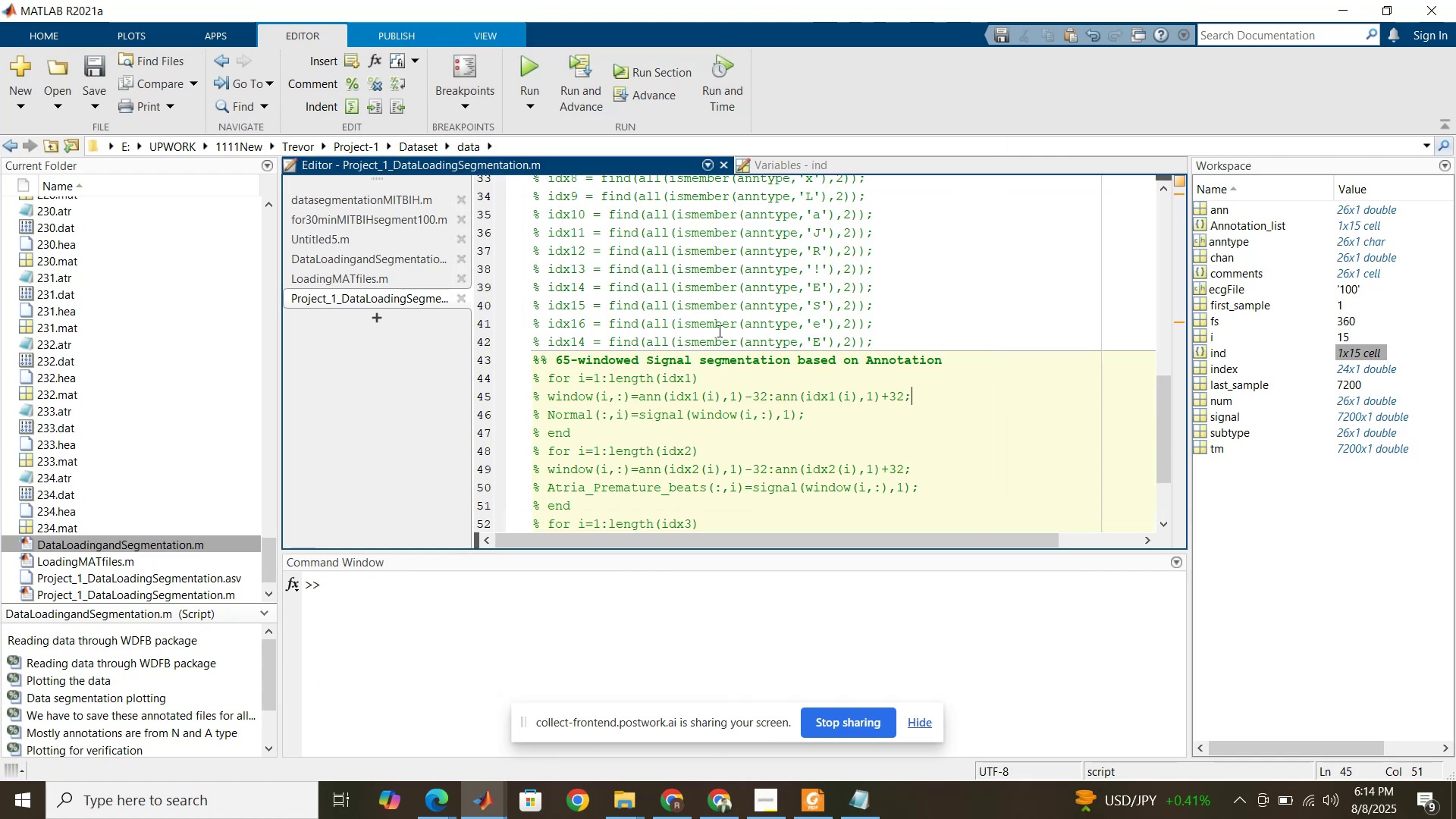 
scroll: coordinate [717, 331], scroll_direction: up, amount: 6.0
 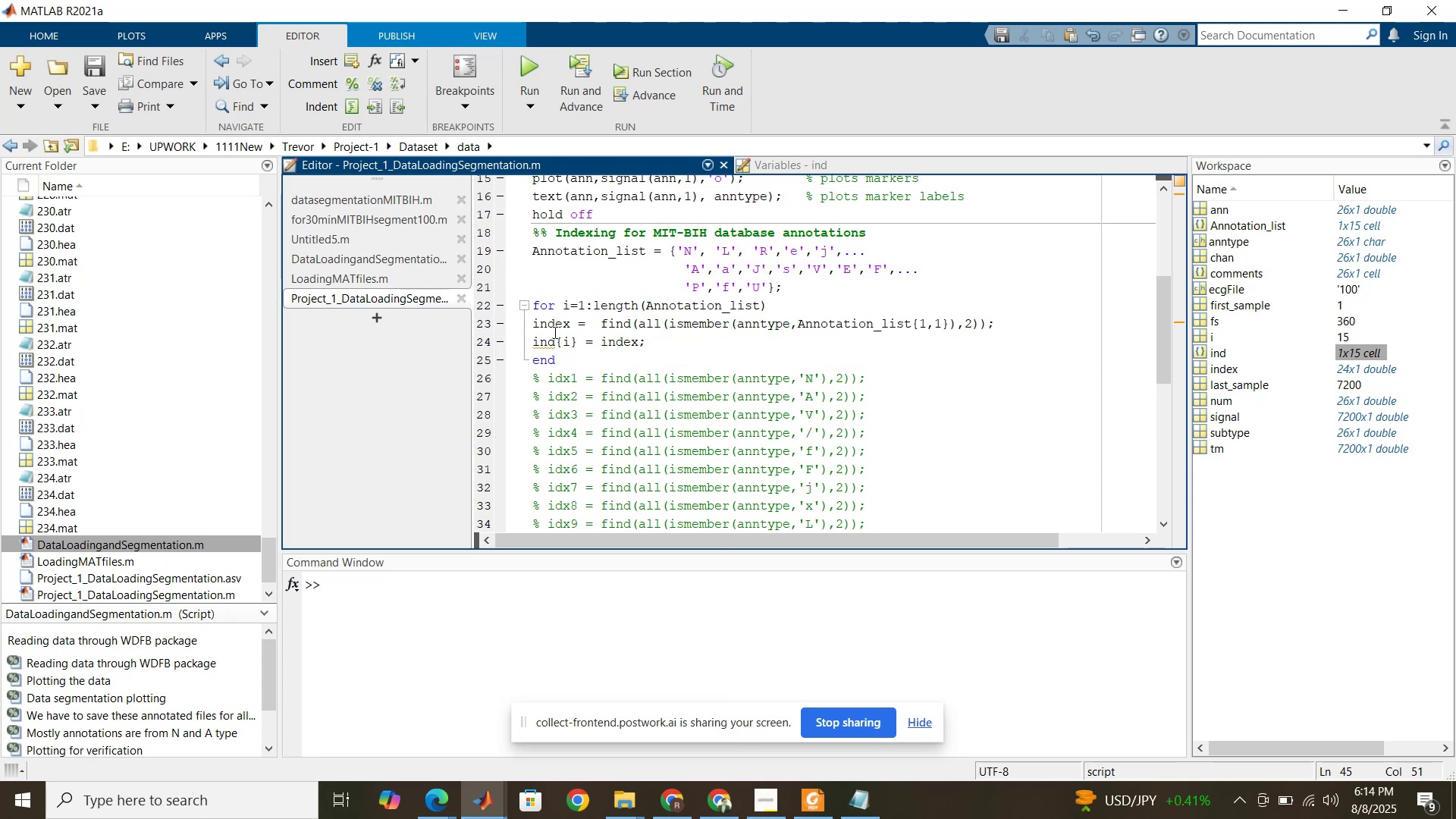 
left_click([551, 335])
 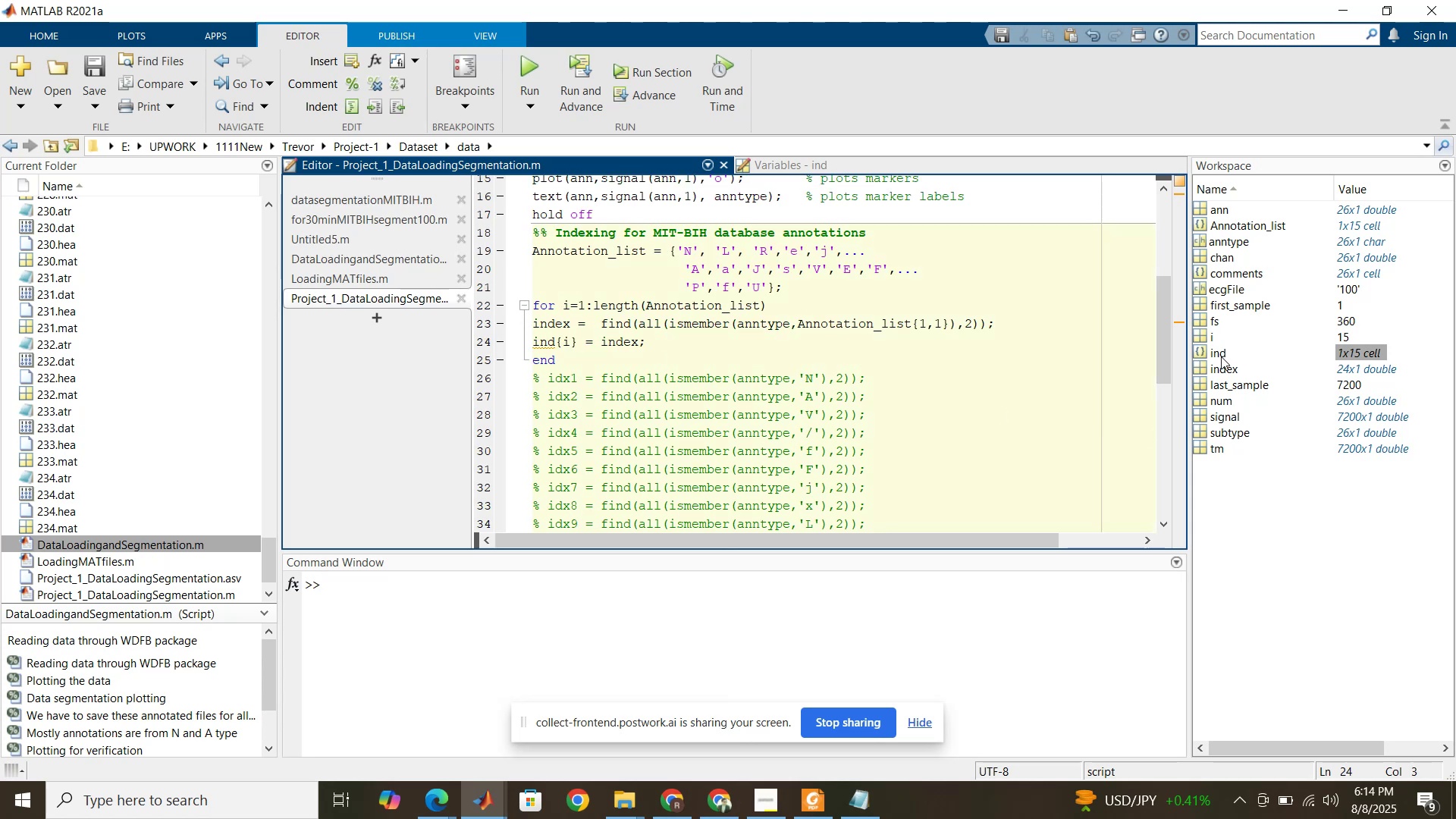 
left_click([1221, 356])
 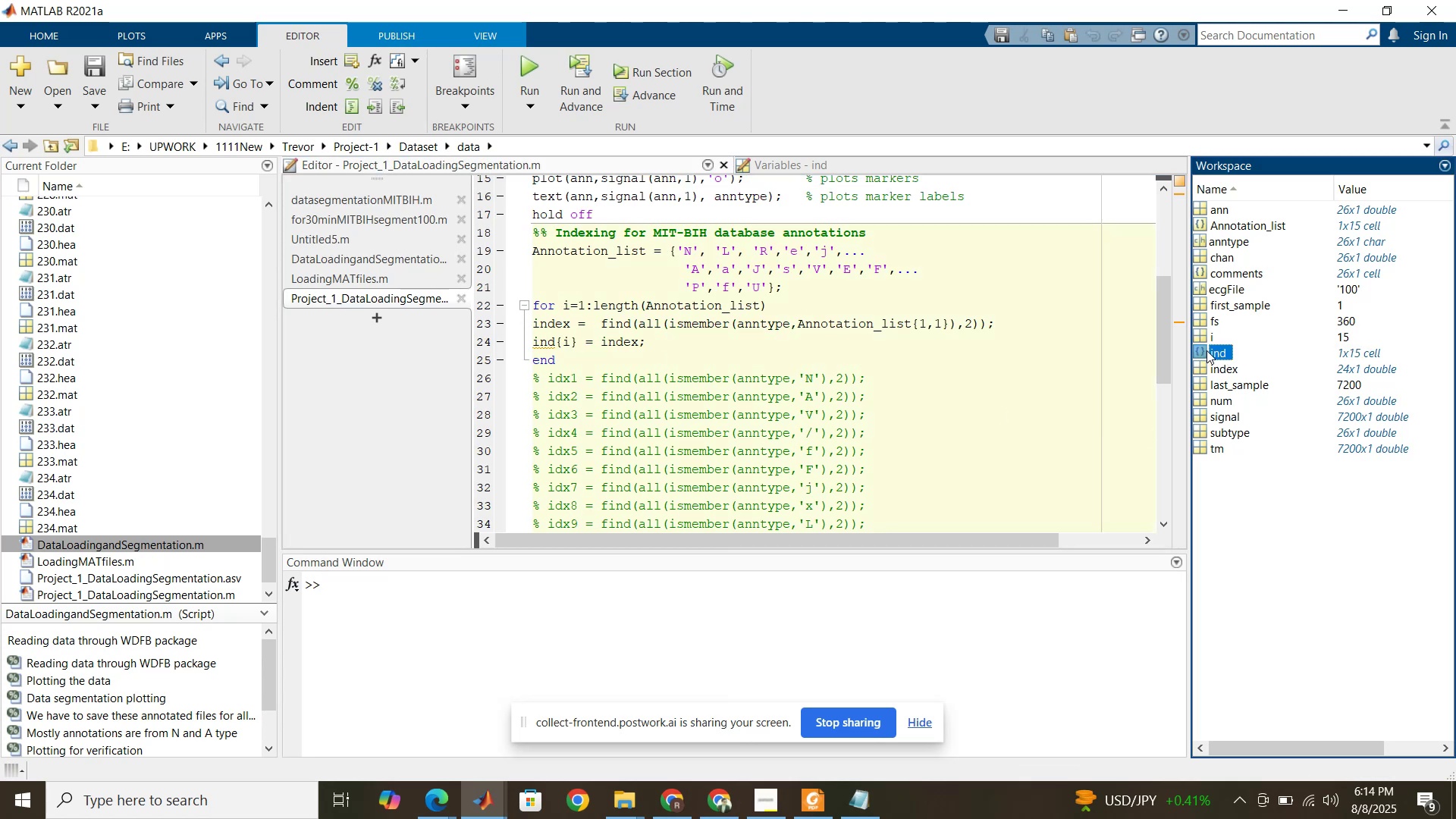 
double_click([1207, 350])
 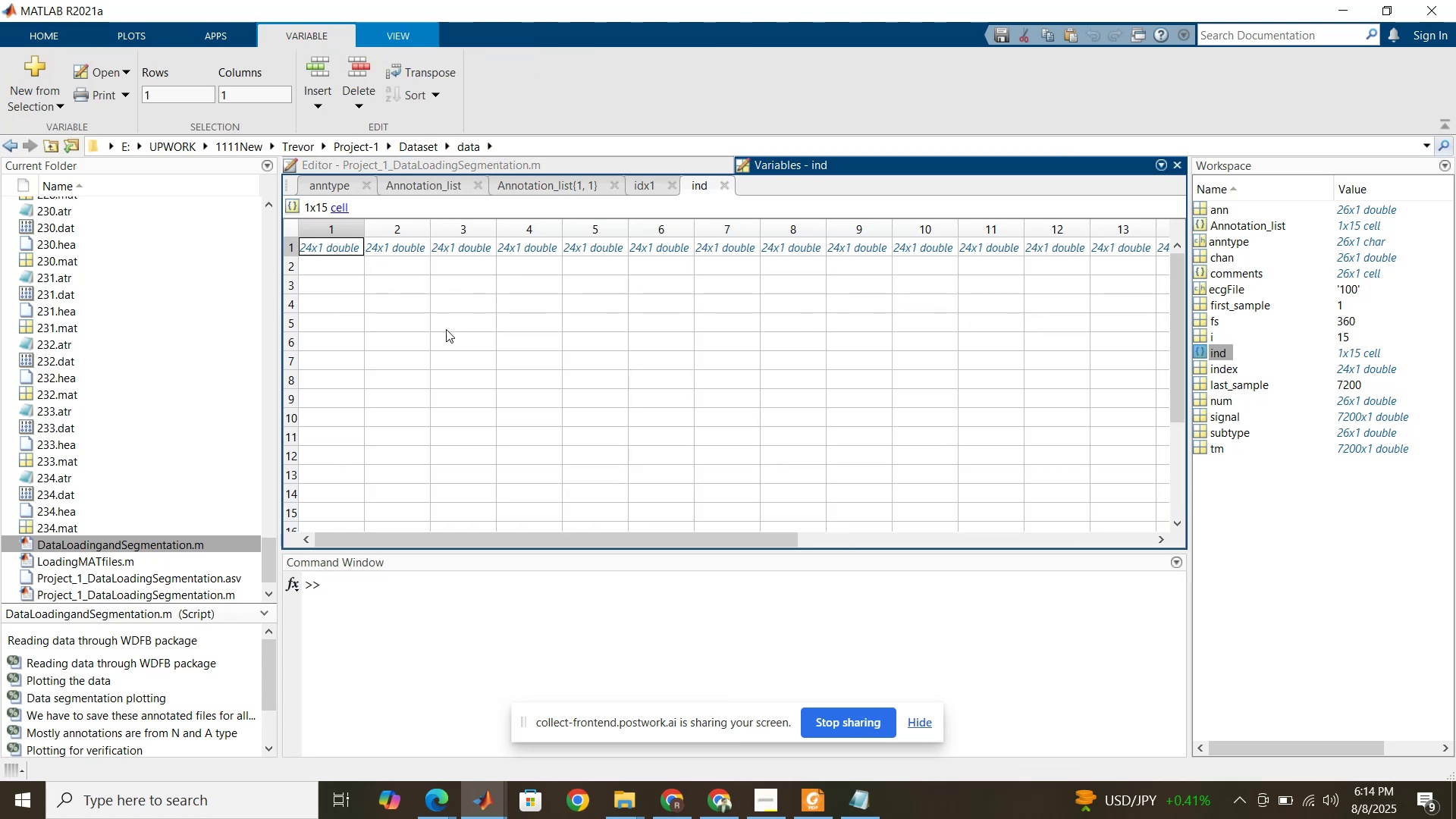 
left_click_drag(start_coordinate=[438, 538], to_coordinate=[449, 529])
 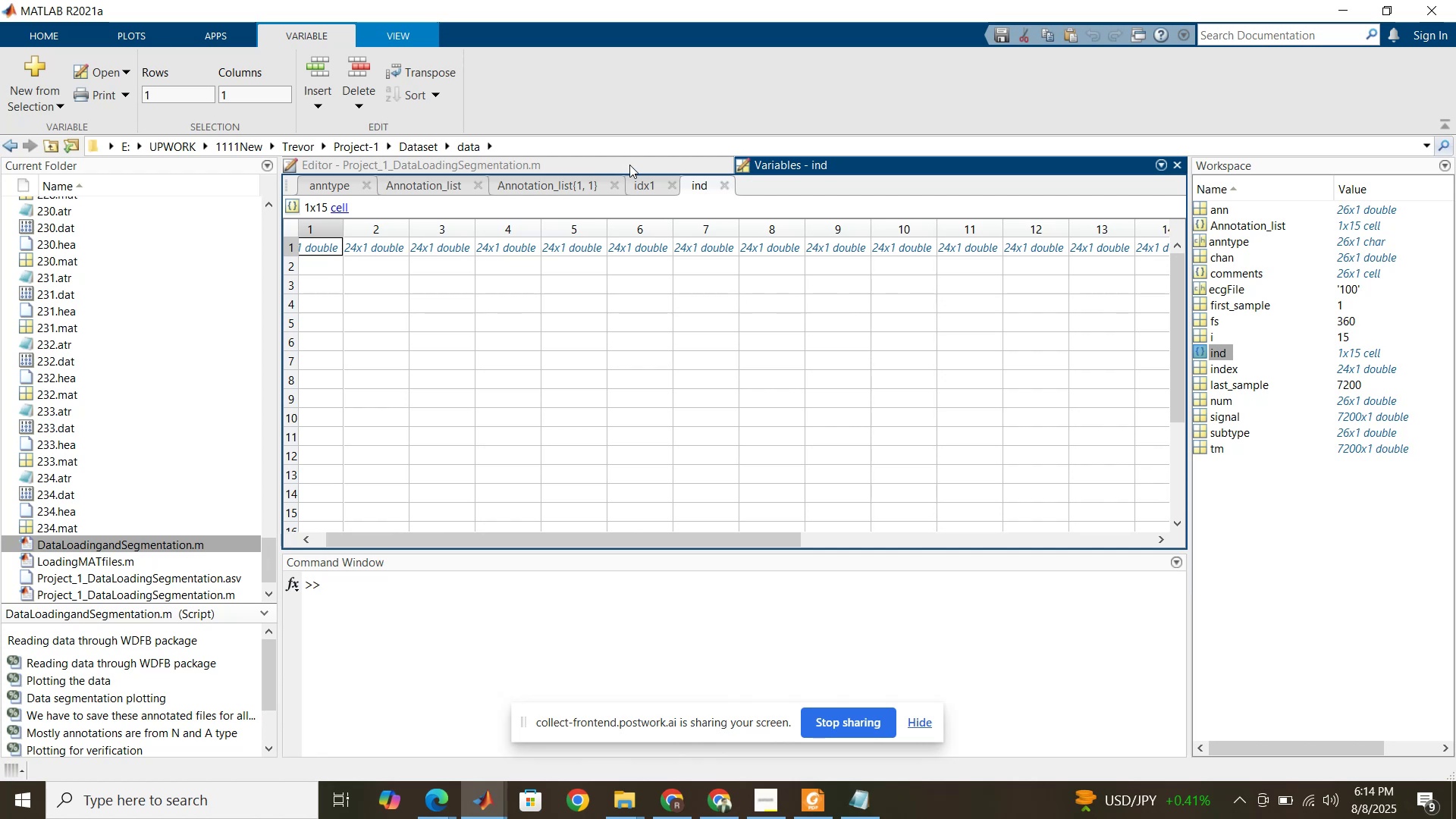 
left_click([629, 165])
 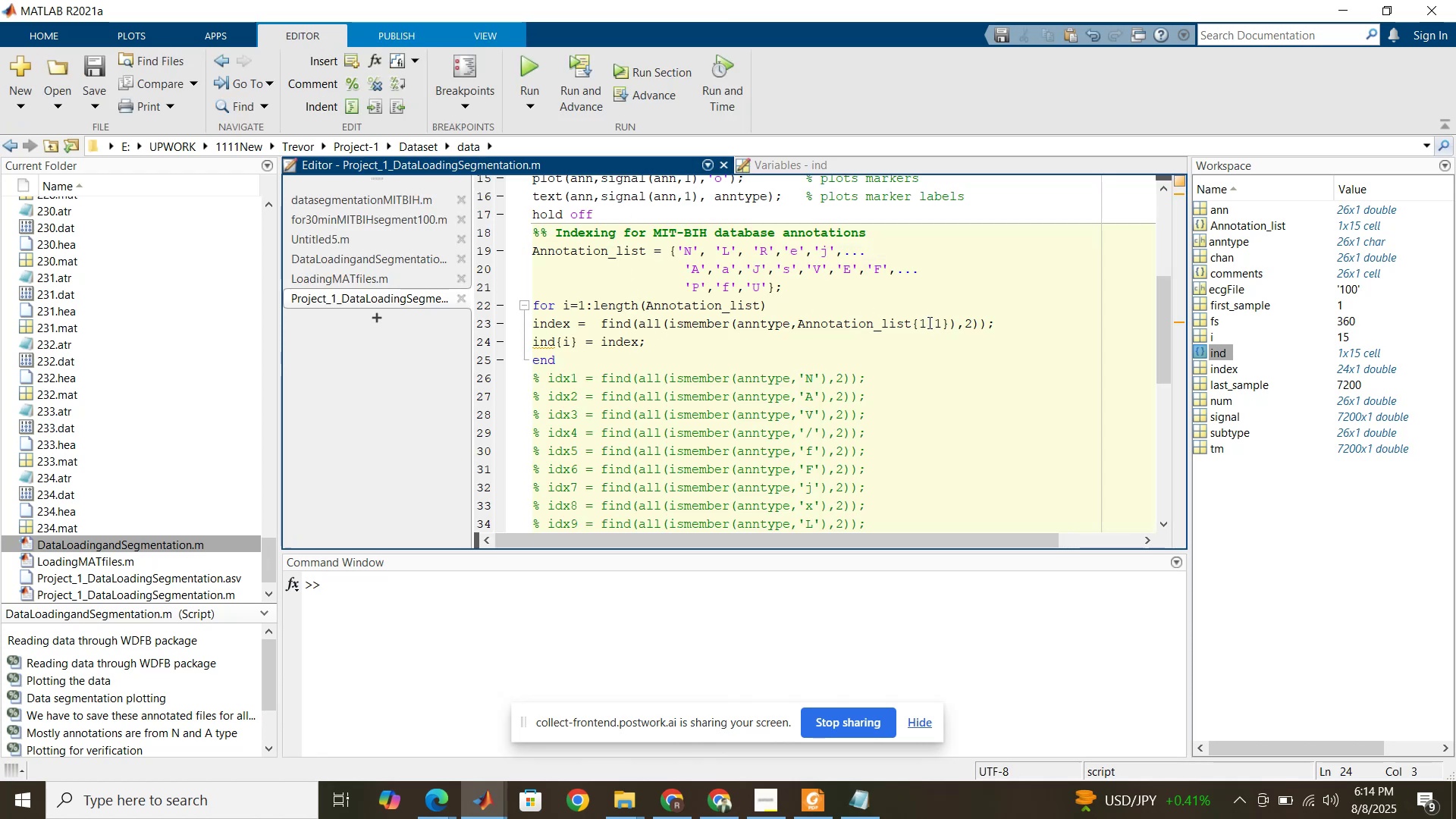 
left_click_drag(start_coordinate=[937, 325], to_coordinate=[942, 325])
 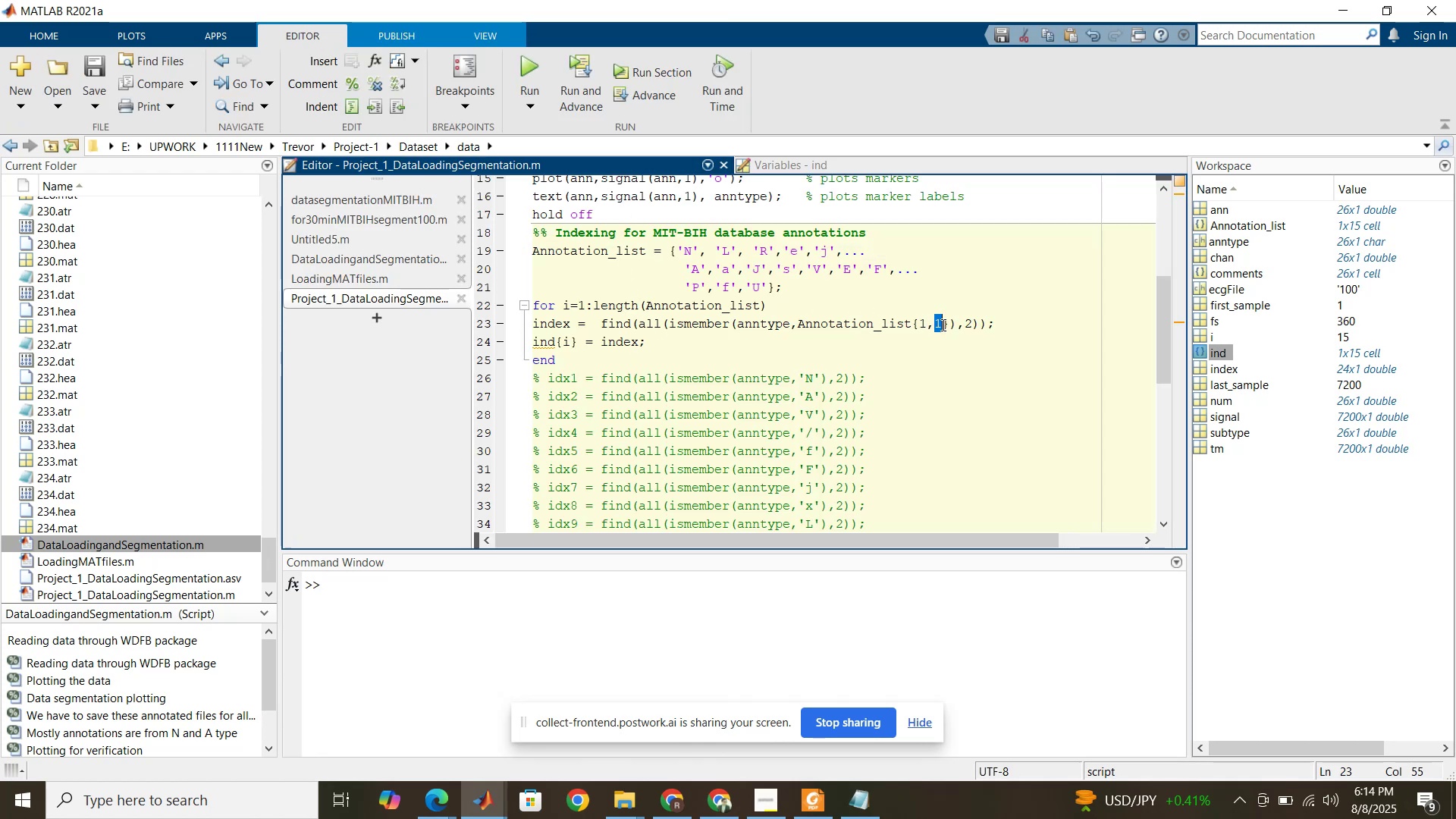 
key(I)
 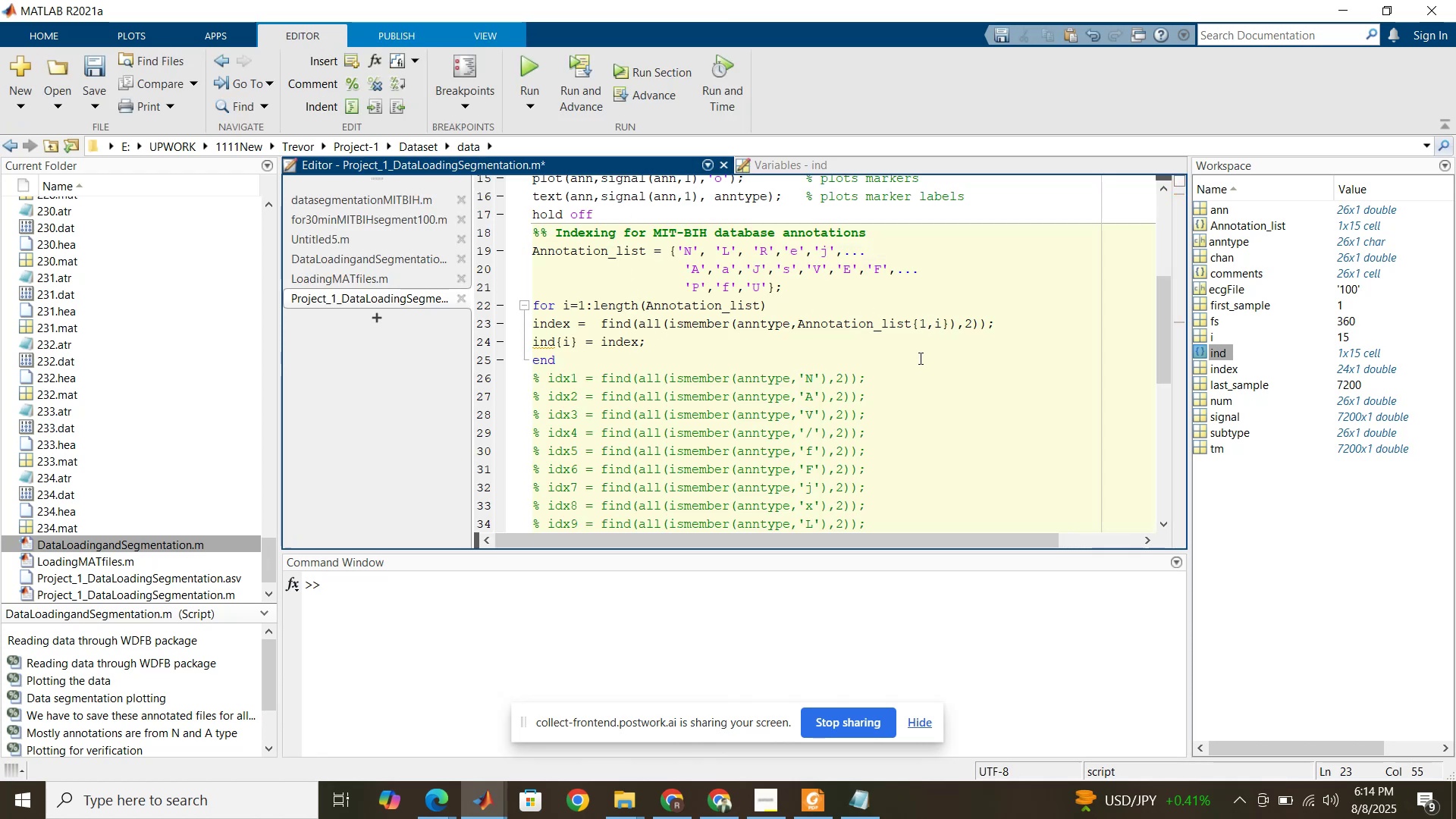 
left_click([919, 358])
 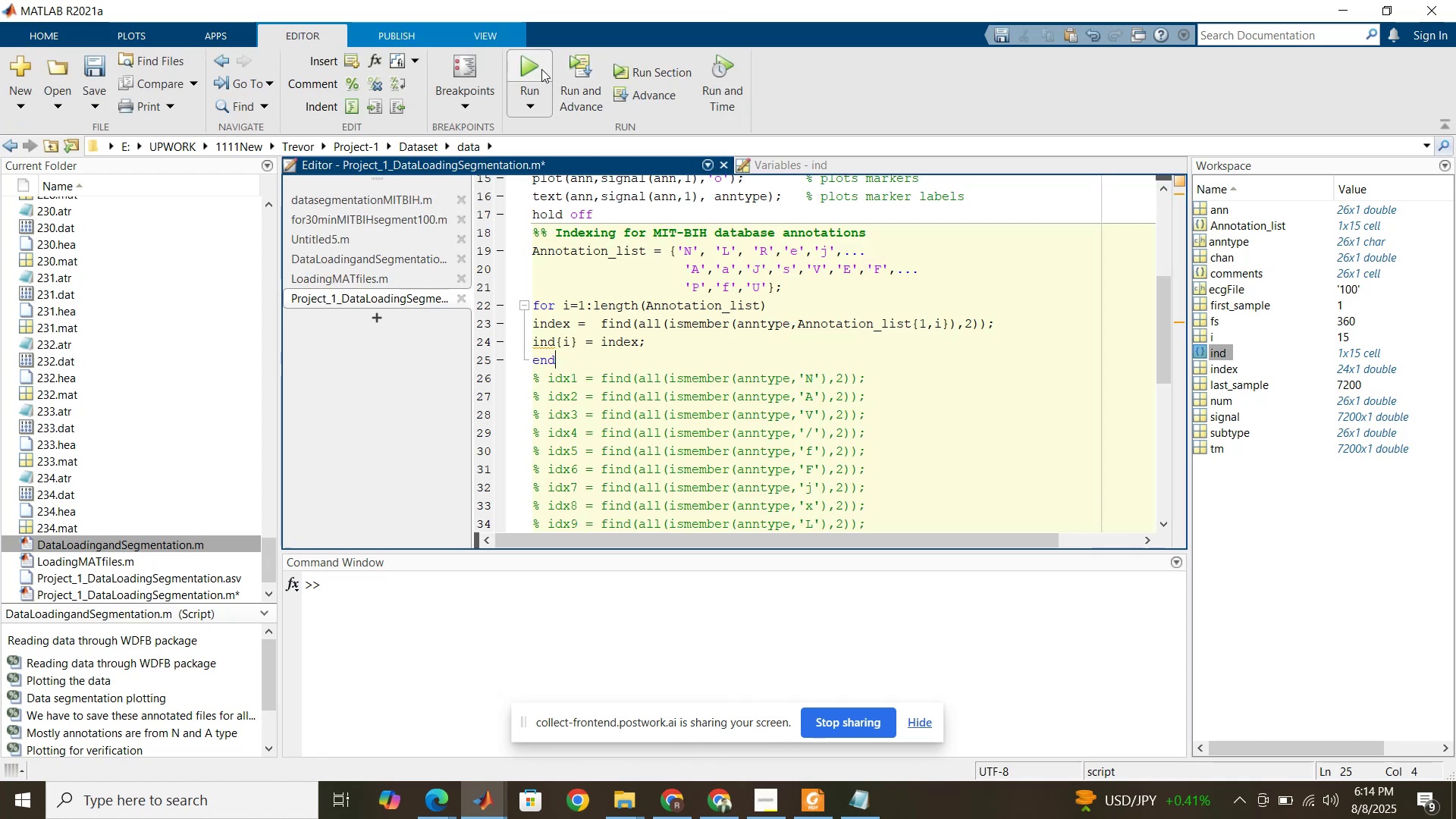 
left_click([541, 69])
 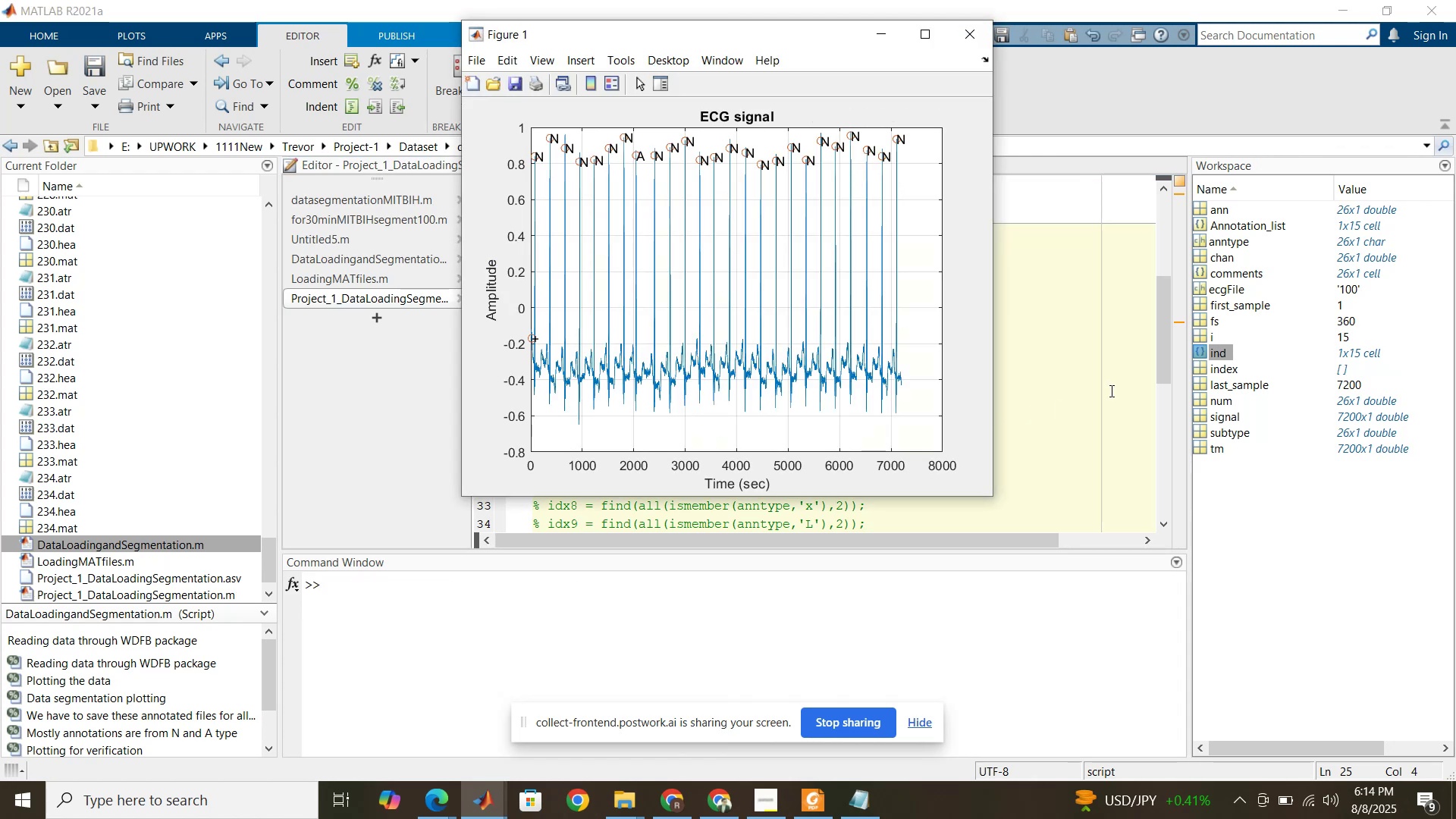 
wait(7.53)
 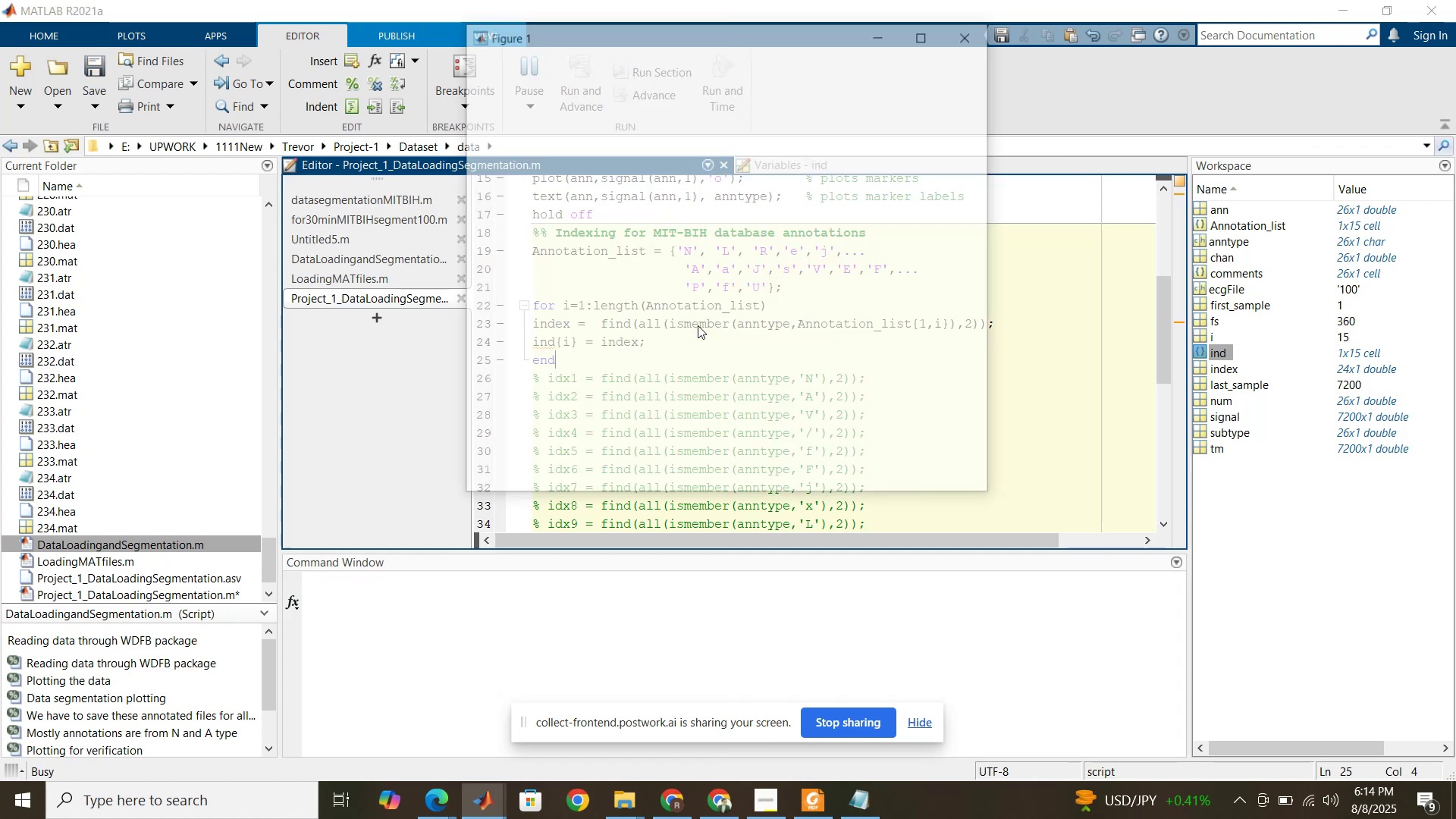 
double_click([1199, 350])
 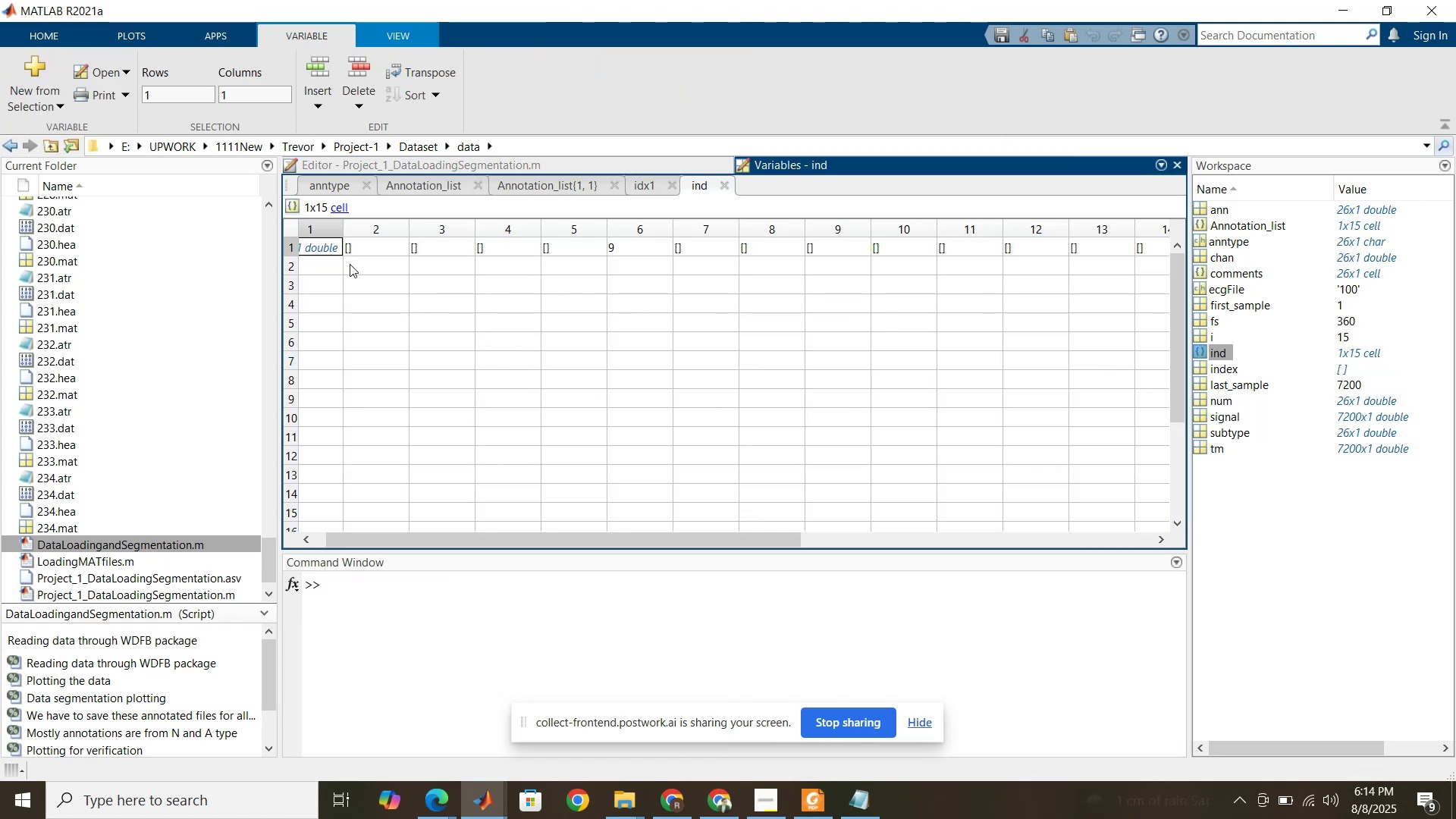 
left_click_drag(start_coordinate=[421, 538], to_coordinate=[377, 552])
 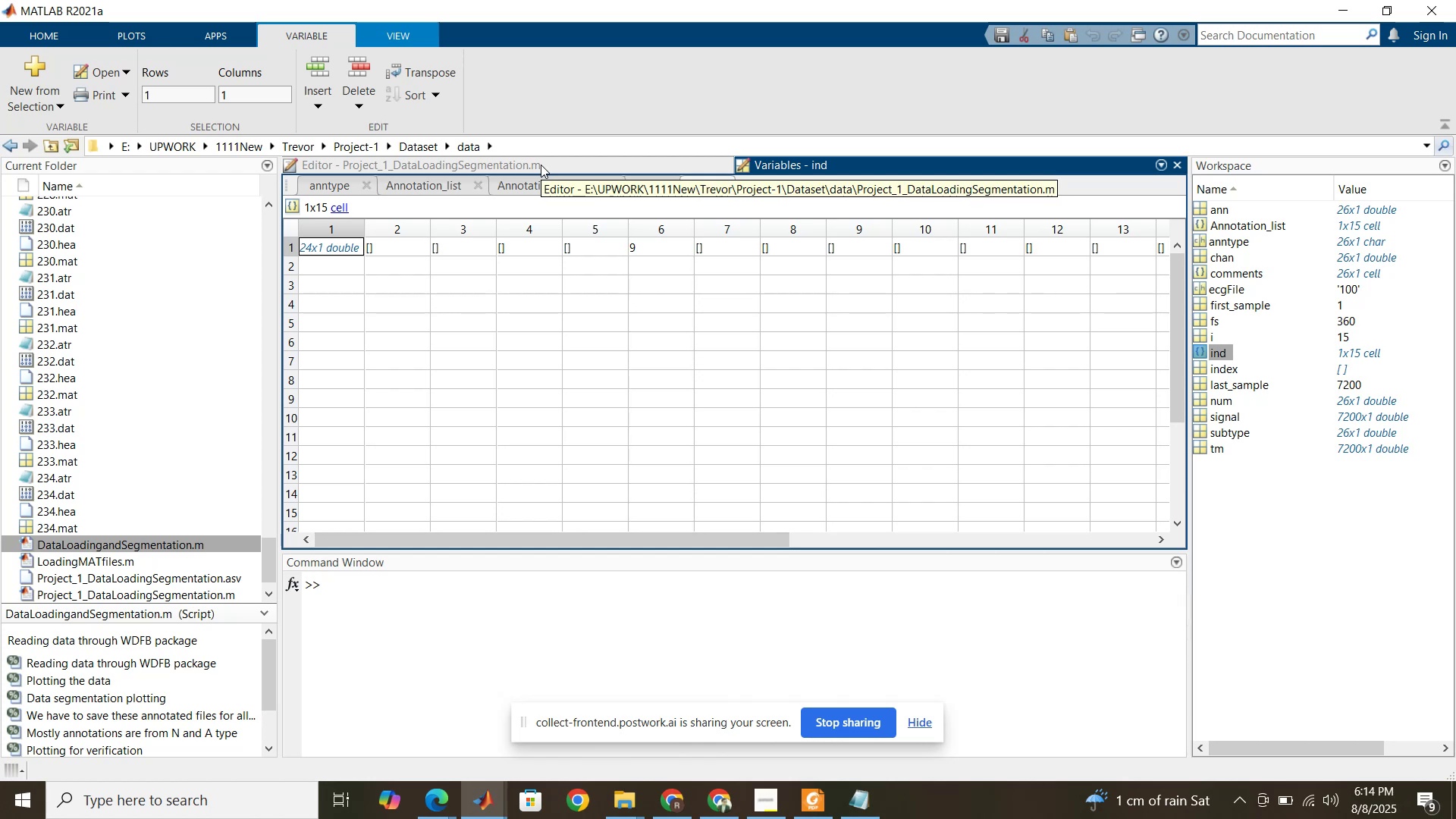 
wait(5.62)
 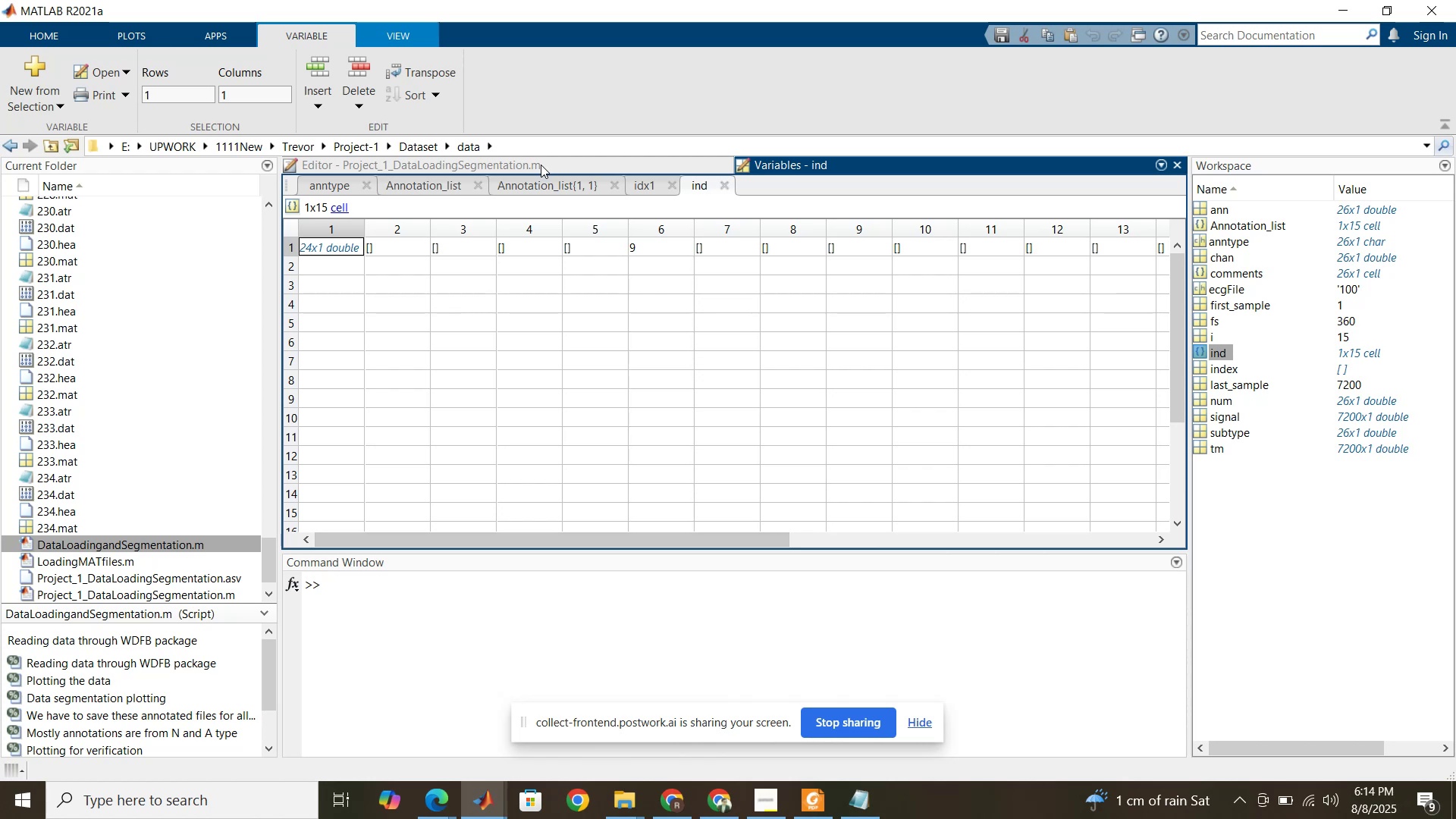 
left_click([541, 165])
 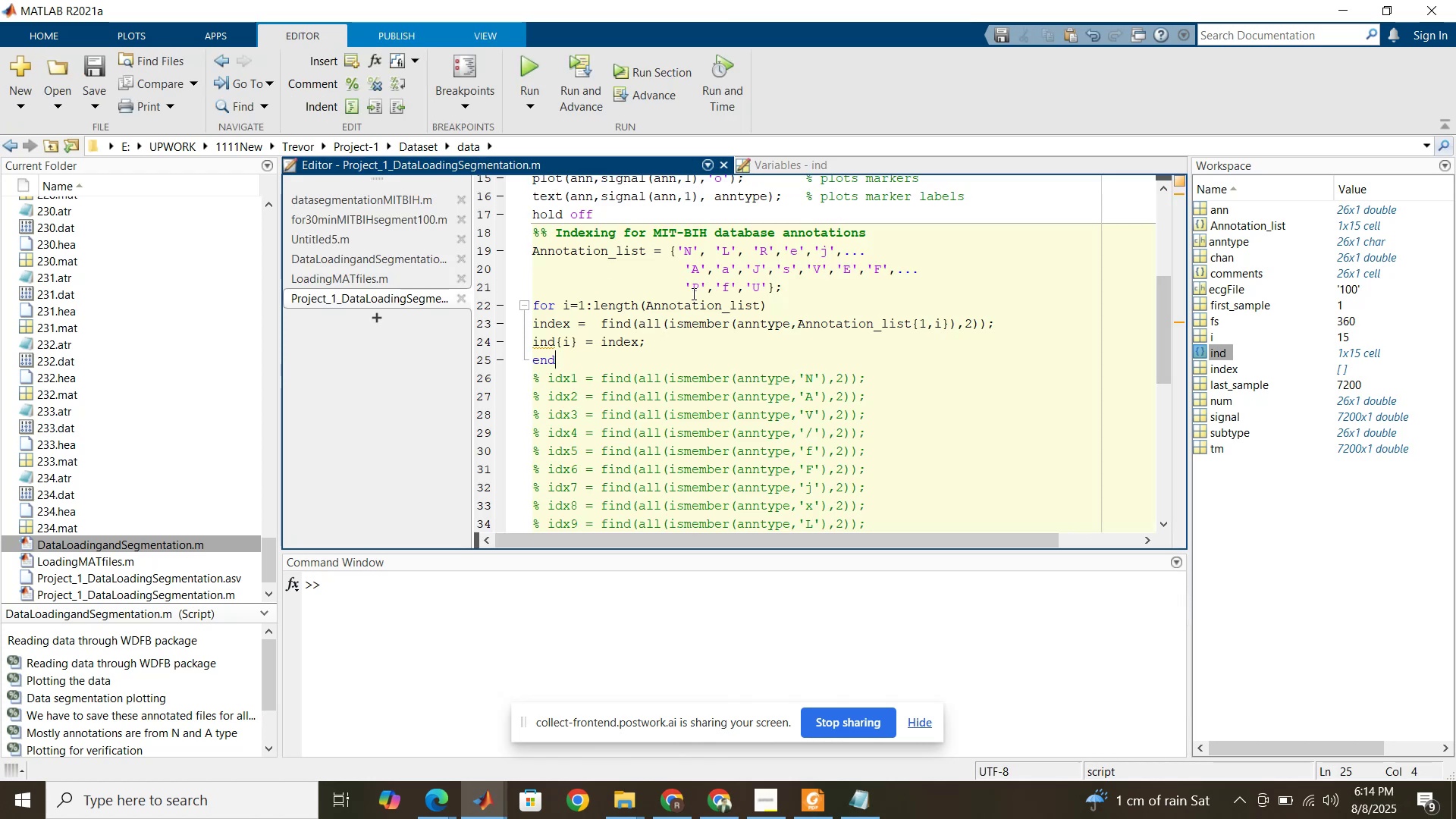 
left_click([692, 293])
 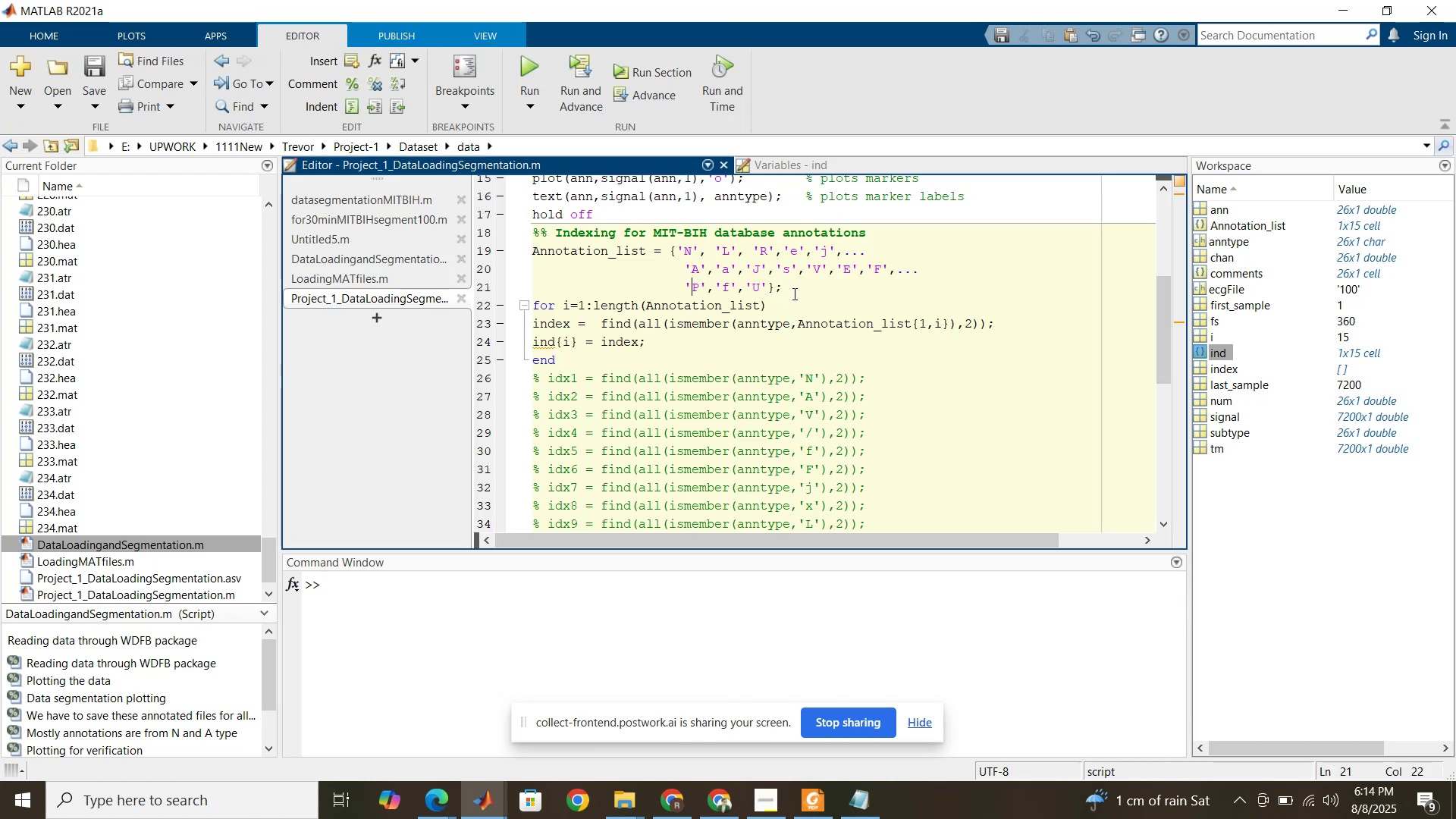 
left_click([793, 293])
 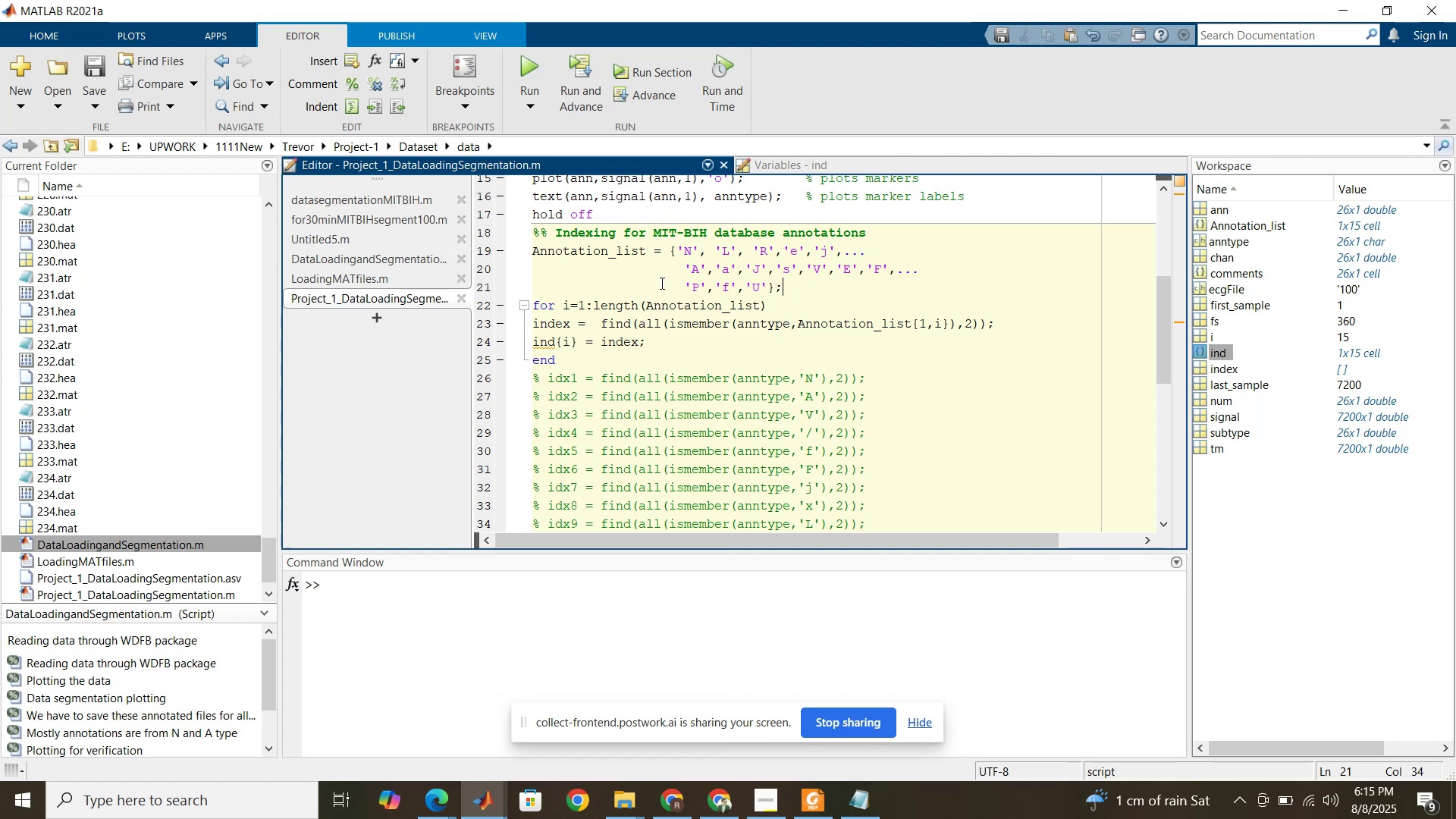 
wait(7.56)
 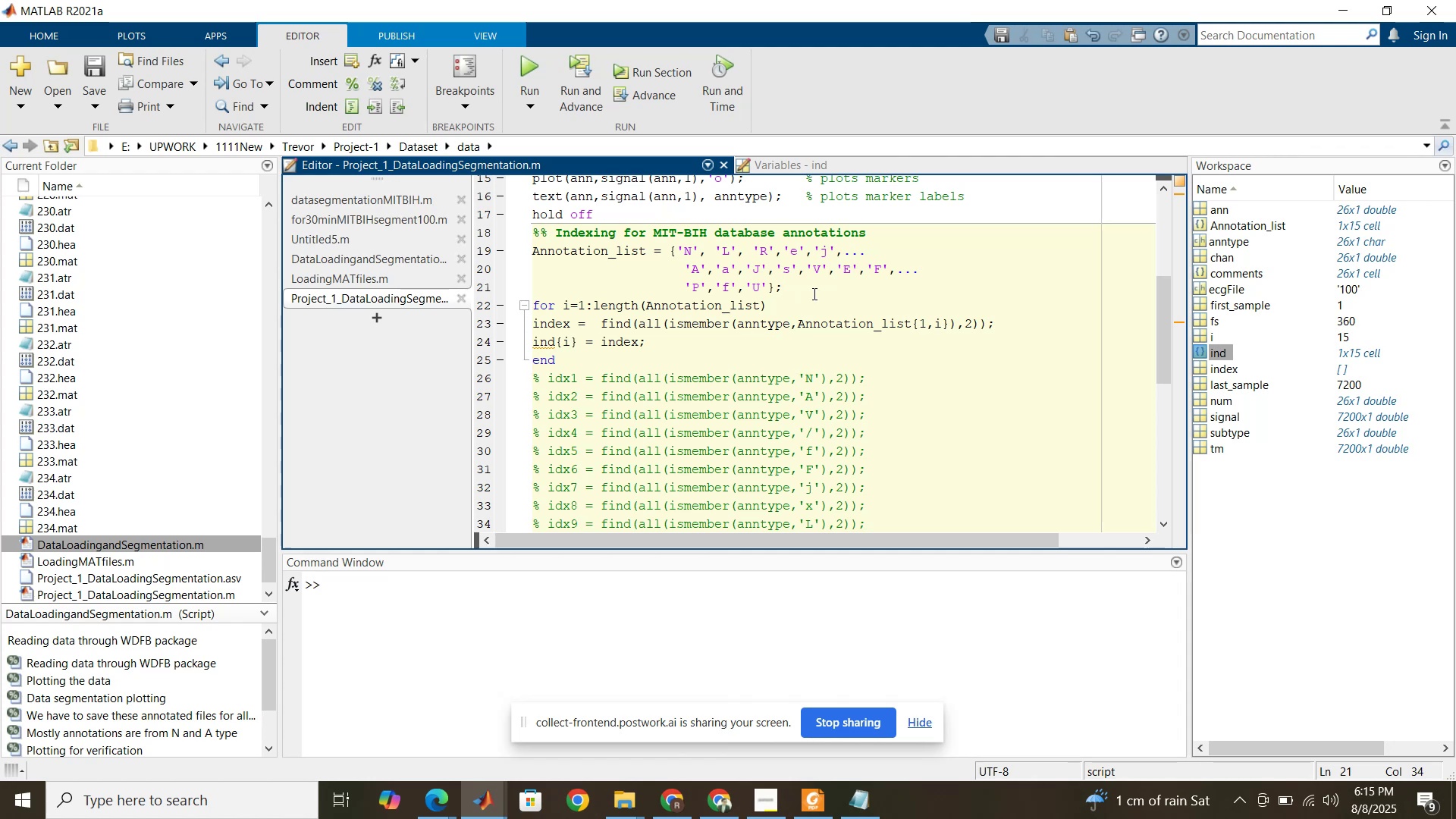 
type( % First 5 for N)
 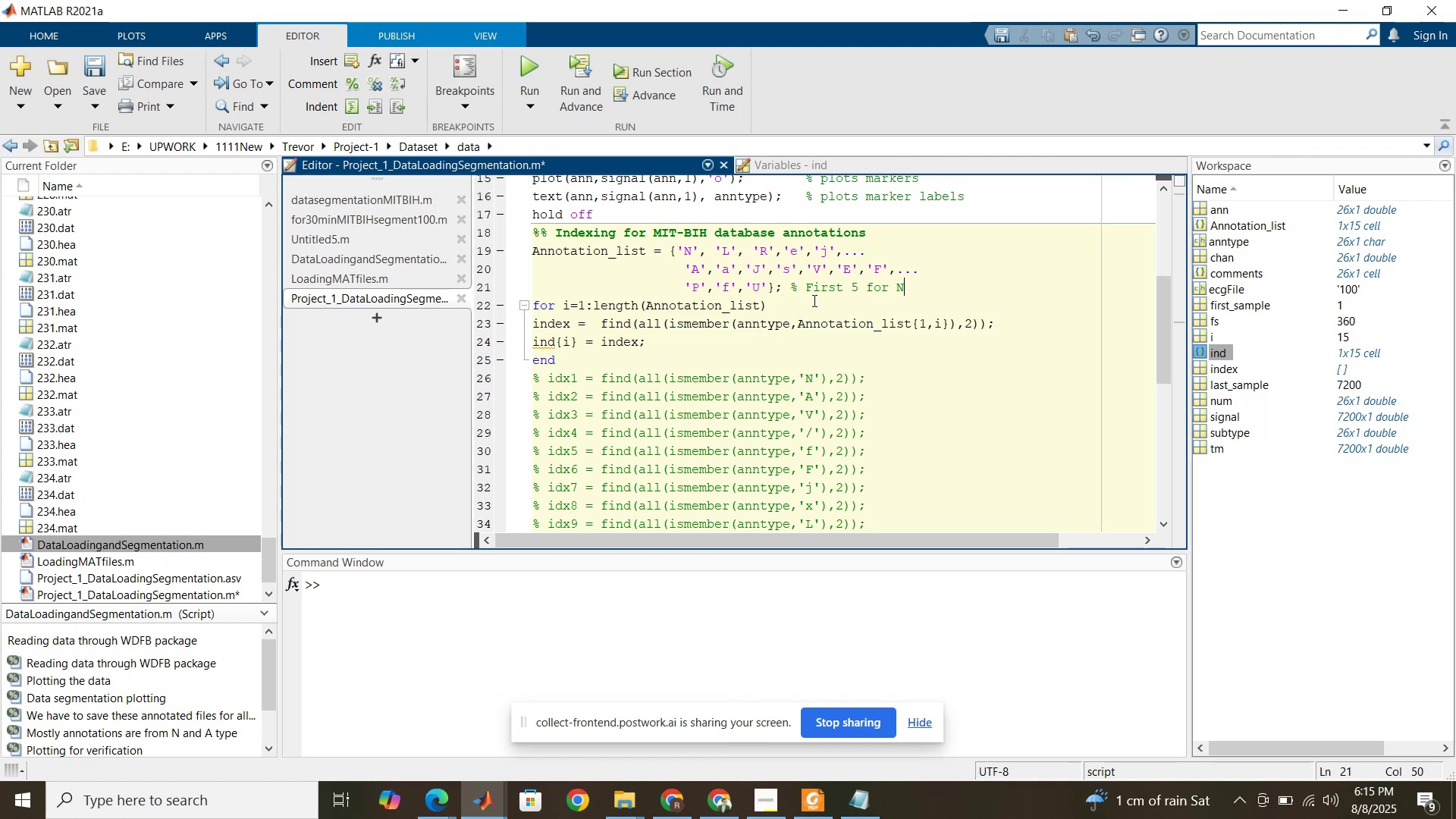 
wait(7.0)
 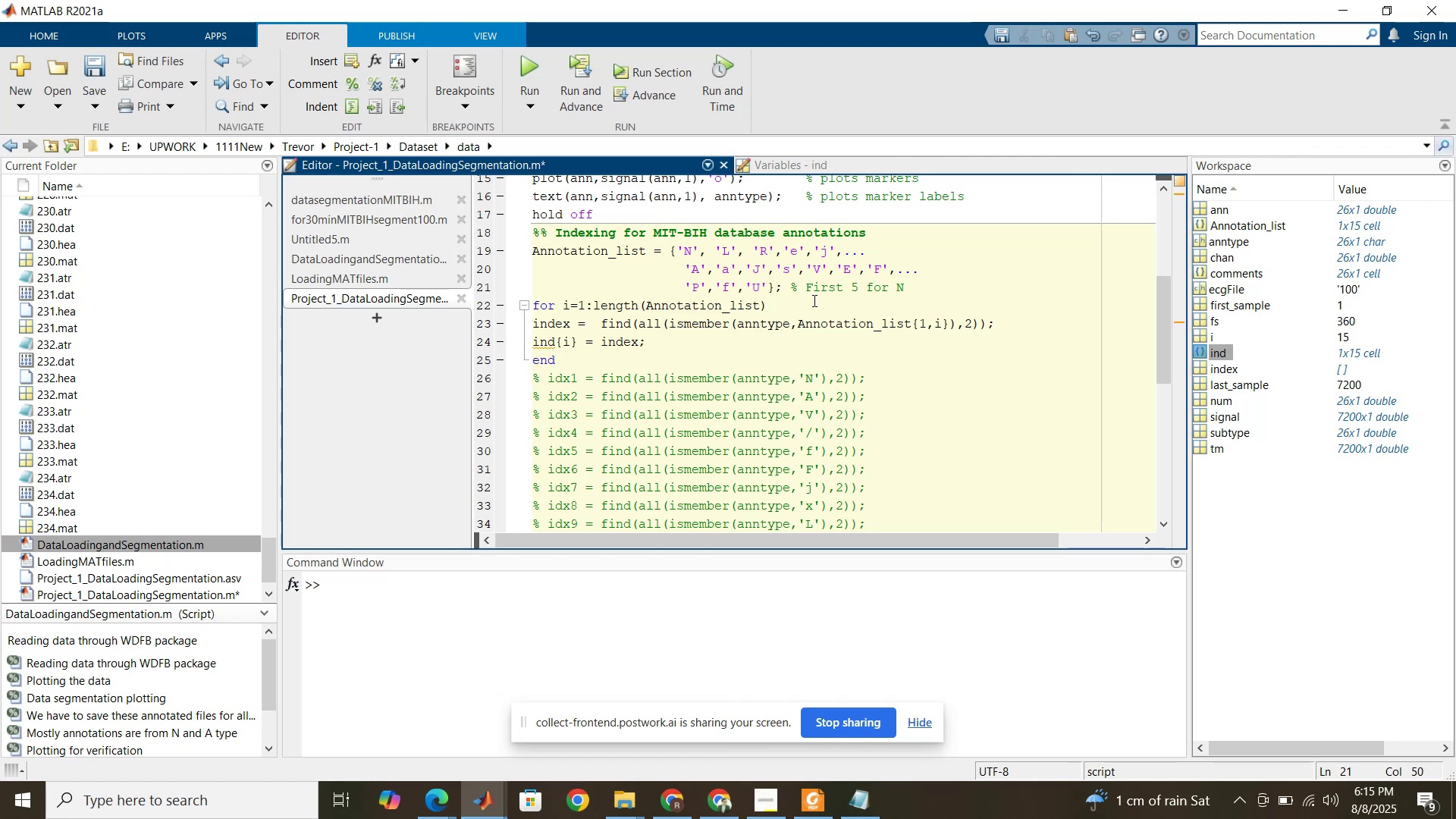 
key(Comma)
 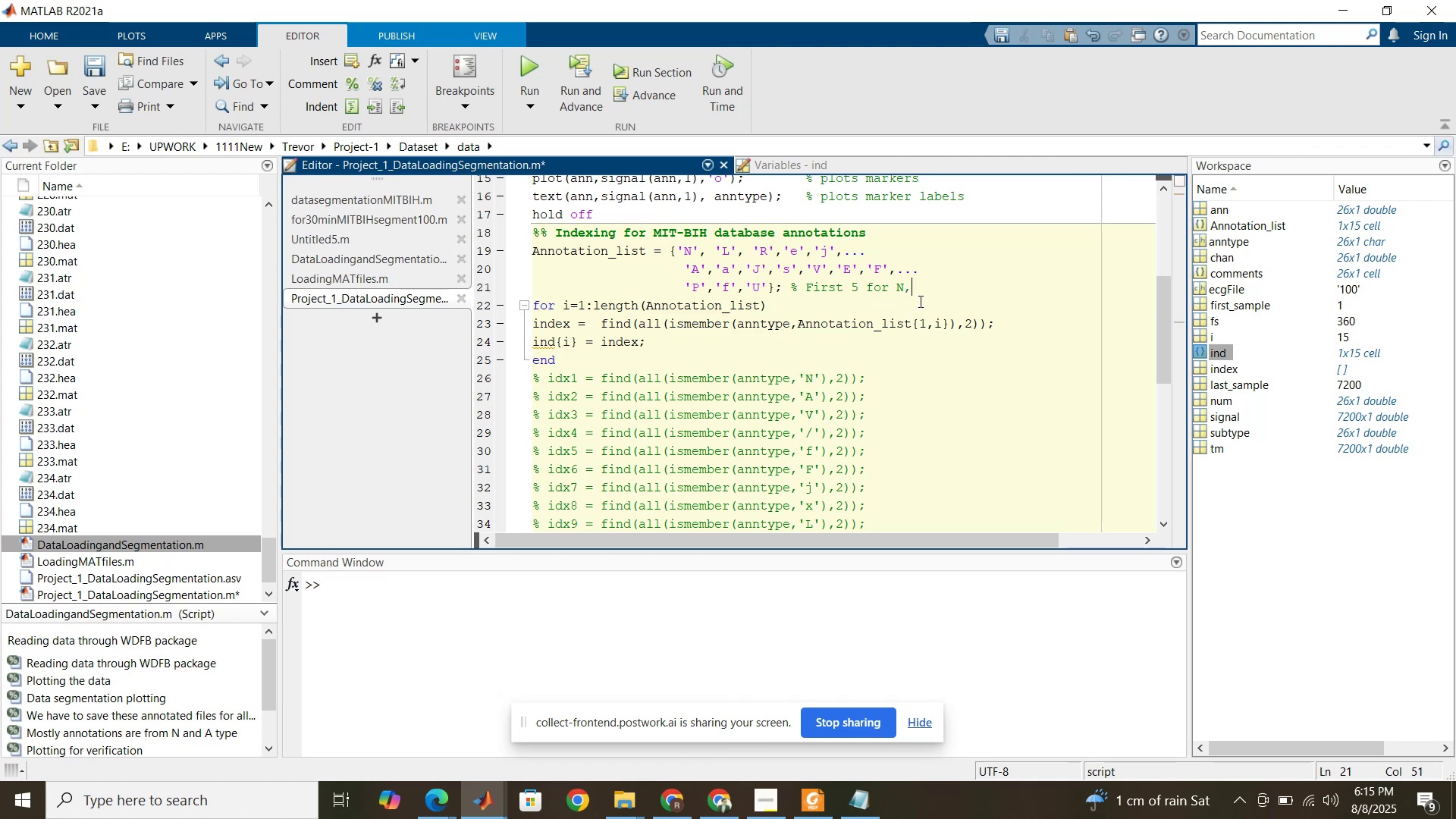 
key(Space)
 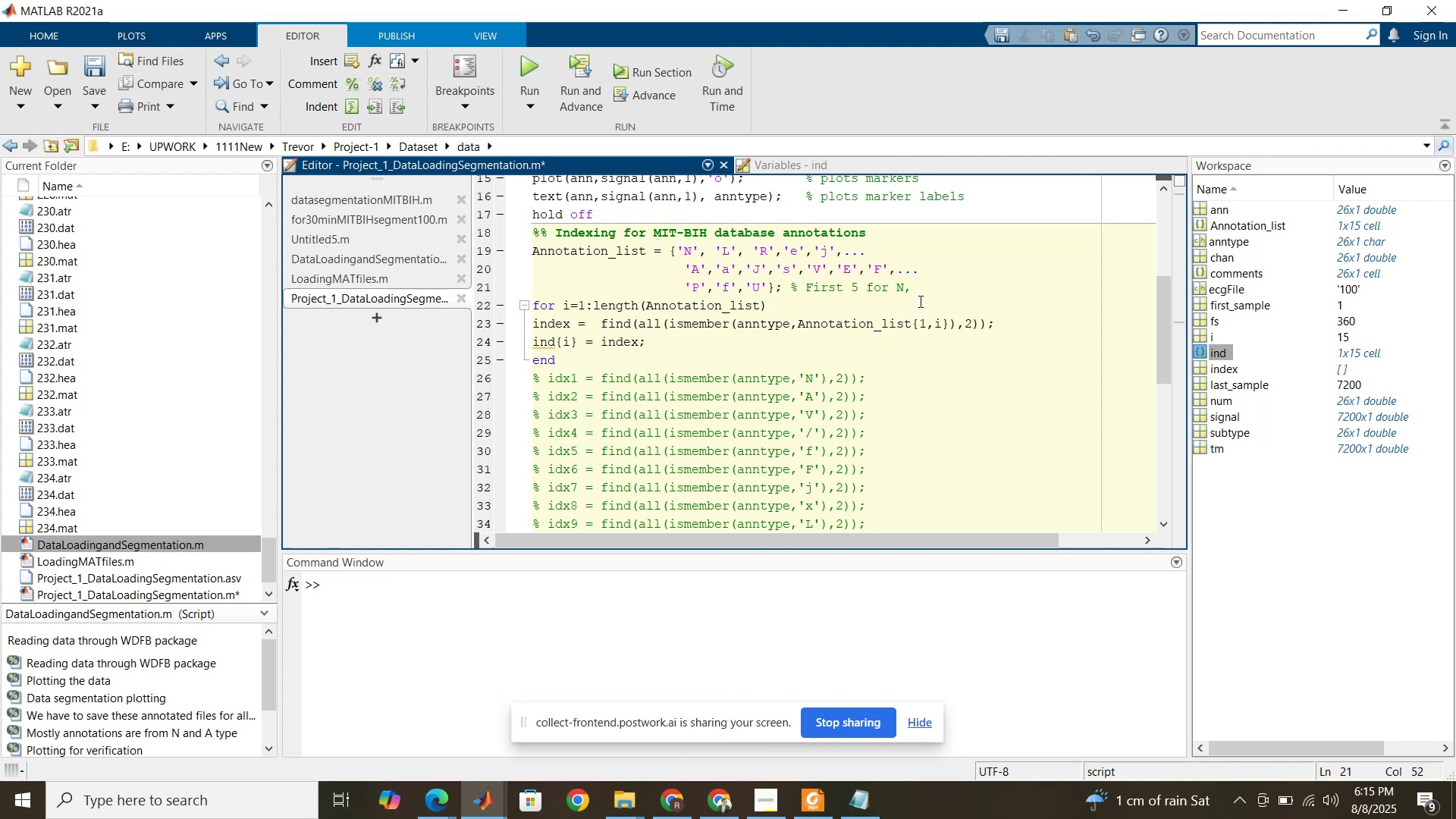 
key(3)
 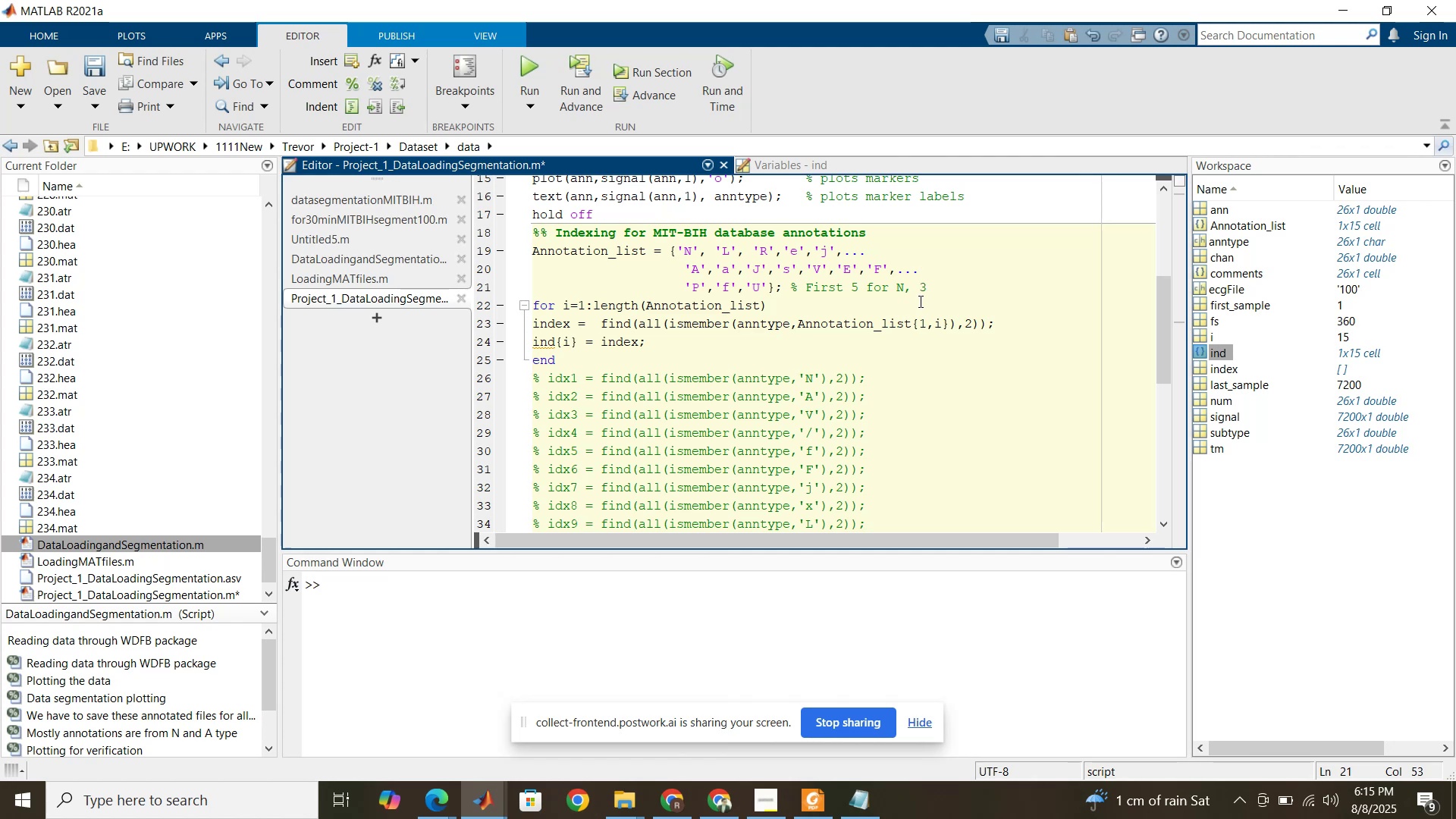 
key(Backspace)
 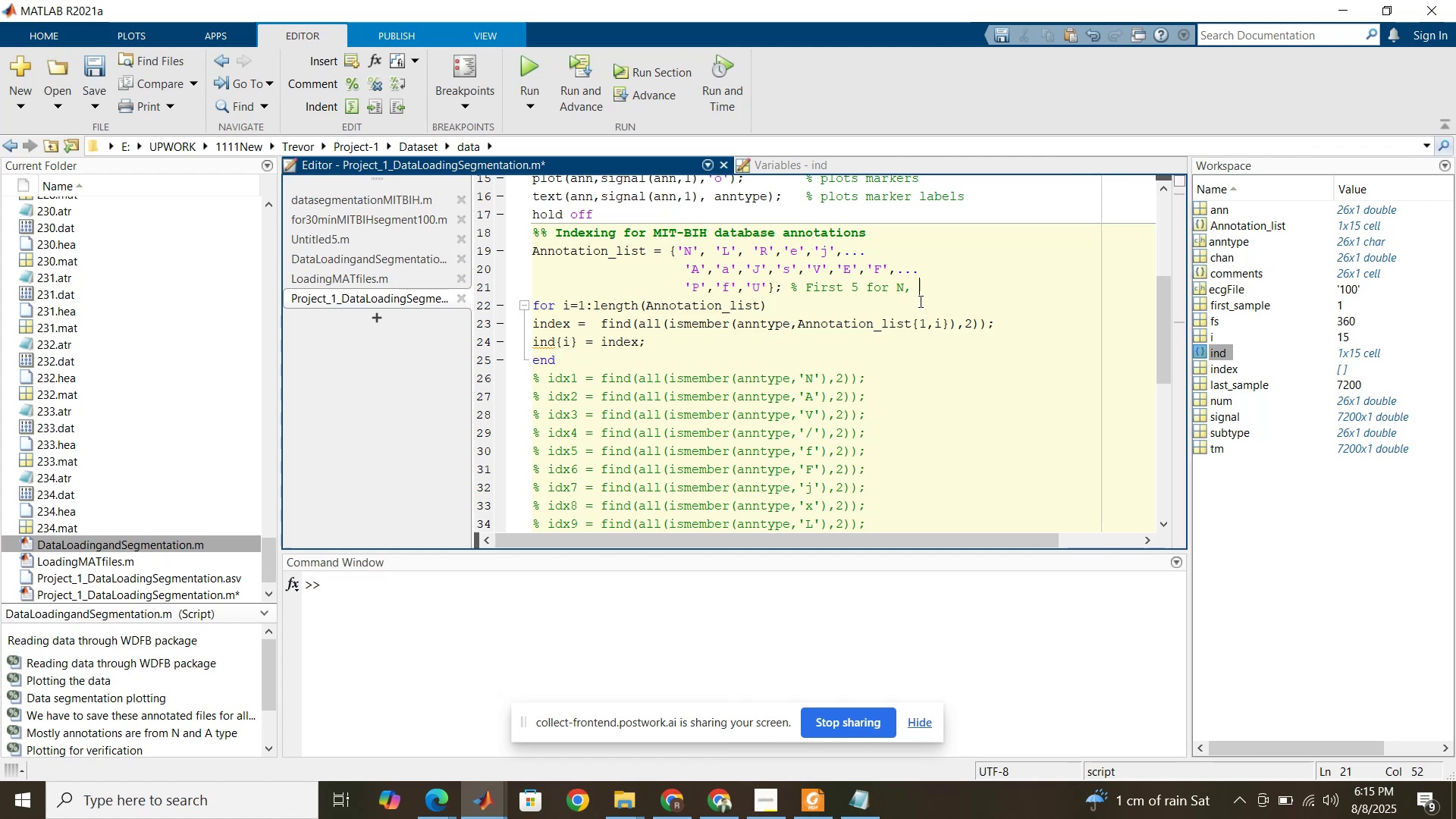 
hold_key(key=Backspace, duration=0.63)
 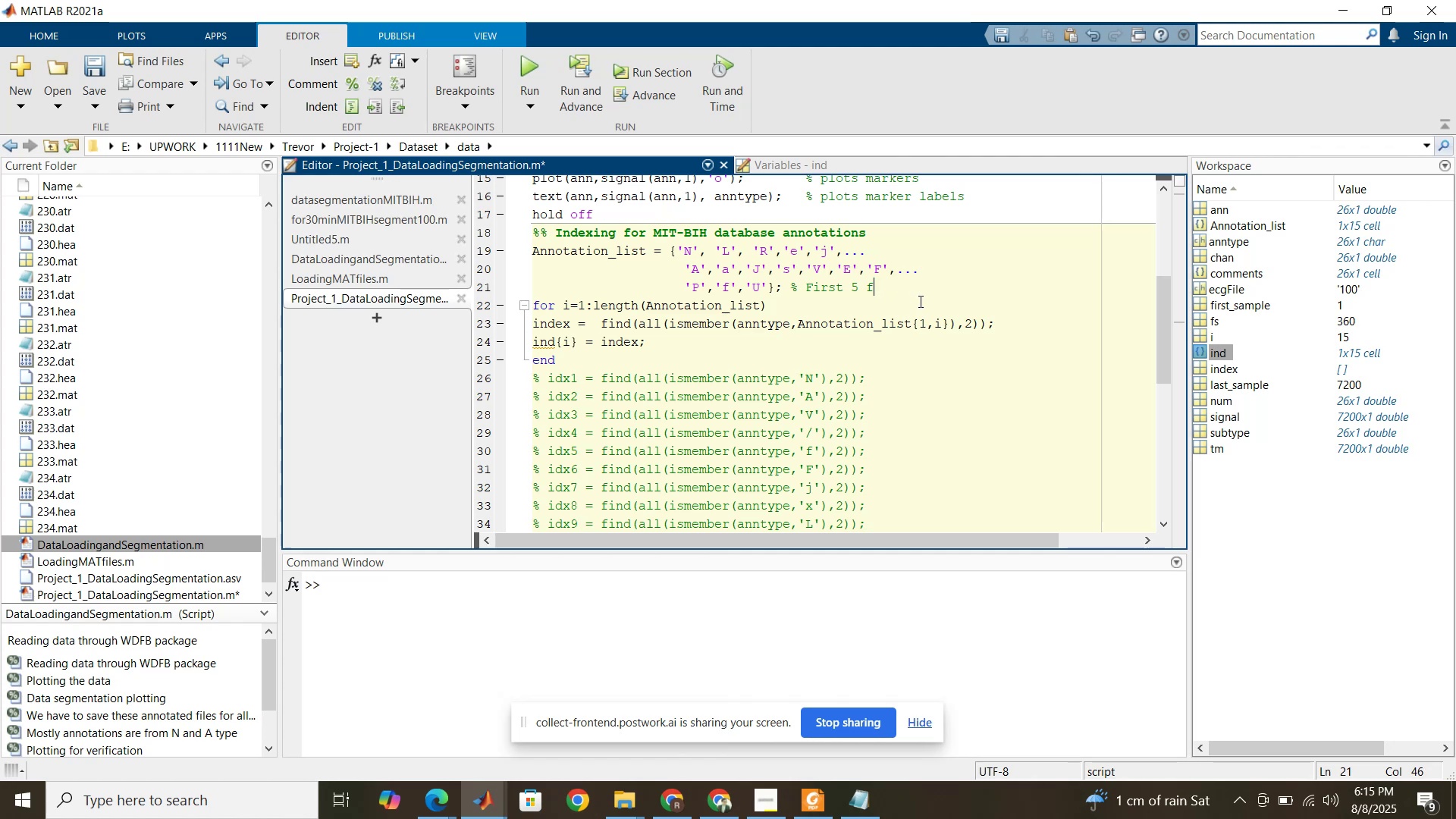 
key(Backspace)
 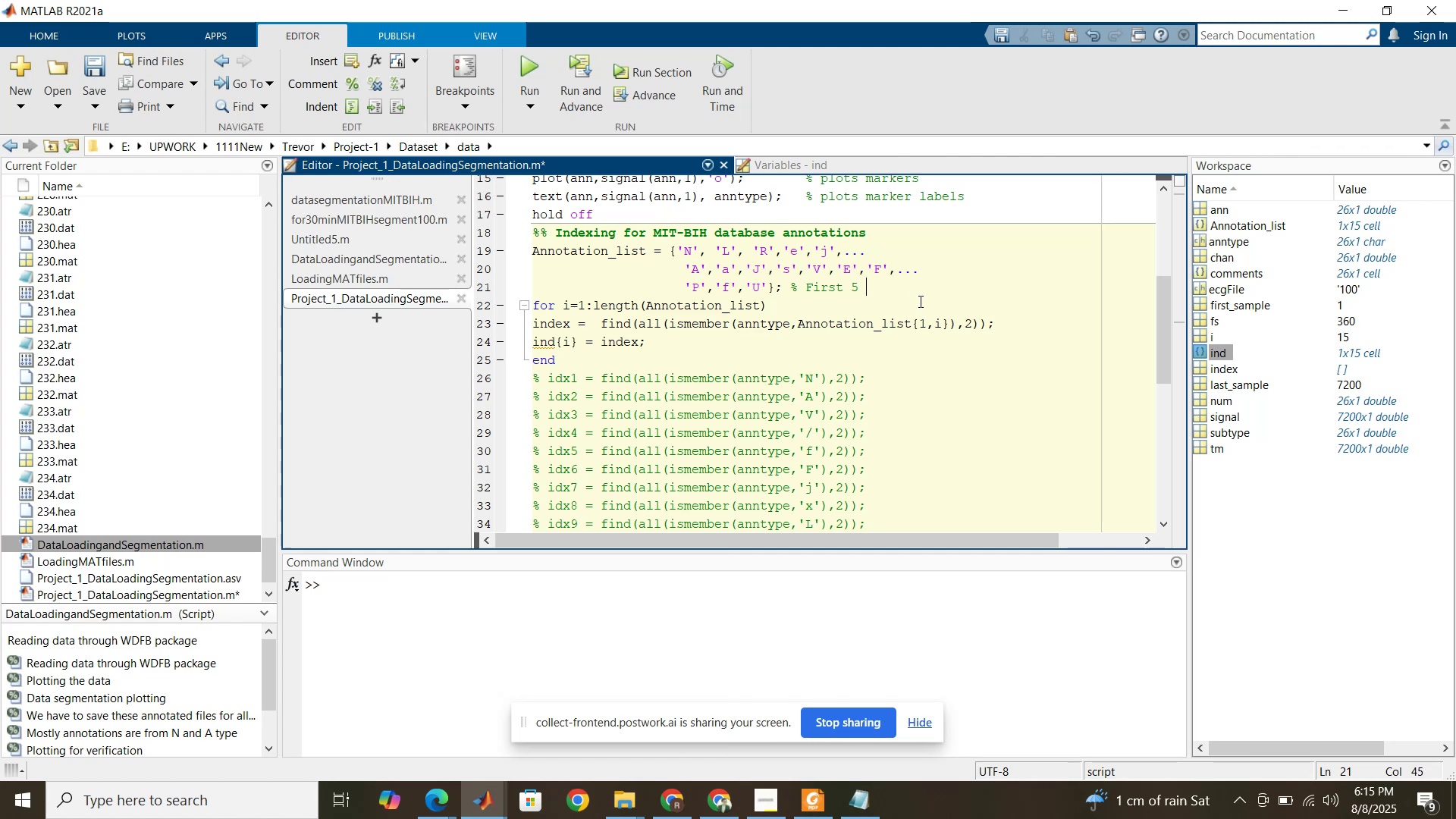 
key(Backspace)
 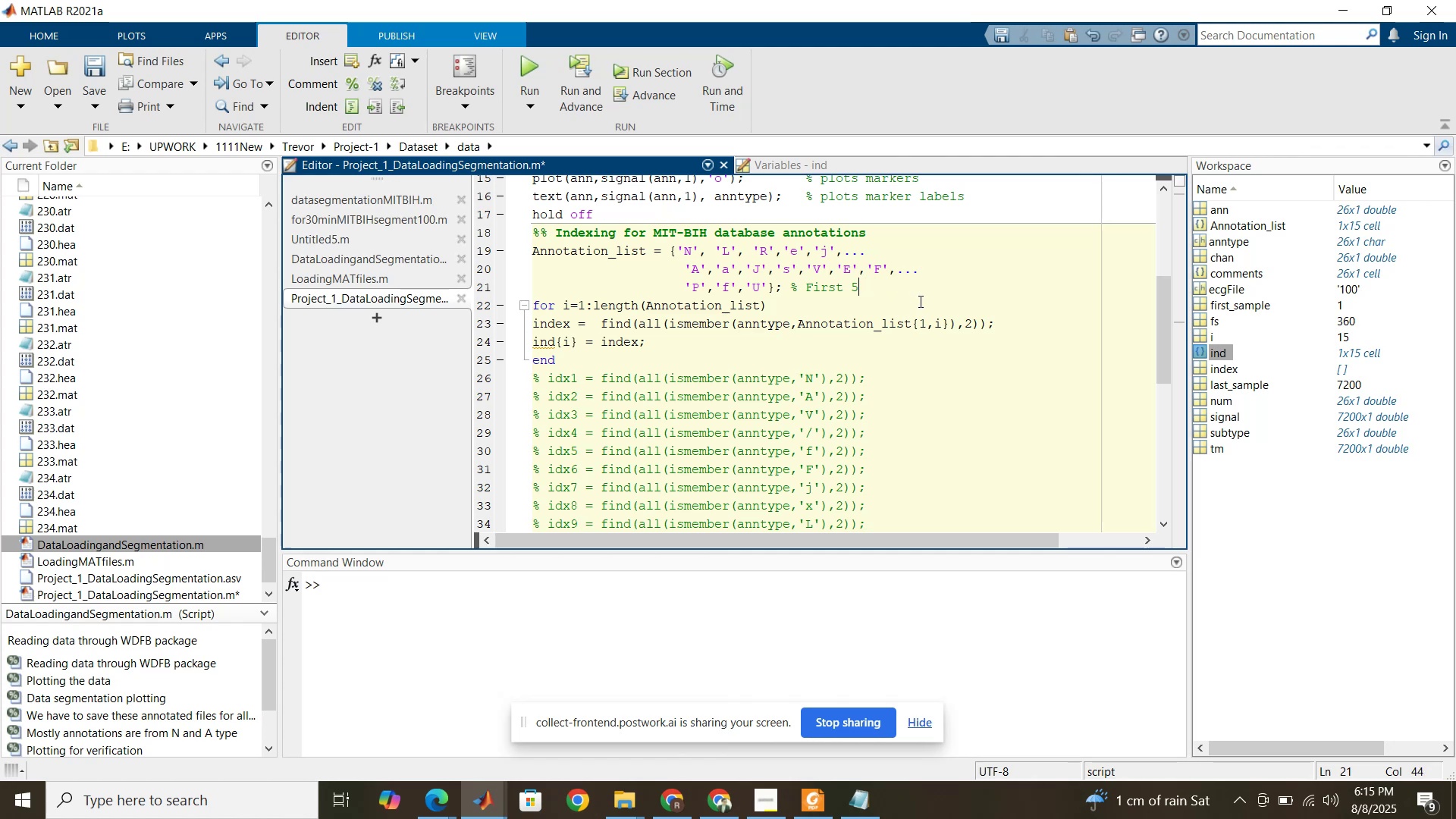 
key(Backspace)
 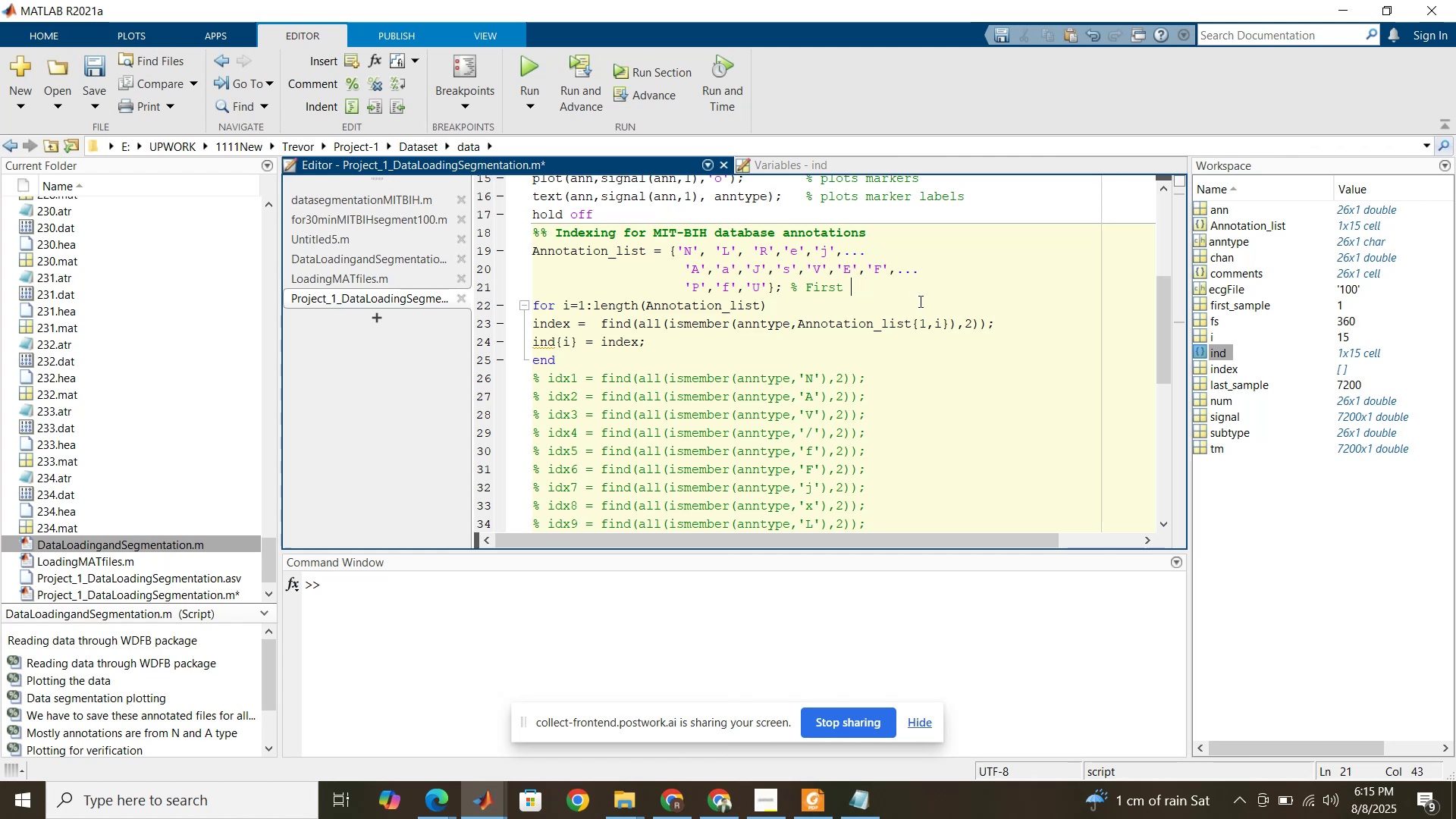 
key(Backspace)
 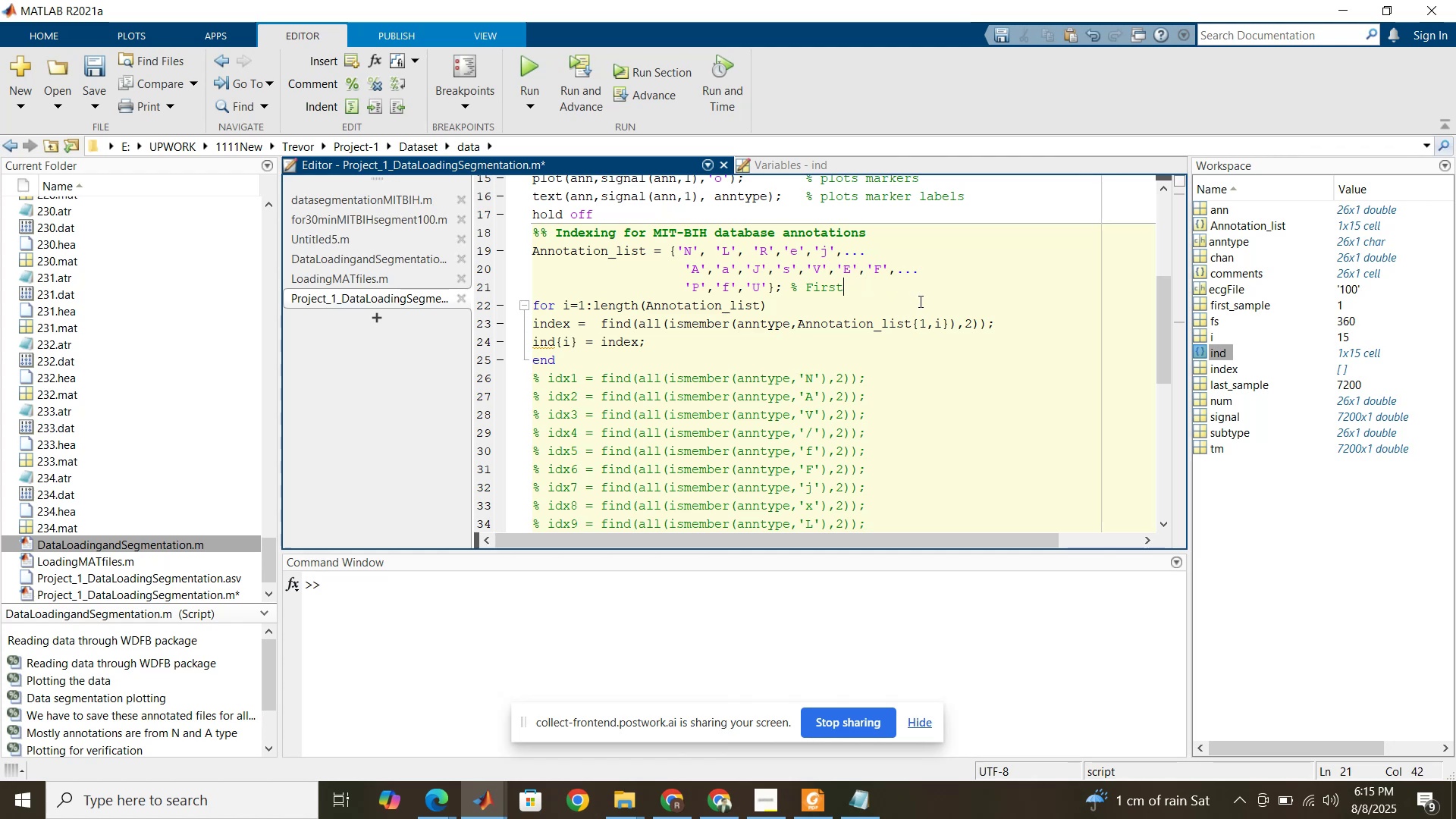 
key(Backspace)
 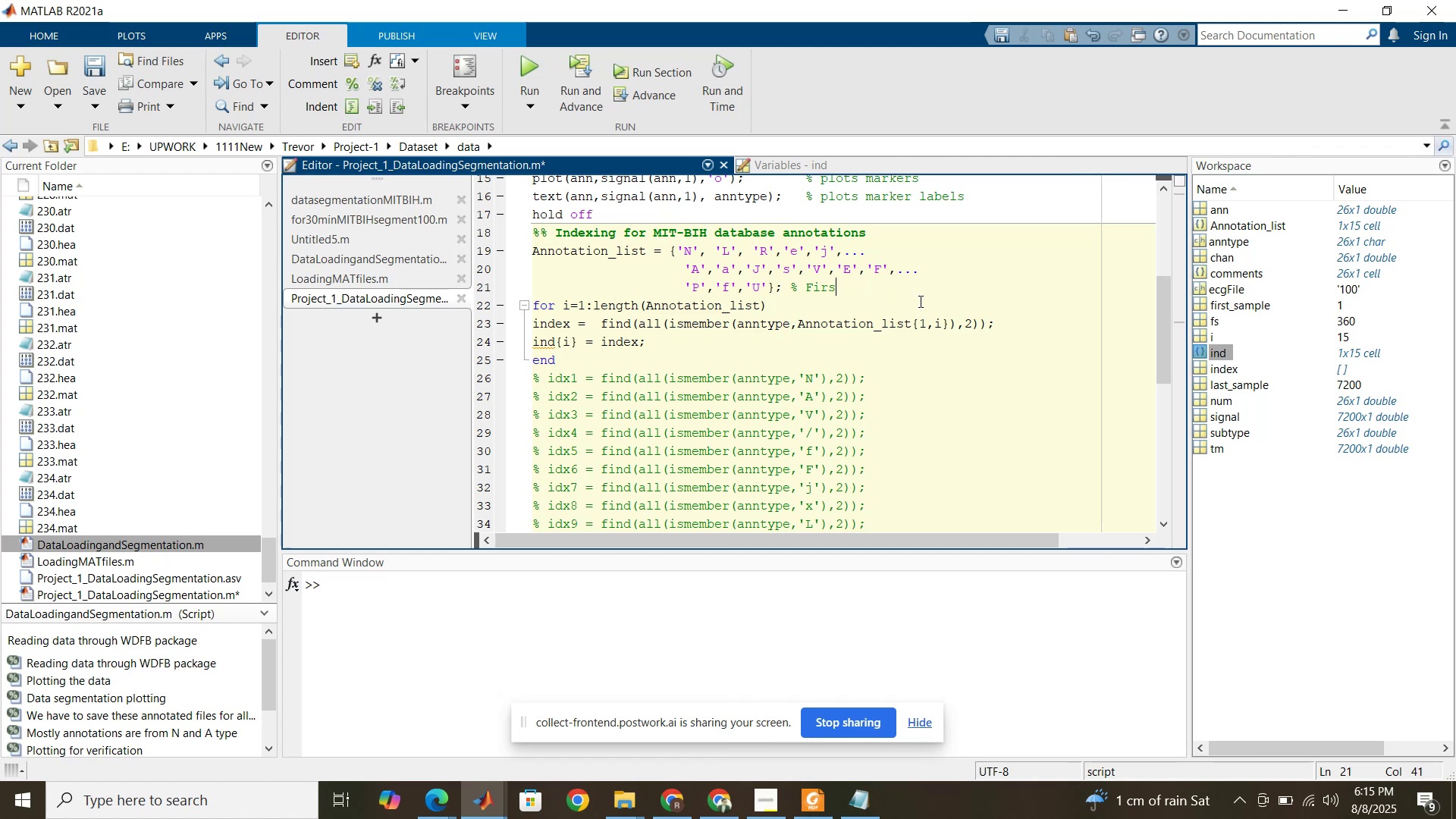 
key(Backspace)
 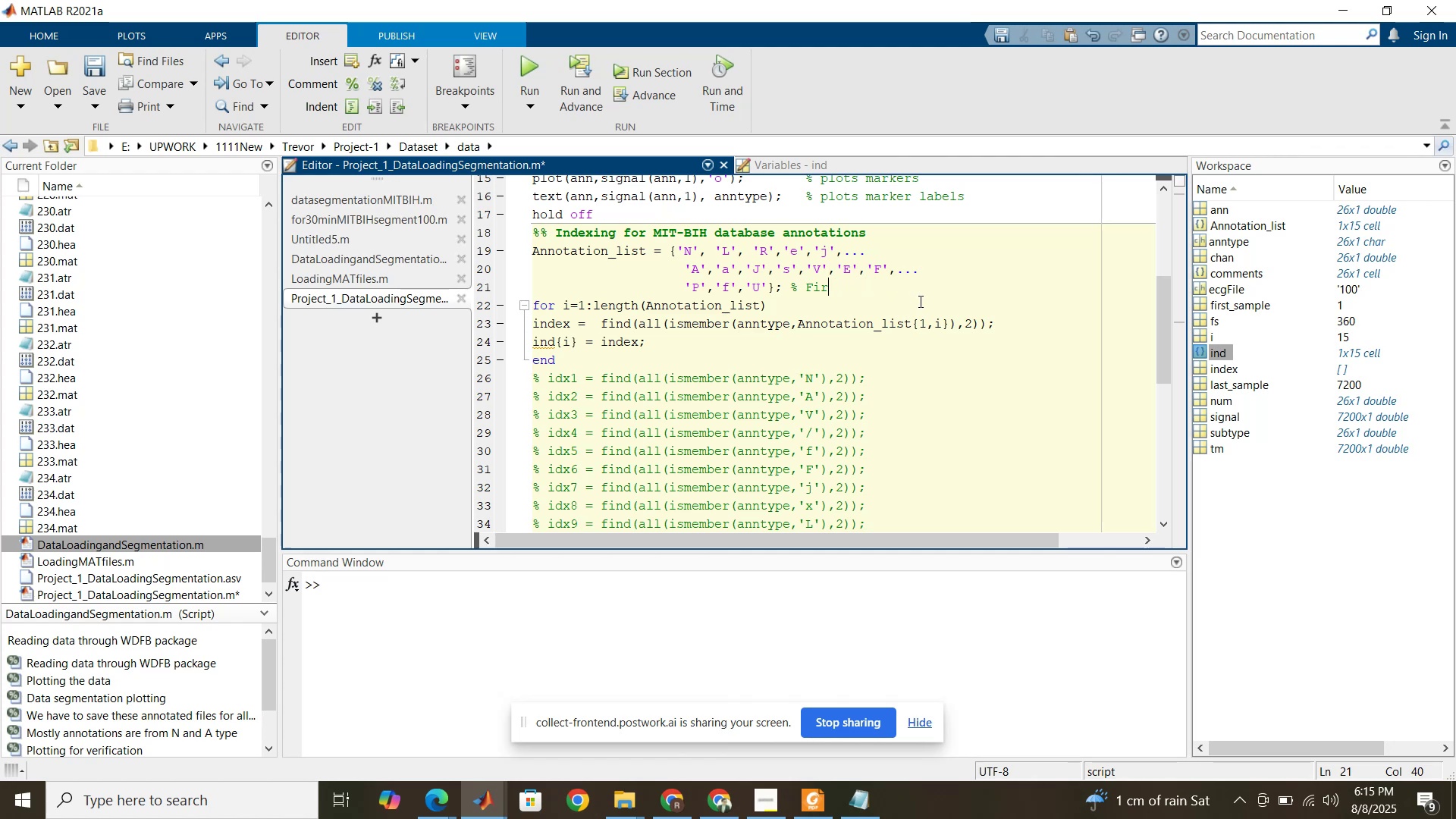 
key(Backspace)
 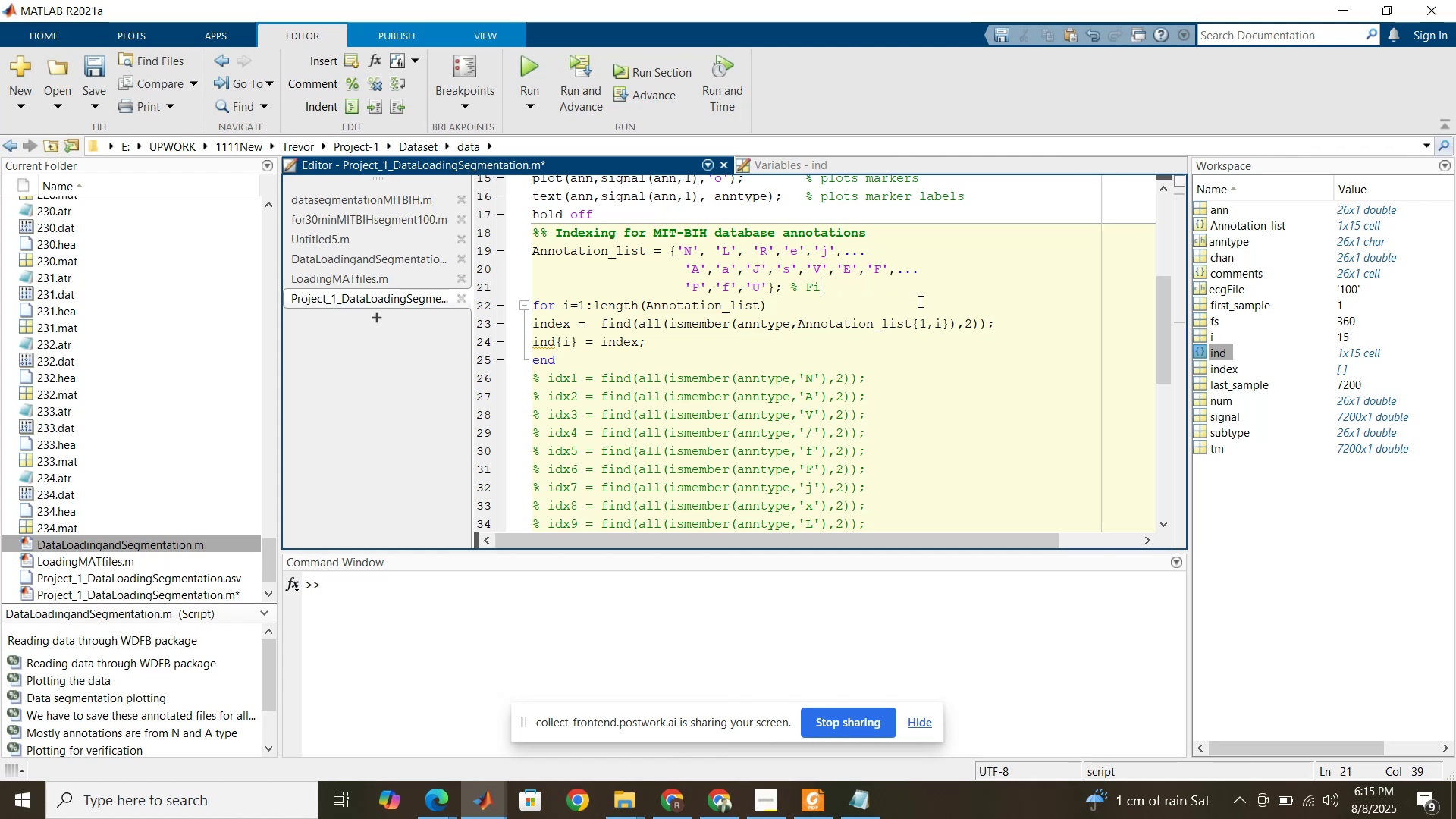 
key(Backspace)
 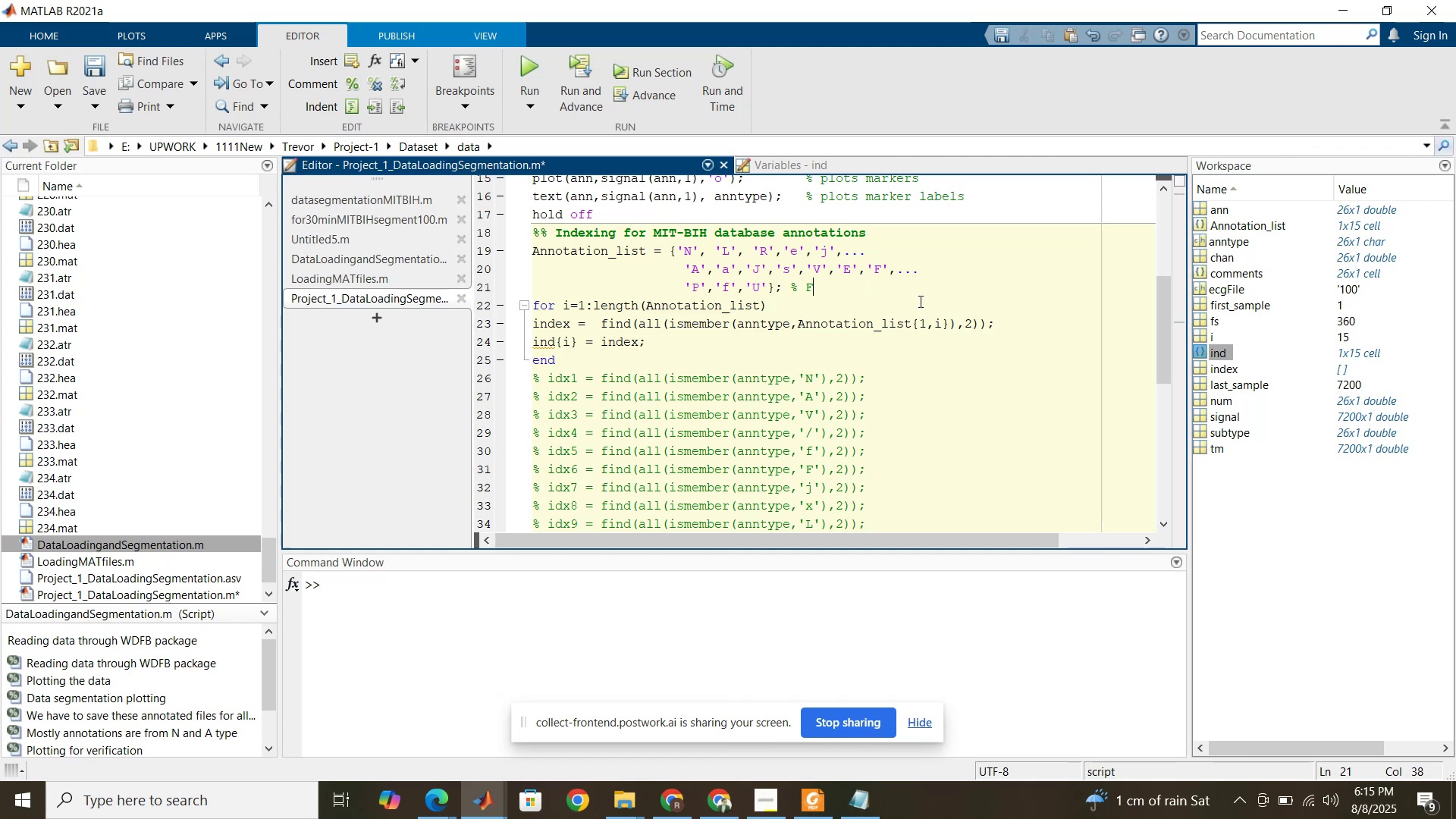 
key(Backspace)
 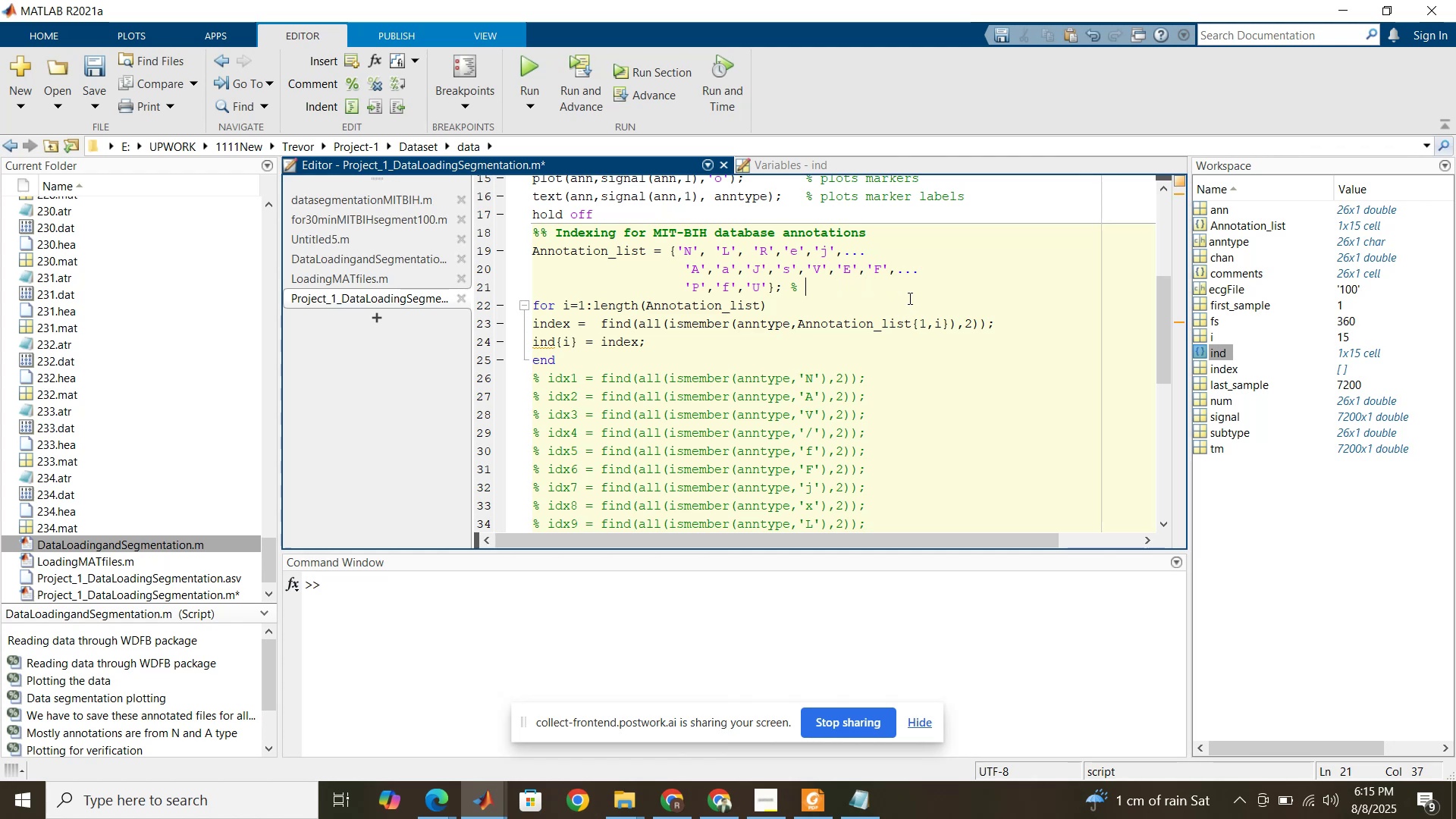 
left_click([699, 327])
 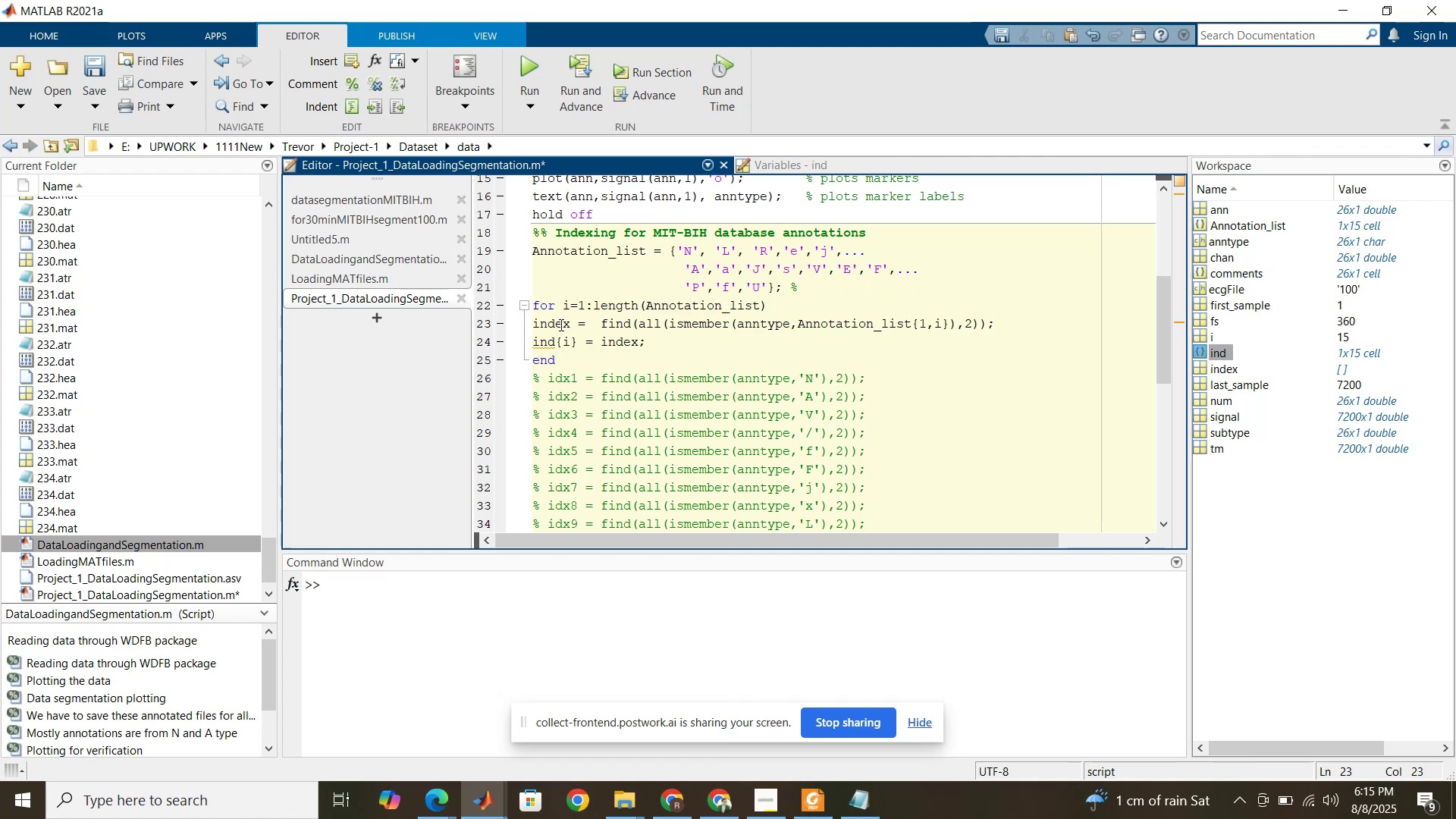 
left_click([560, 325])
 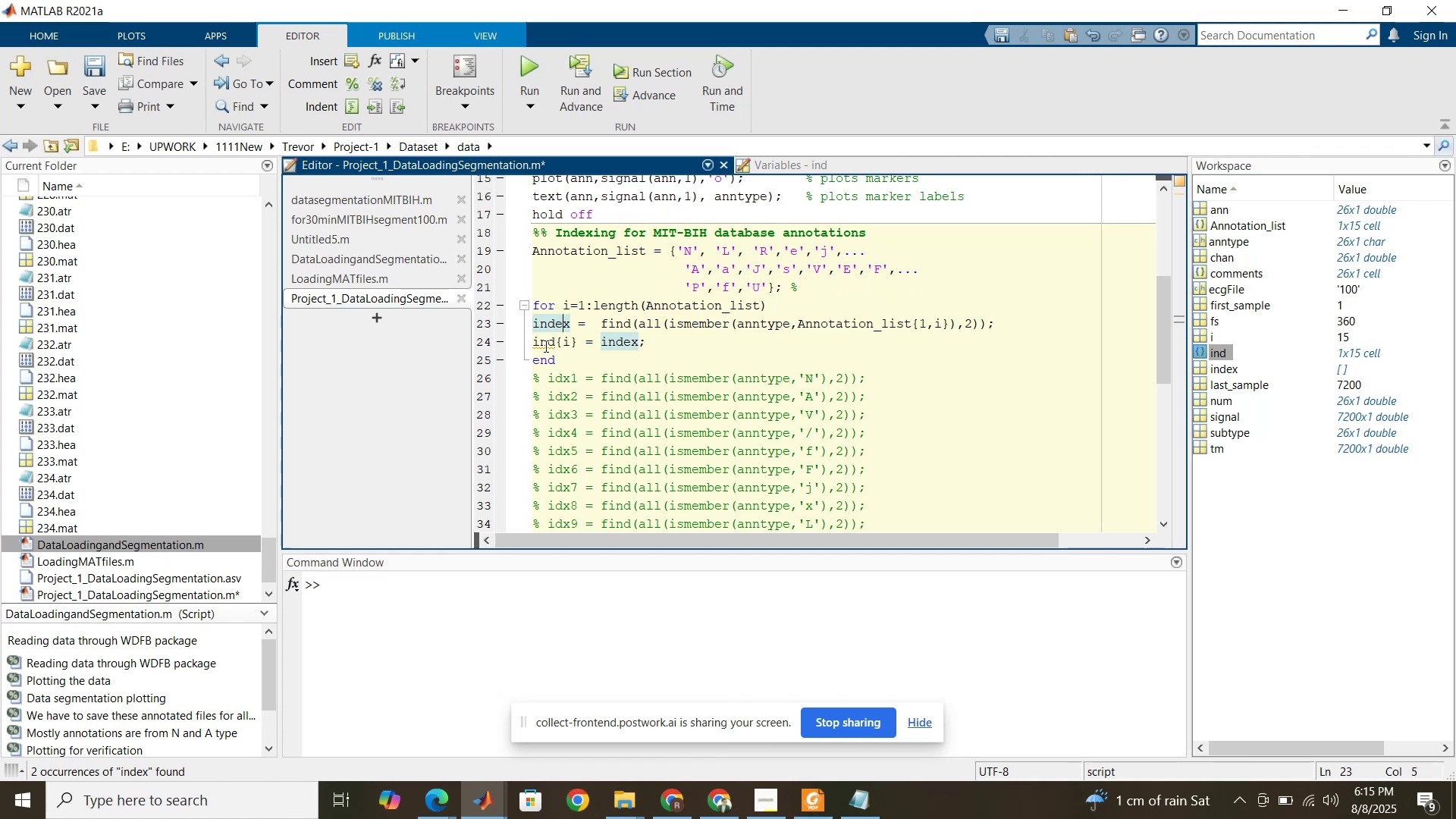 
left_click([544, 346])
 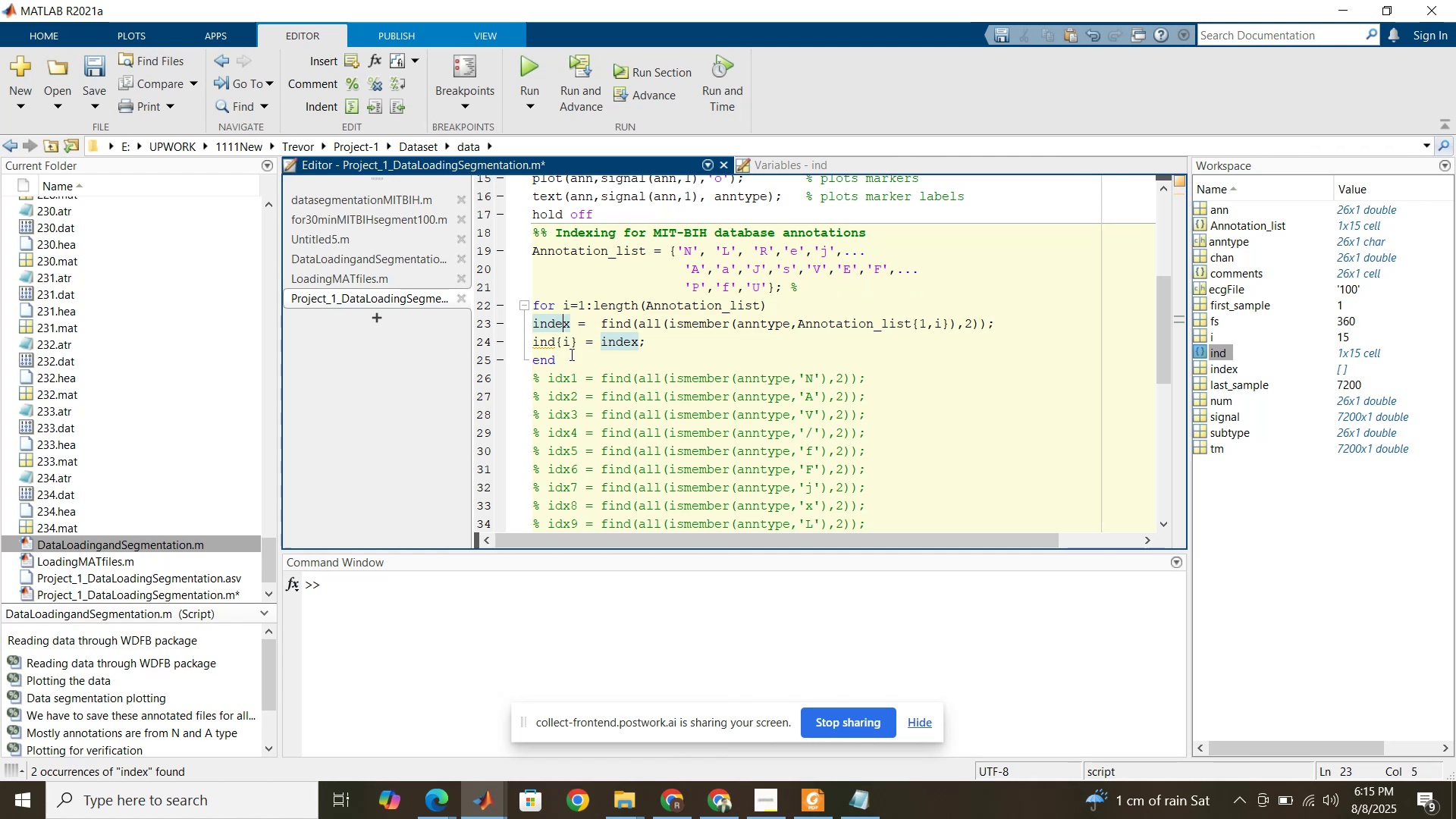 
left_click([570, 354])
 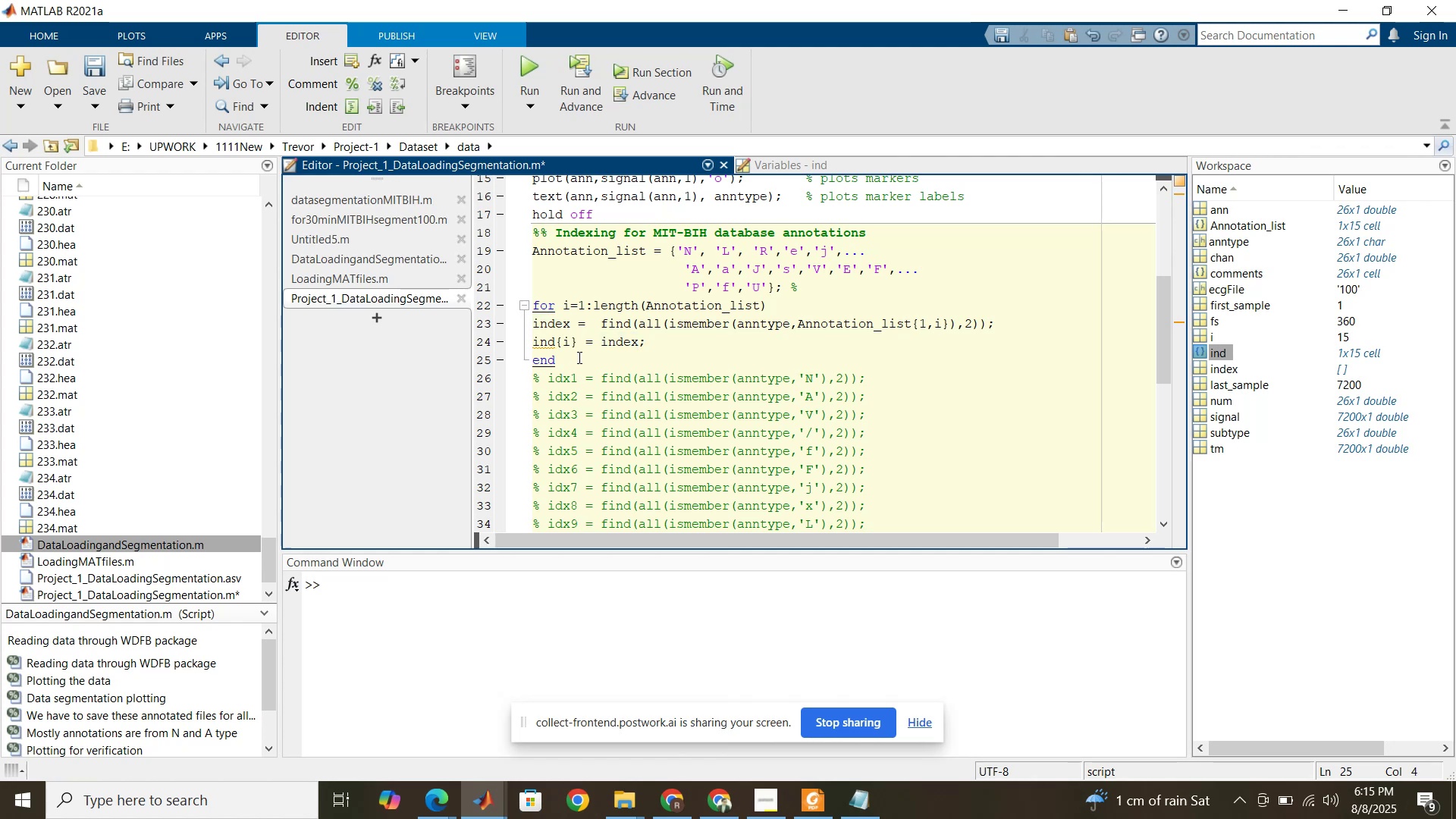 
left_click([578, 357])
 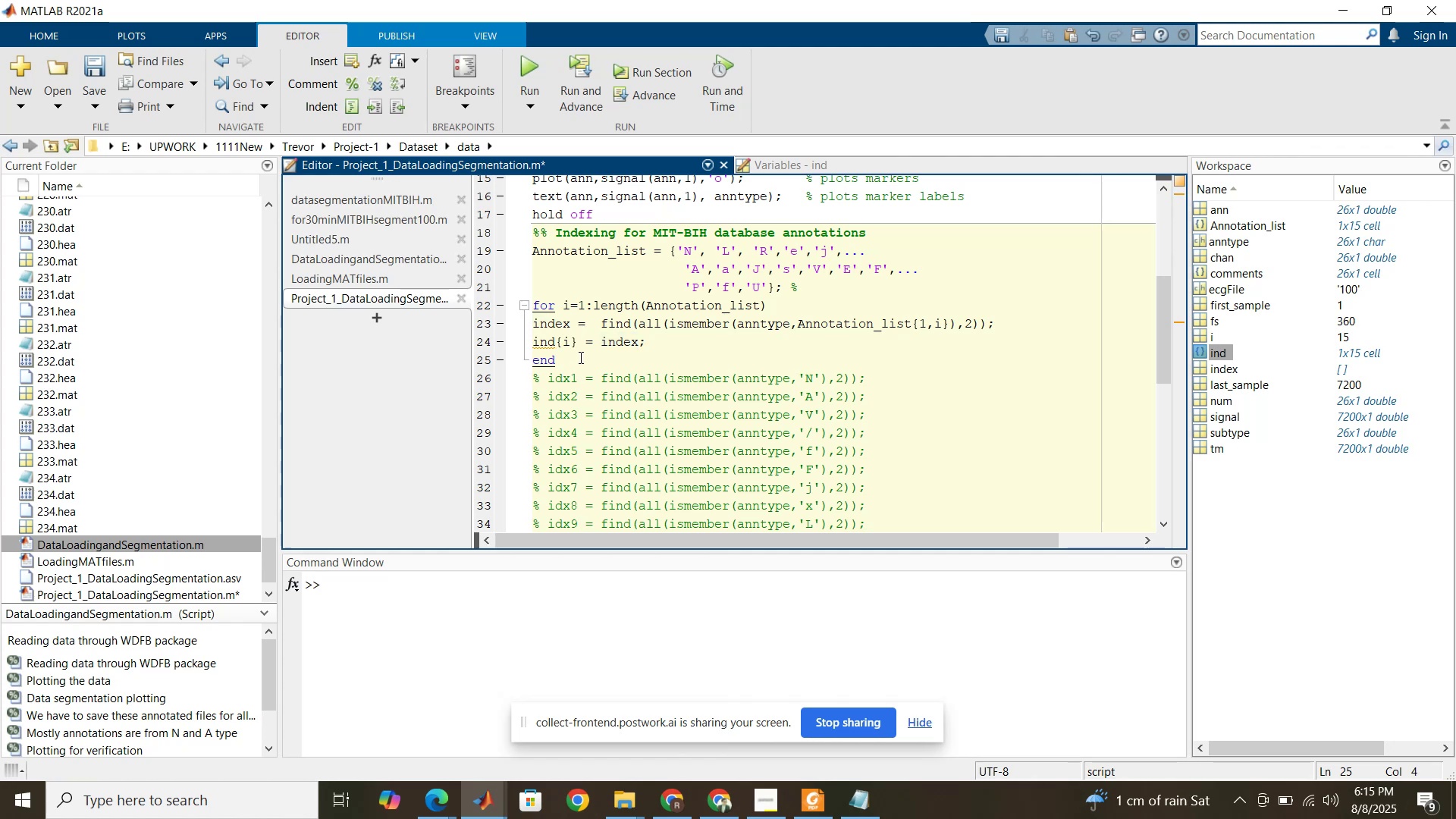 
scroll: coordinate [579, 357], scroll_direction: down, amount: 1.0
 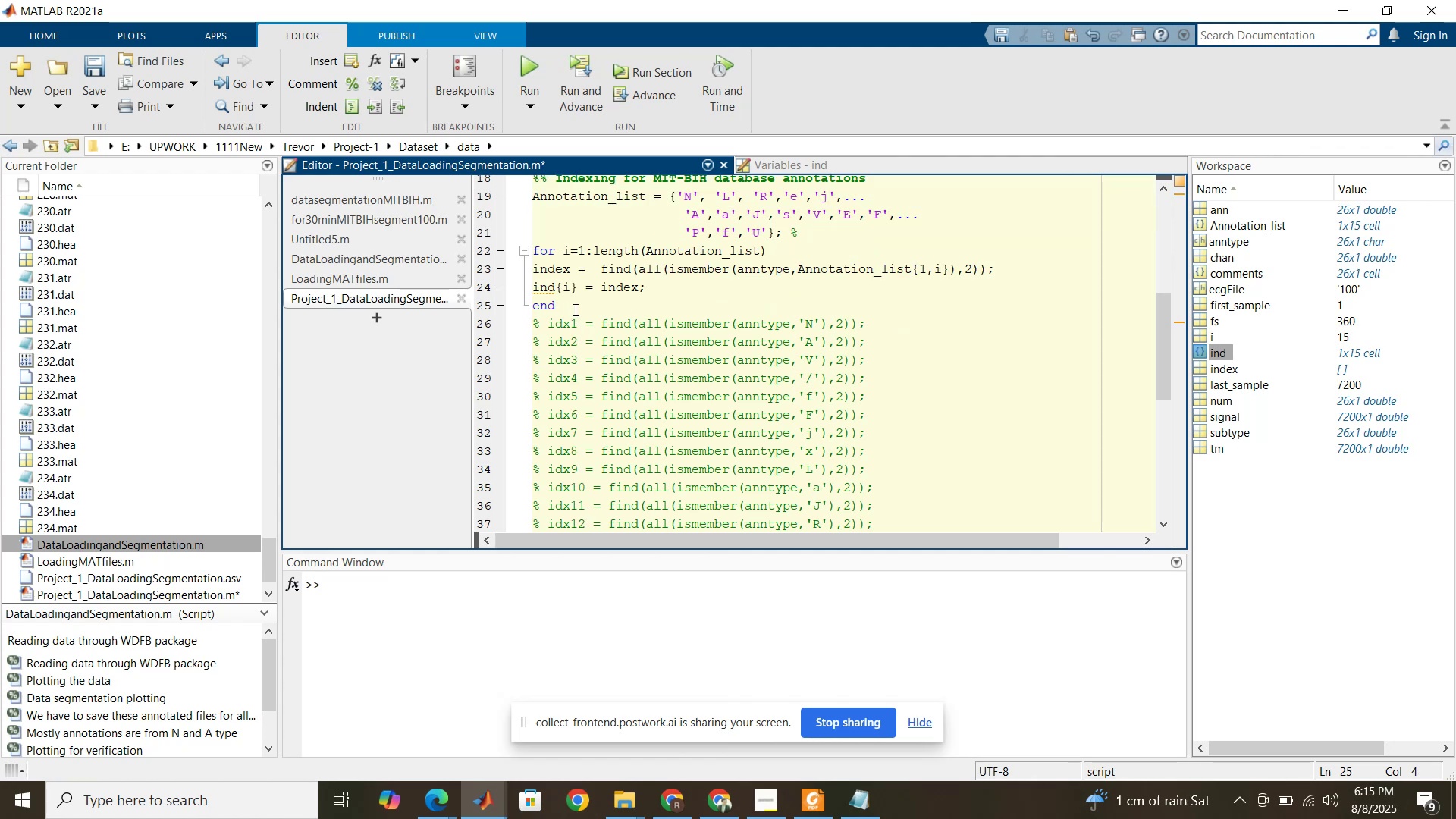 
wait(5.01)
 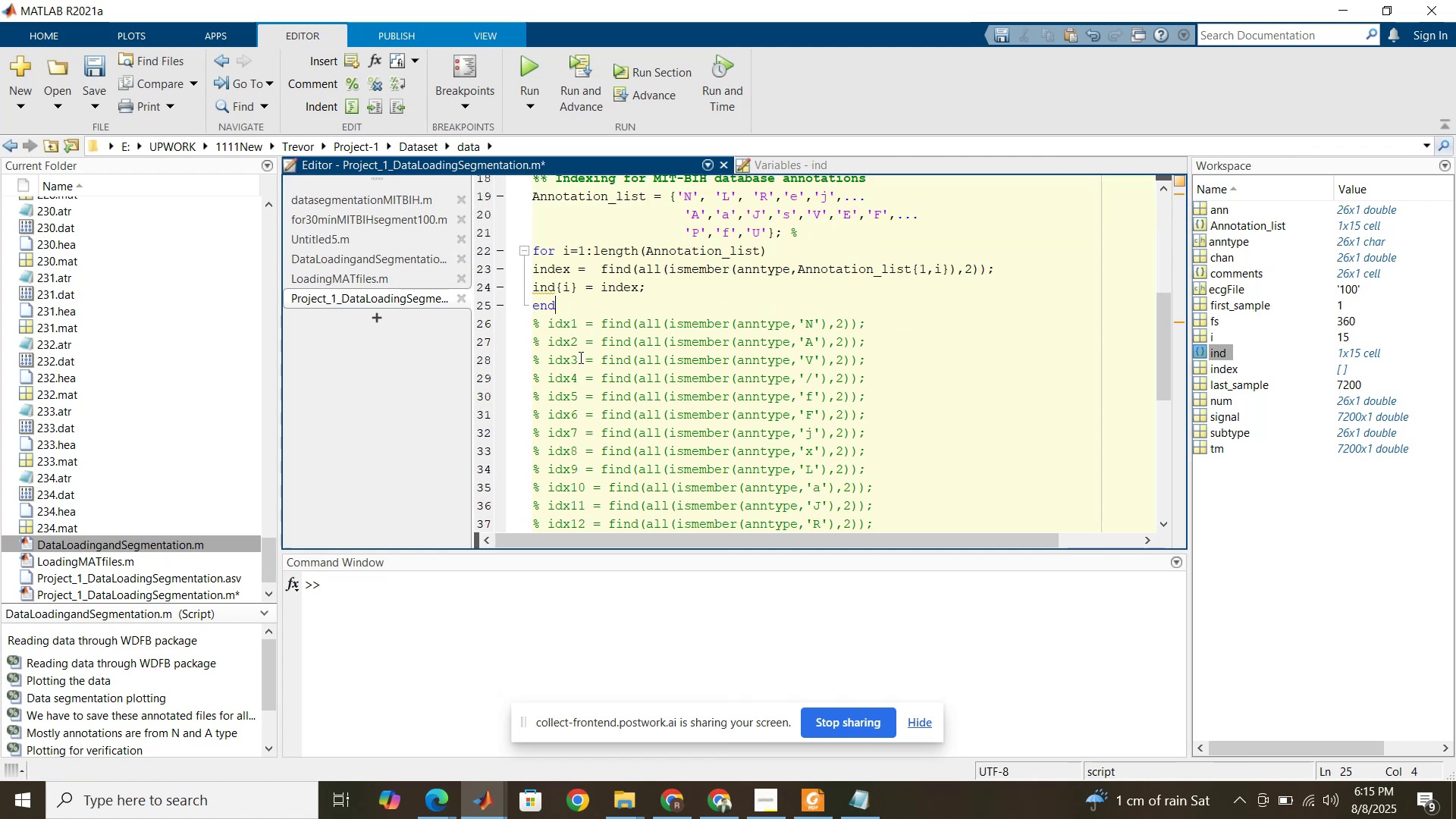 
key(Enter)
 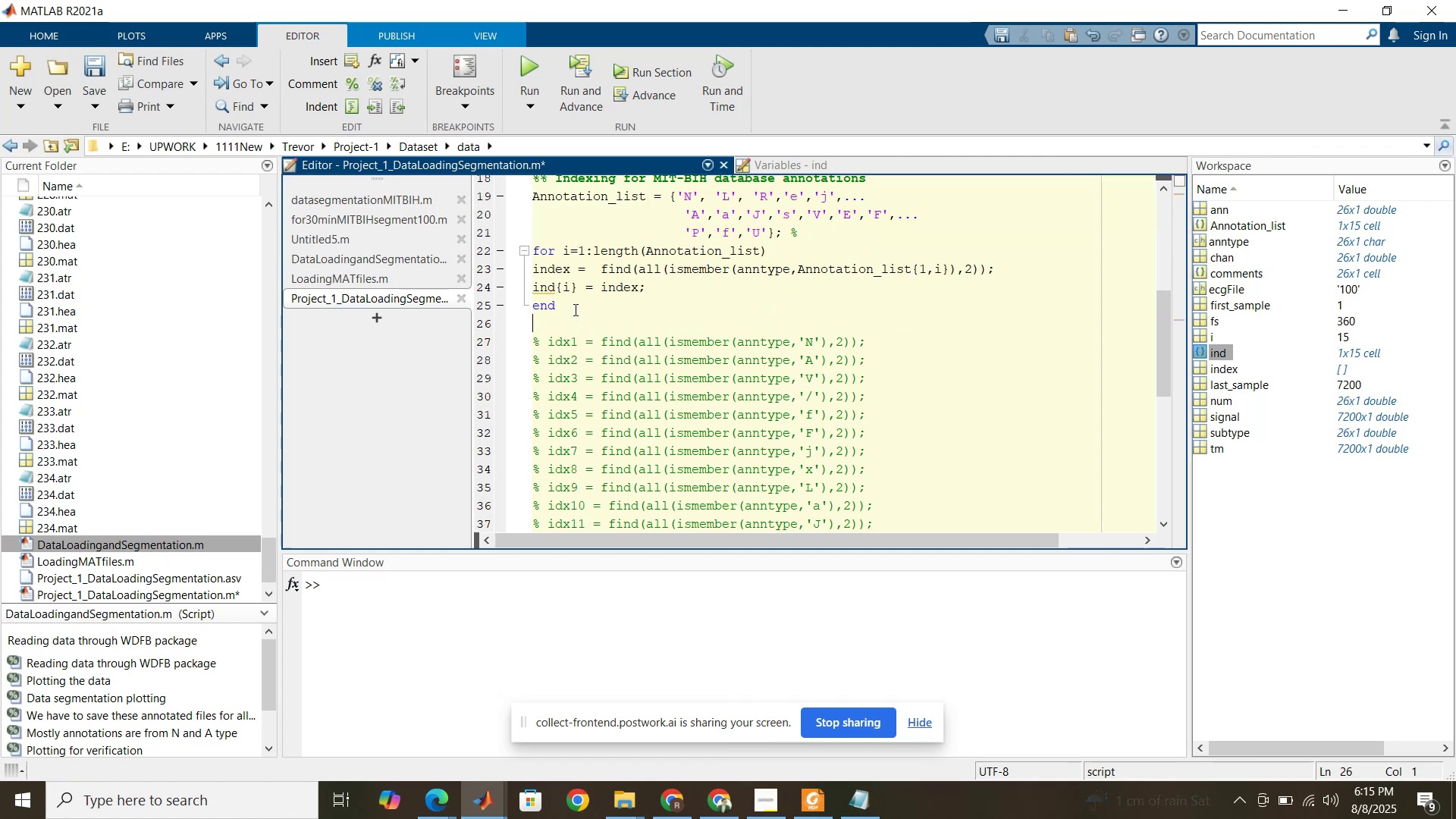 
type(%%)
 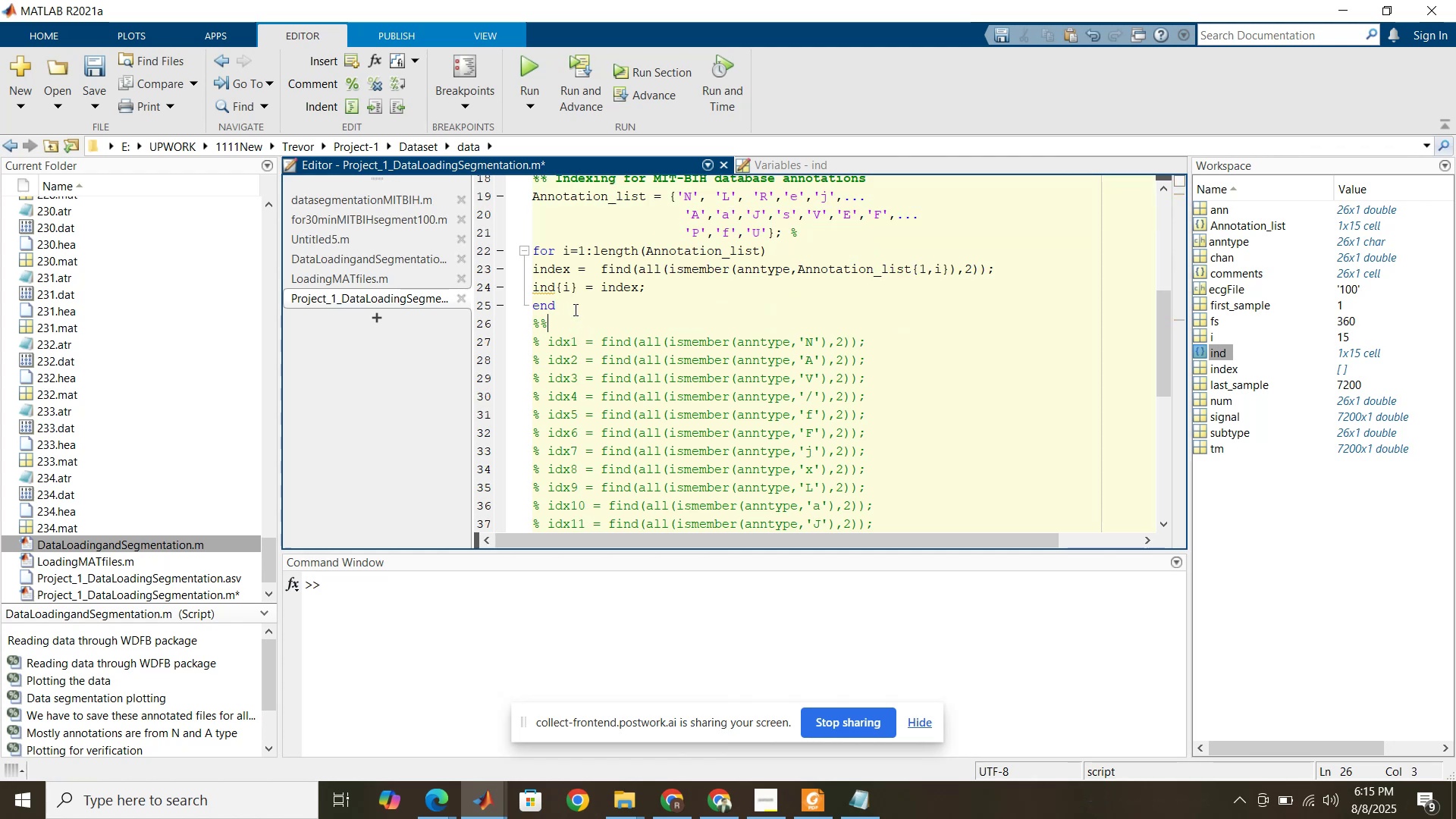 
key(Enter)
 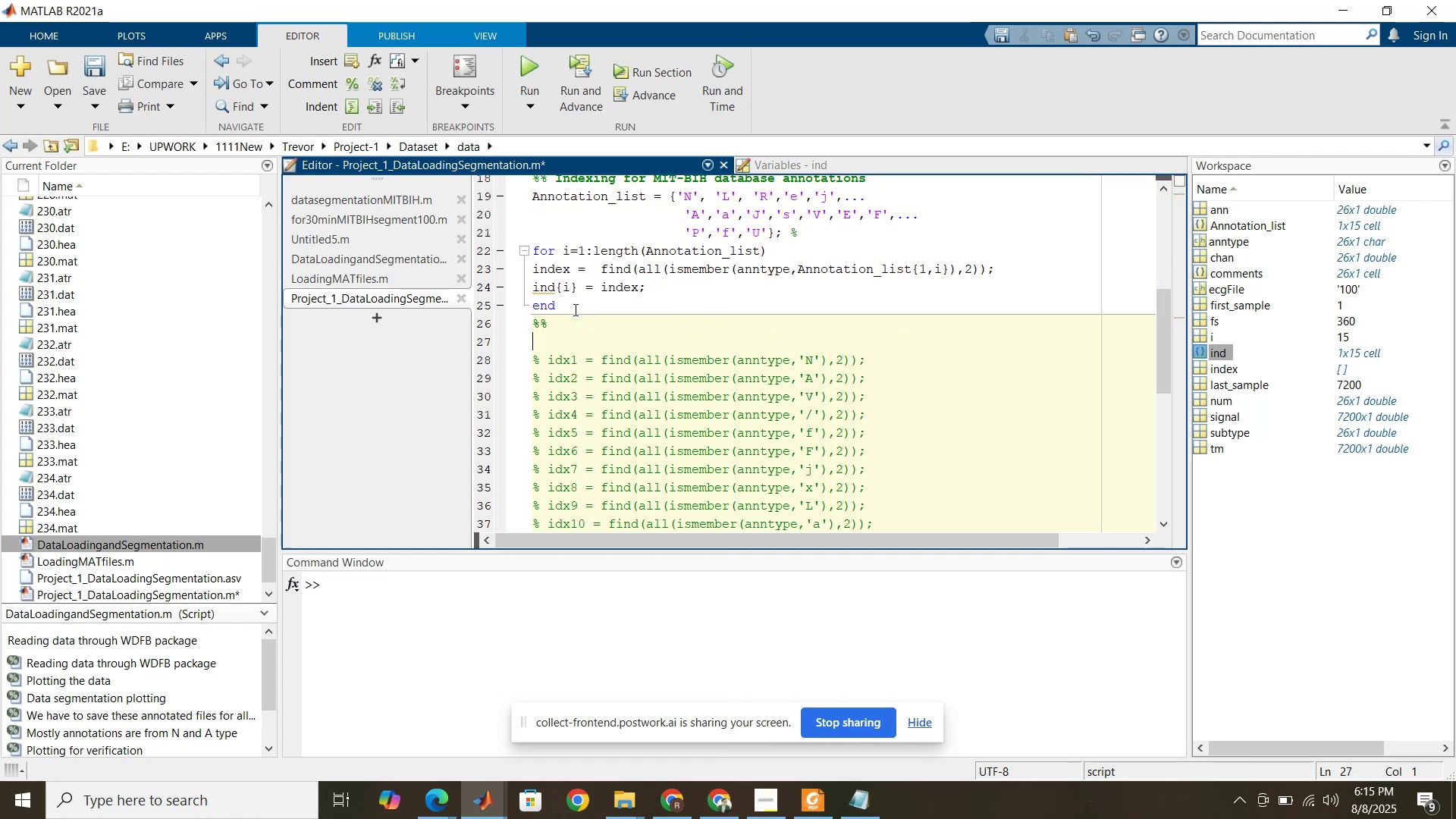 
scroll: coordinate [601, 311], scroll_direction: down, amount: 8.0
 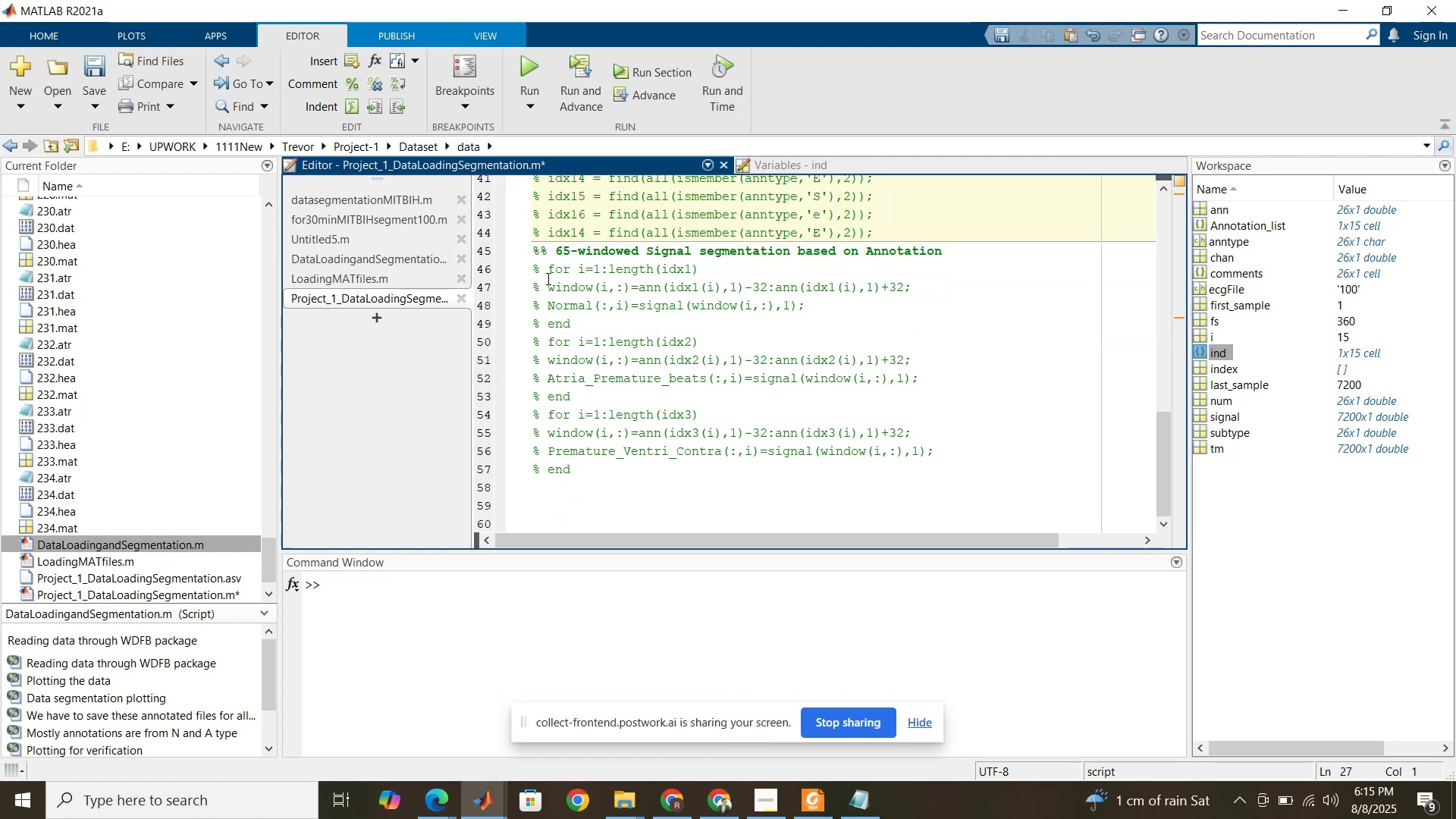 
left_click_drag(start_coordinate=[535, 267], to_coordinate=[618, 320])
 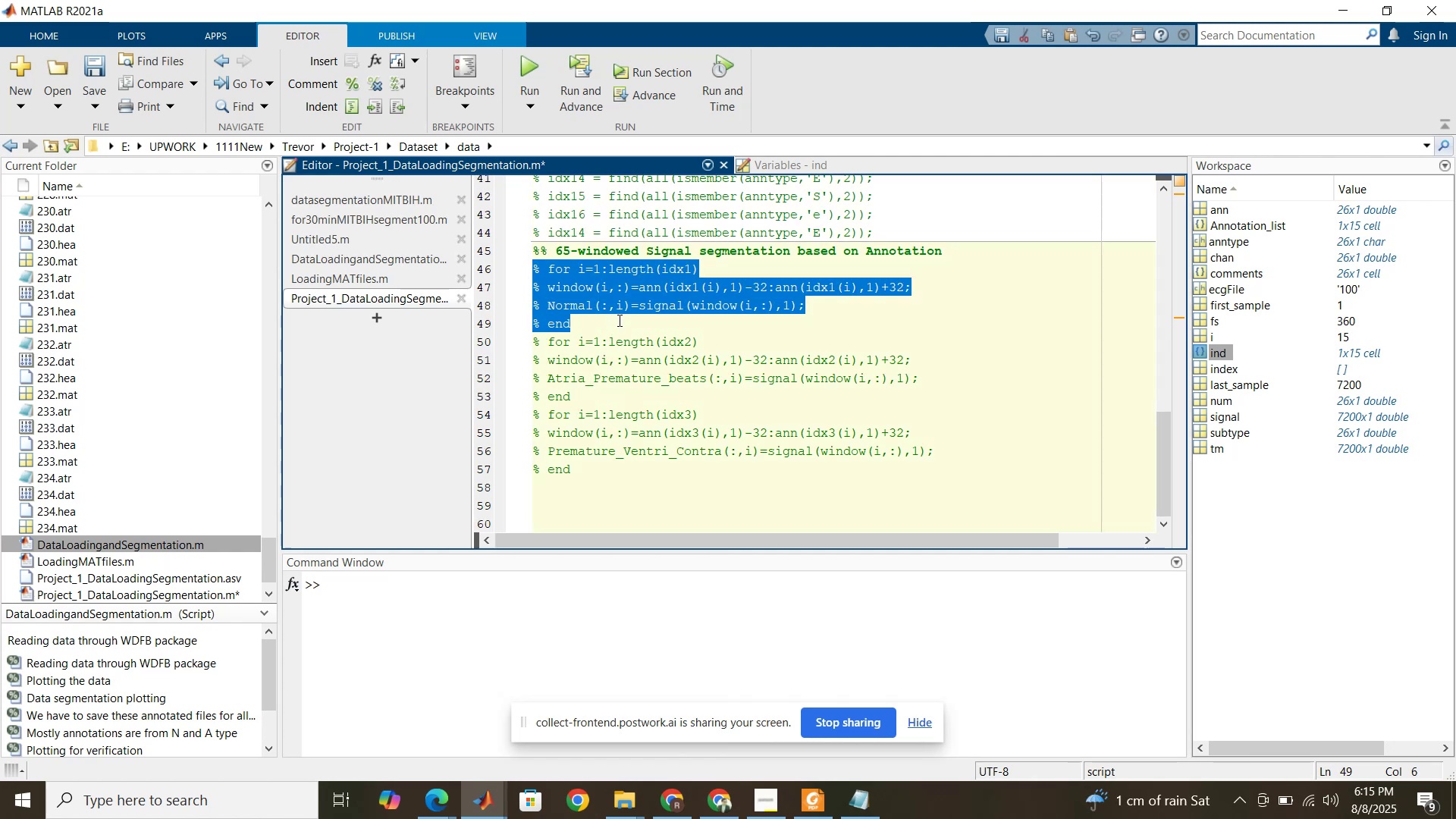 
key(Control+C)
 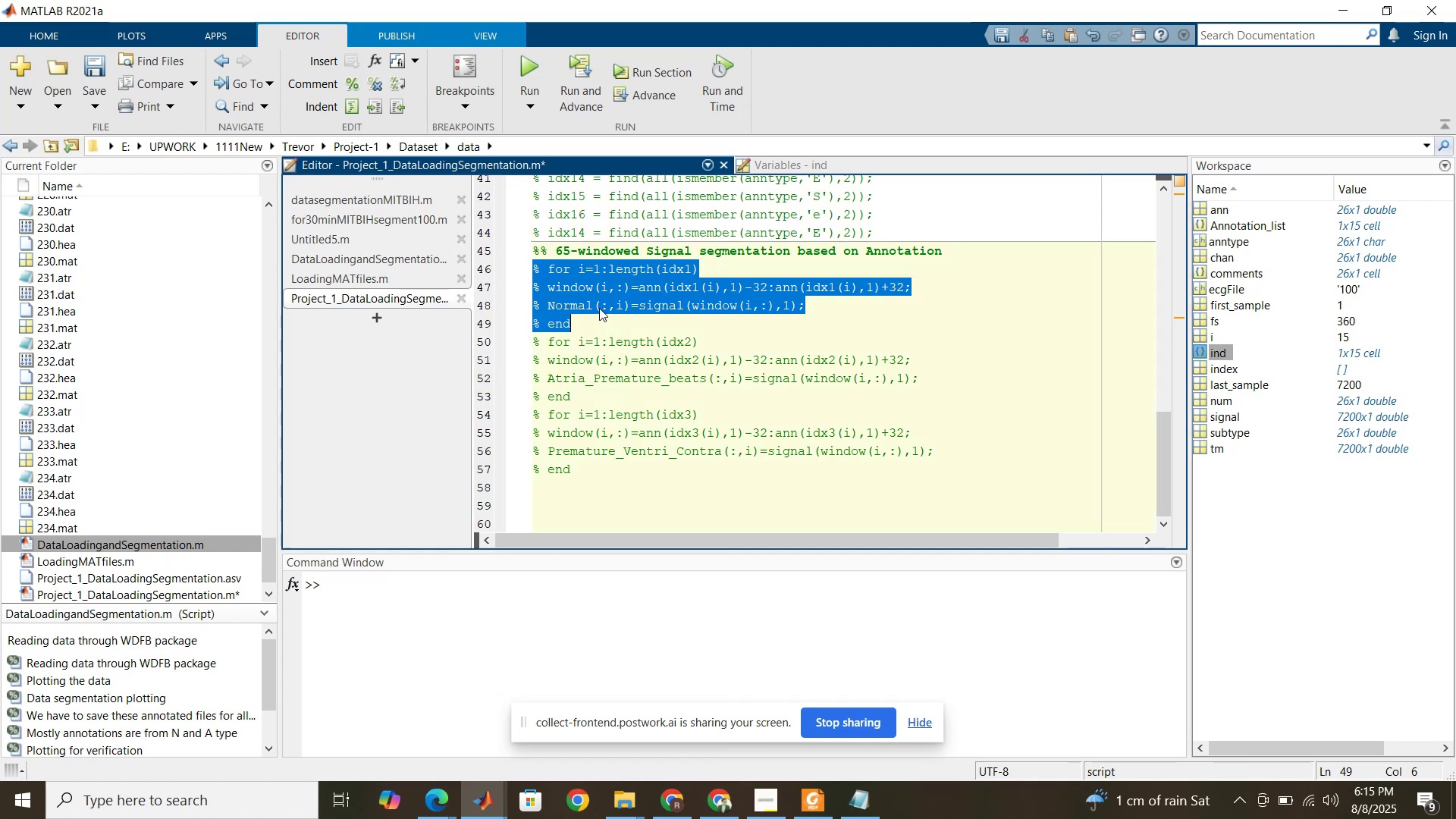 
scroll: coordinate [599, 308], scroll_direction: up, amount: 9.0
 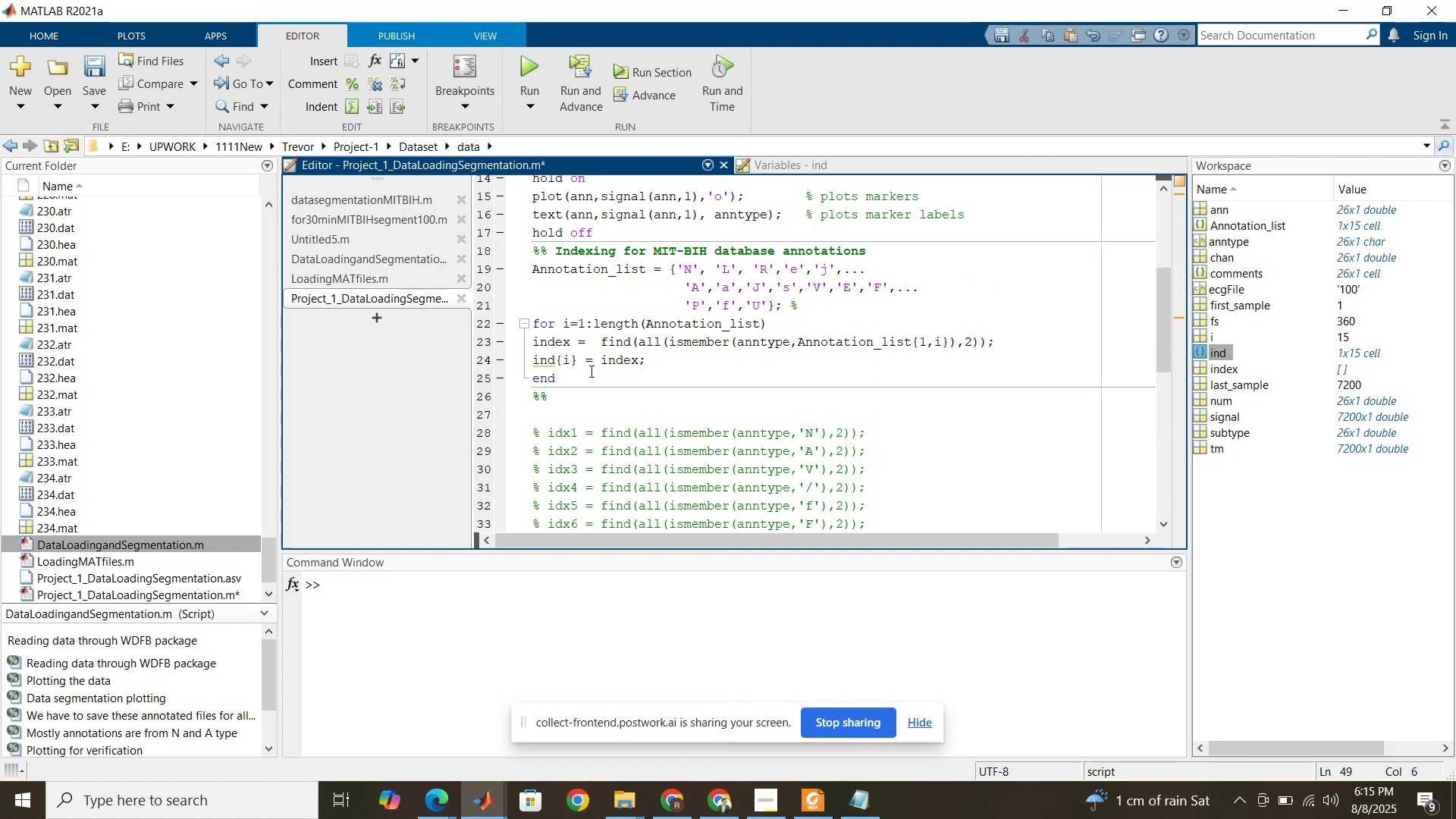 
left_click([590, 371])
 